 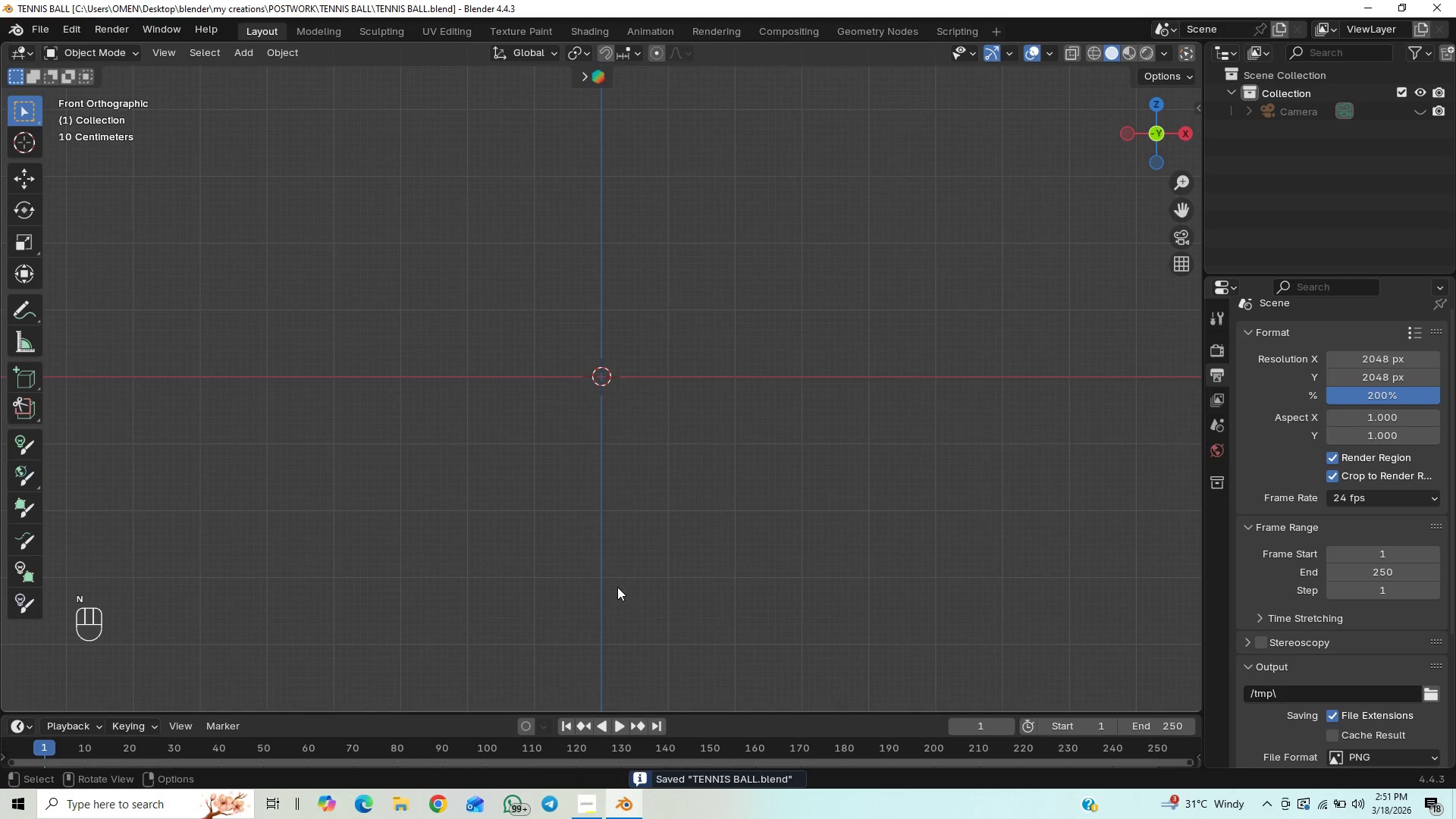 
key(Shift+ShiftLeft)
 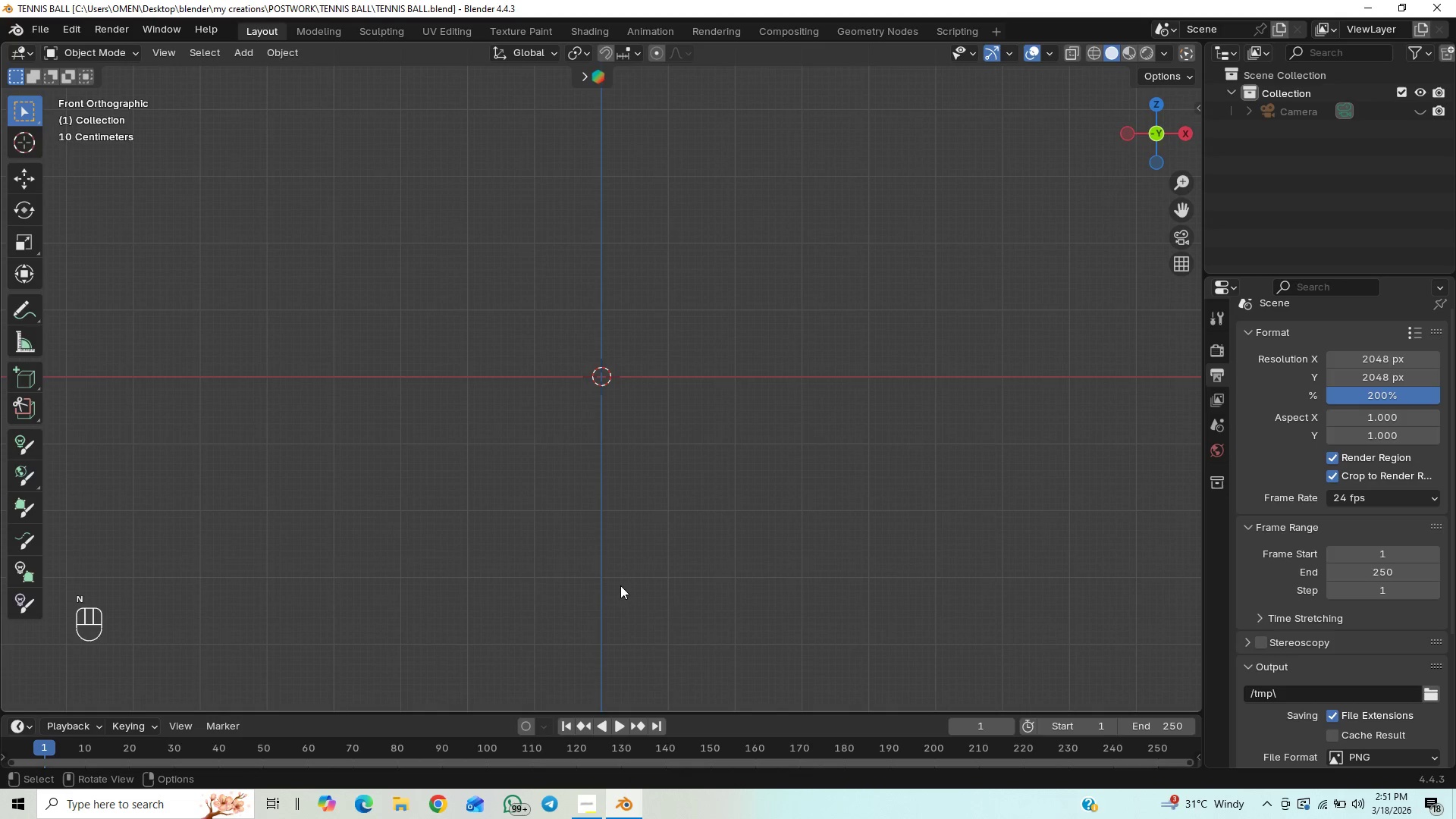 
key(Shift+ShiftLeft)
 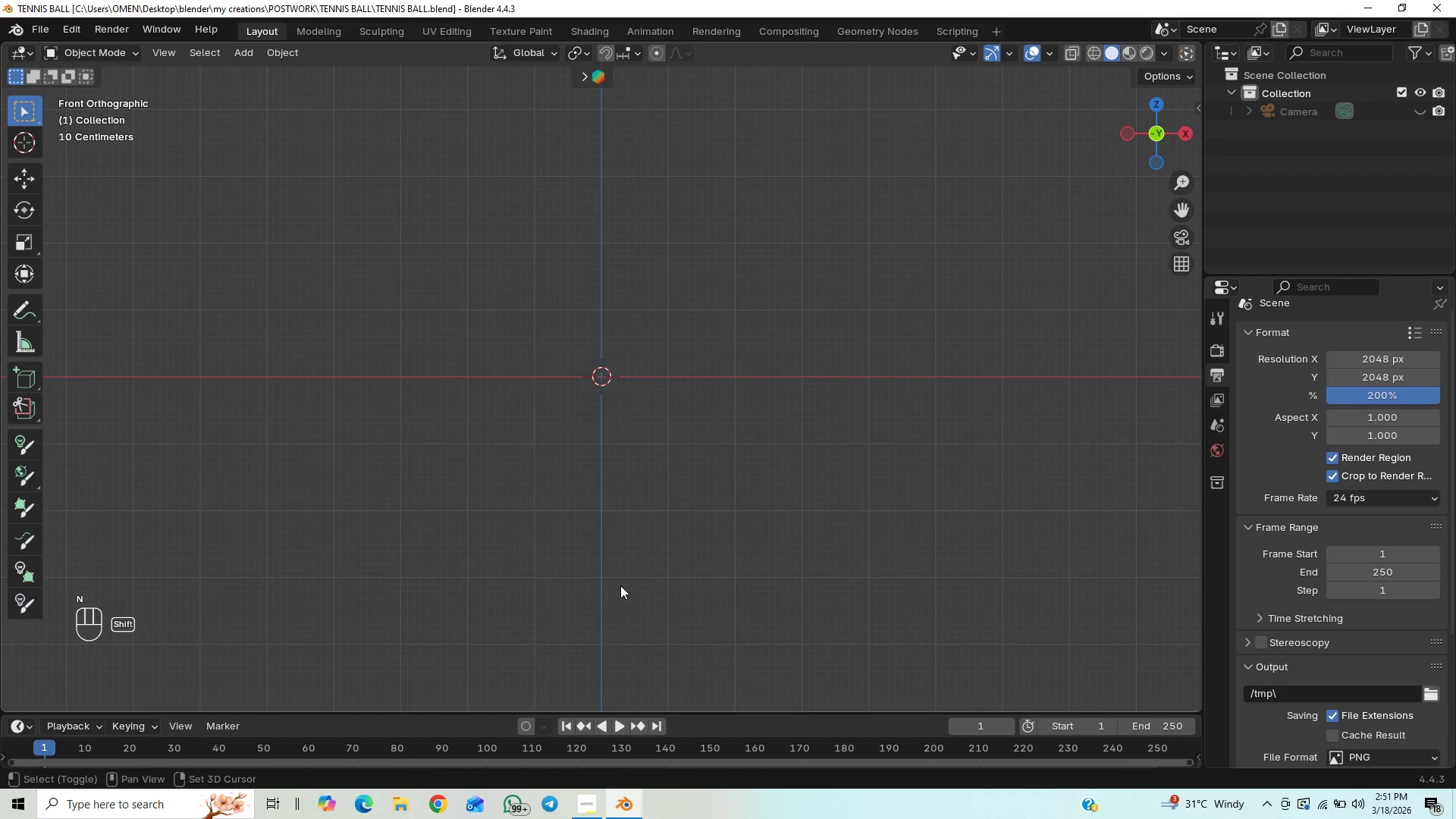 
key(Shift+A)
 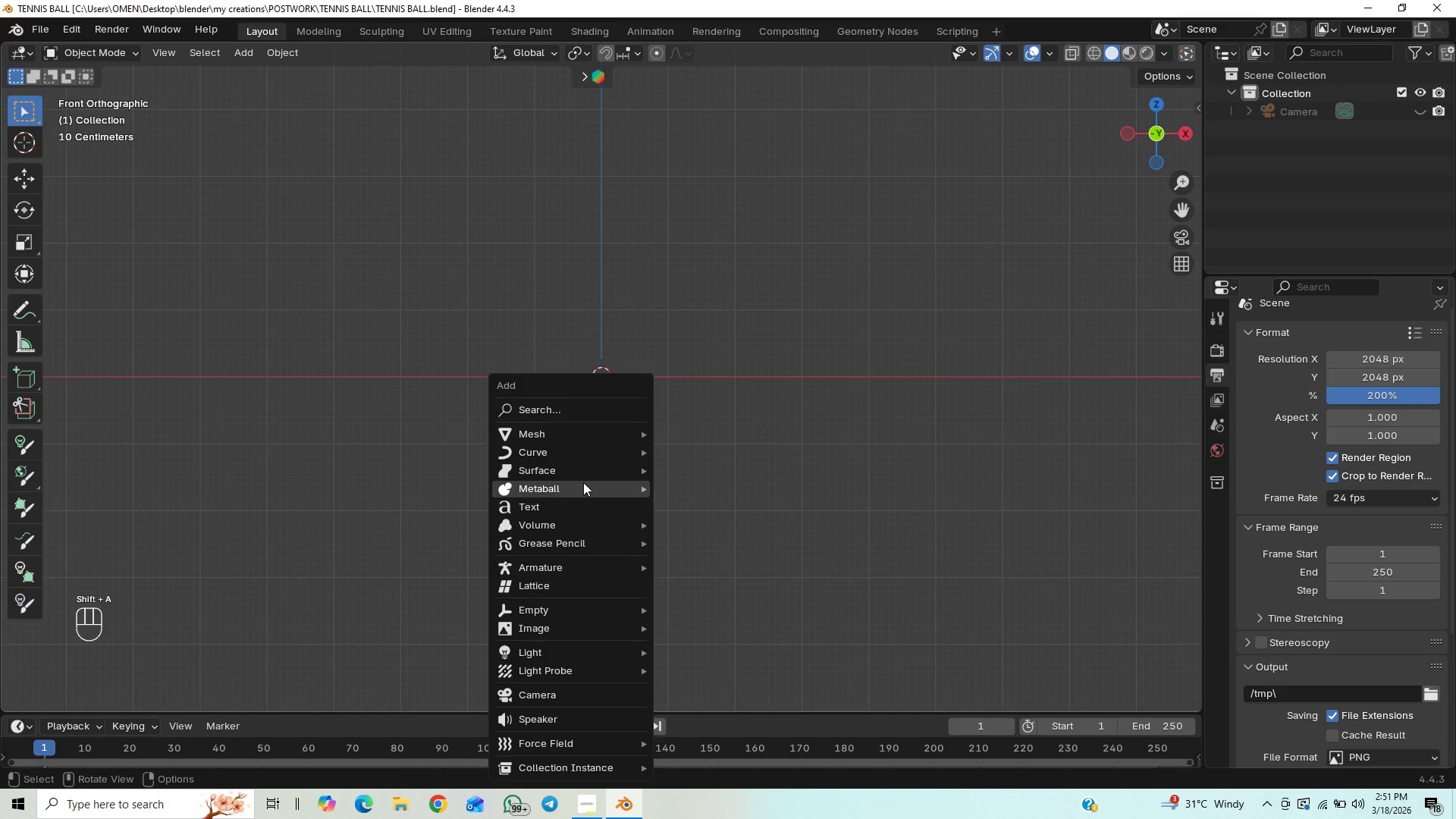 
left_click([585, 441])
 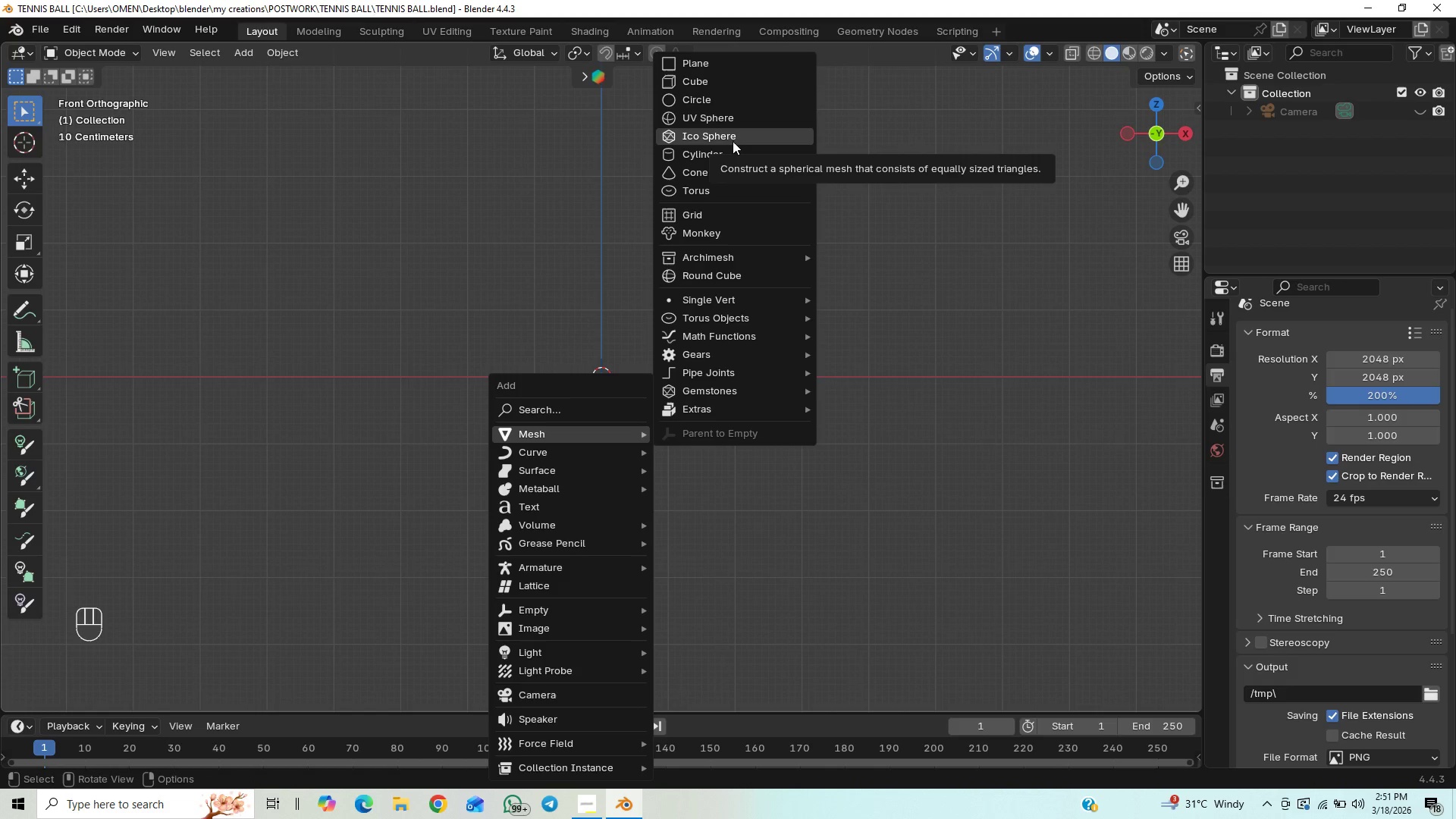 
wait(6.86)
 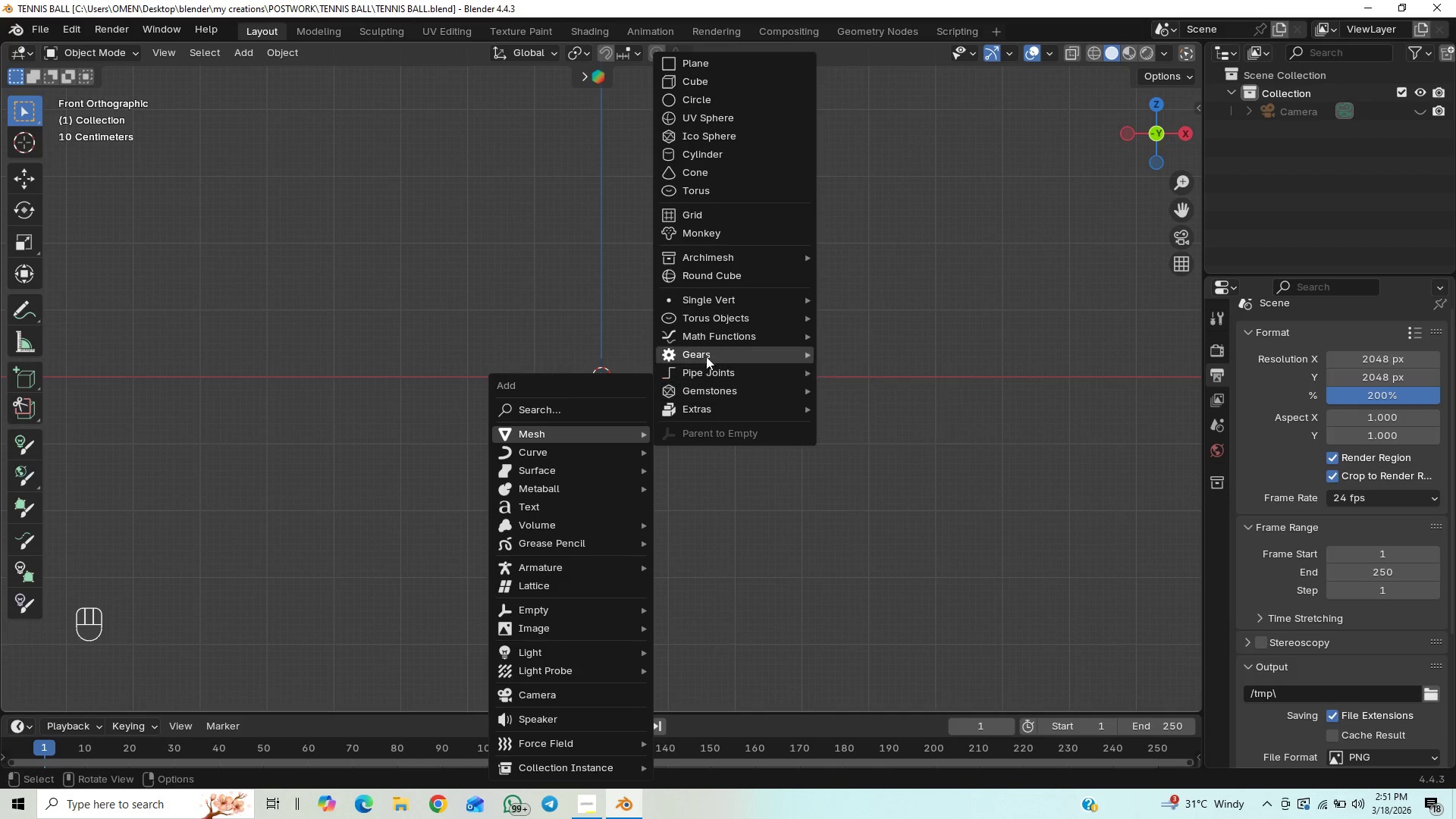 
left_click([735, 110])
 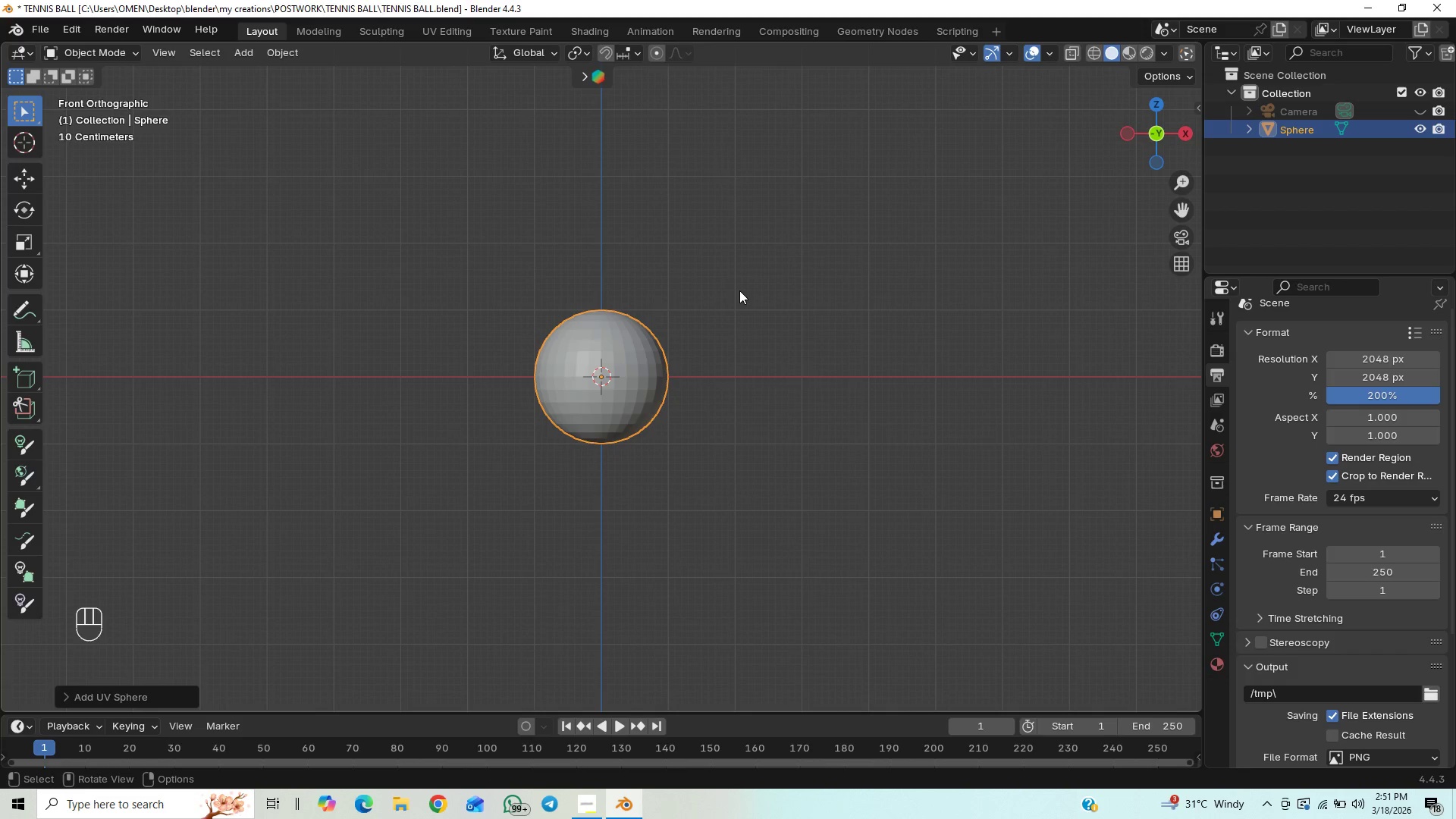 
scroll: coordinate [799, 318], scroll_direction: up, amount: 8.0
 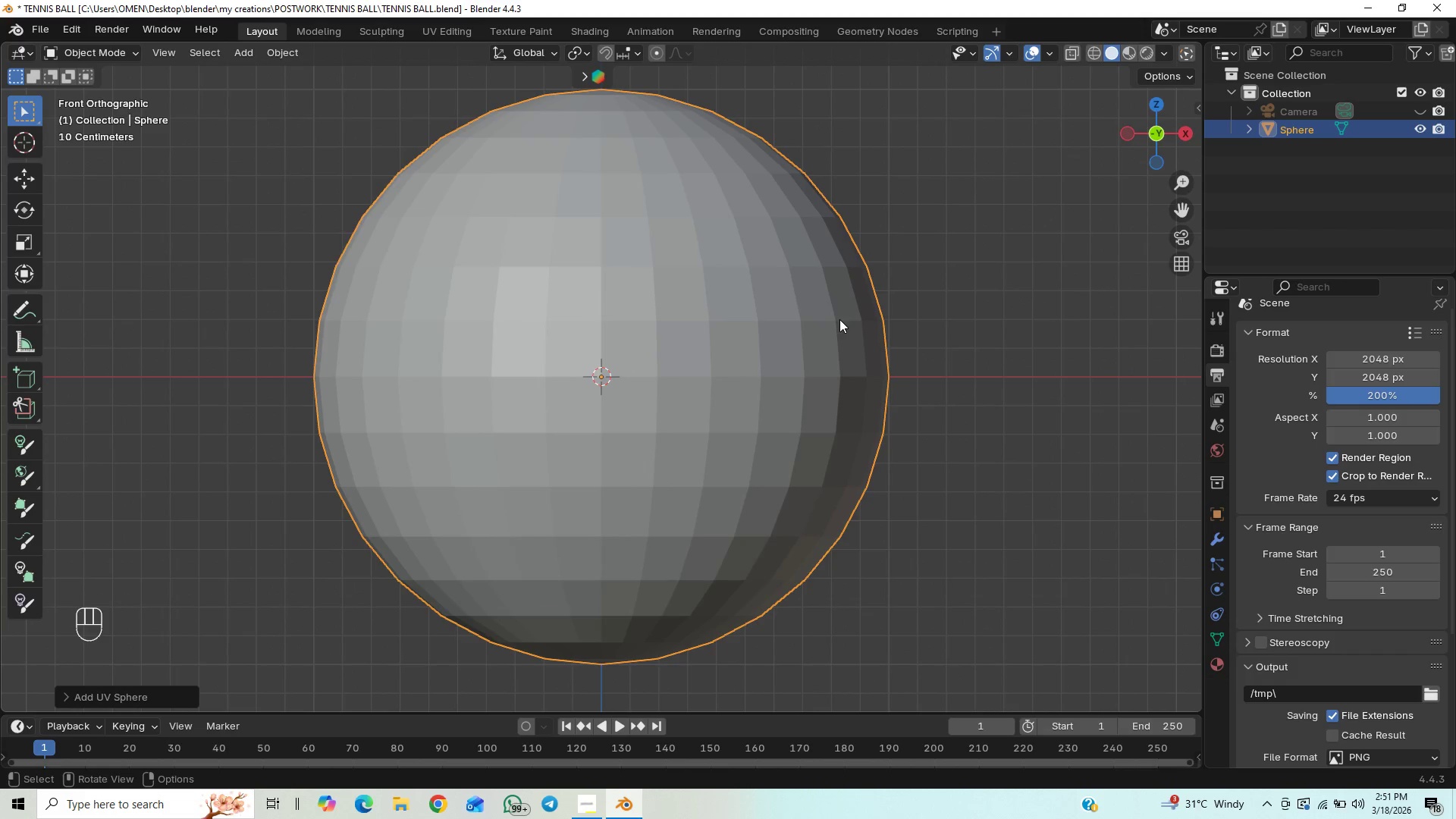 
scroll: coordinate [874, 357], scroll_direction: down, amount: 4.0
 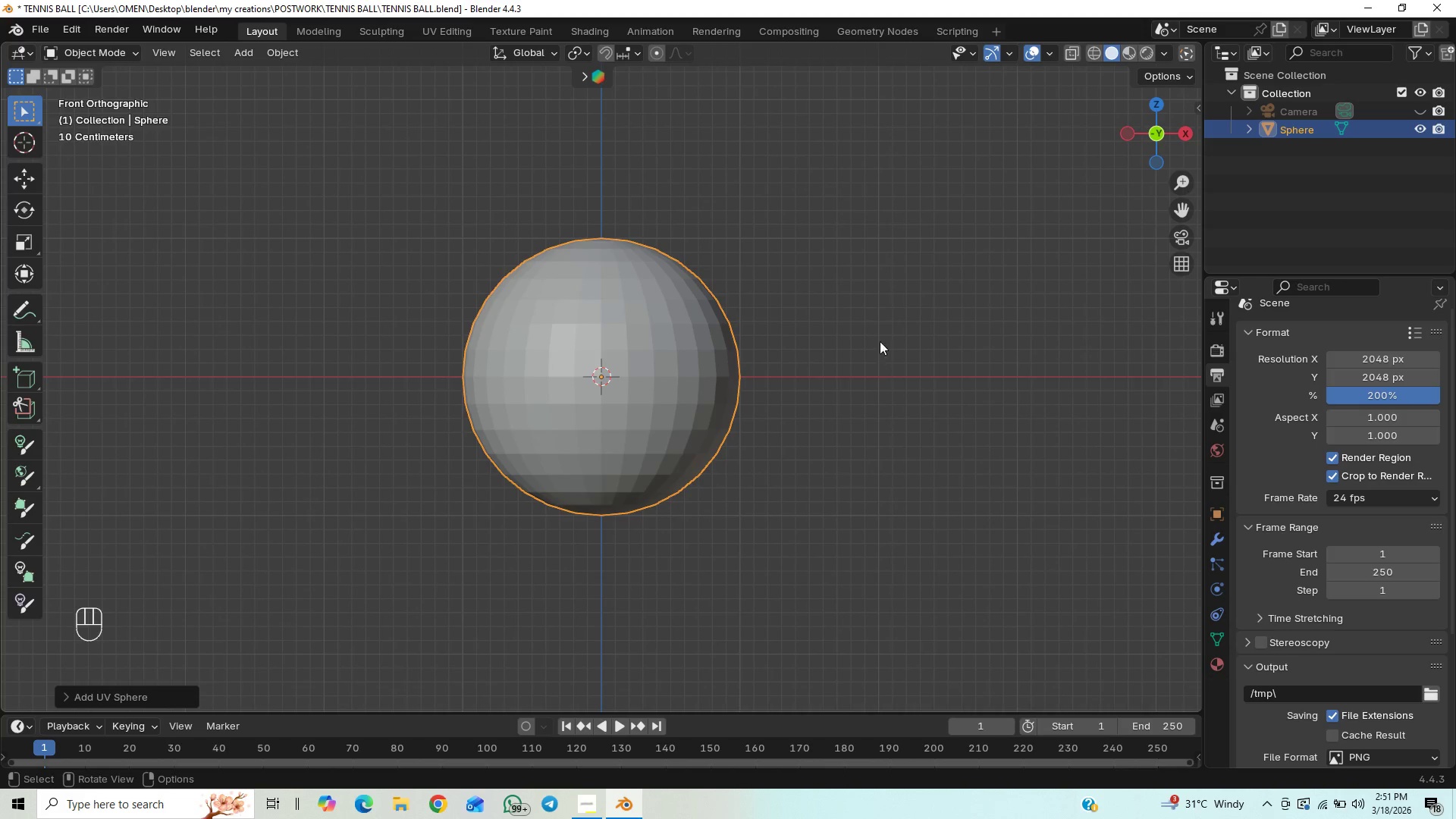 
key(S)
 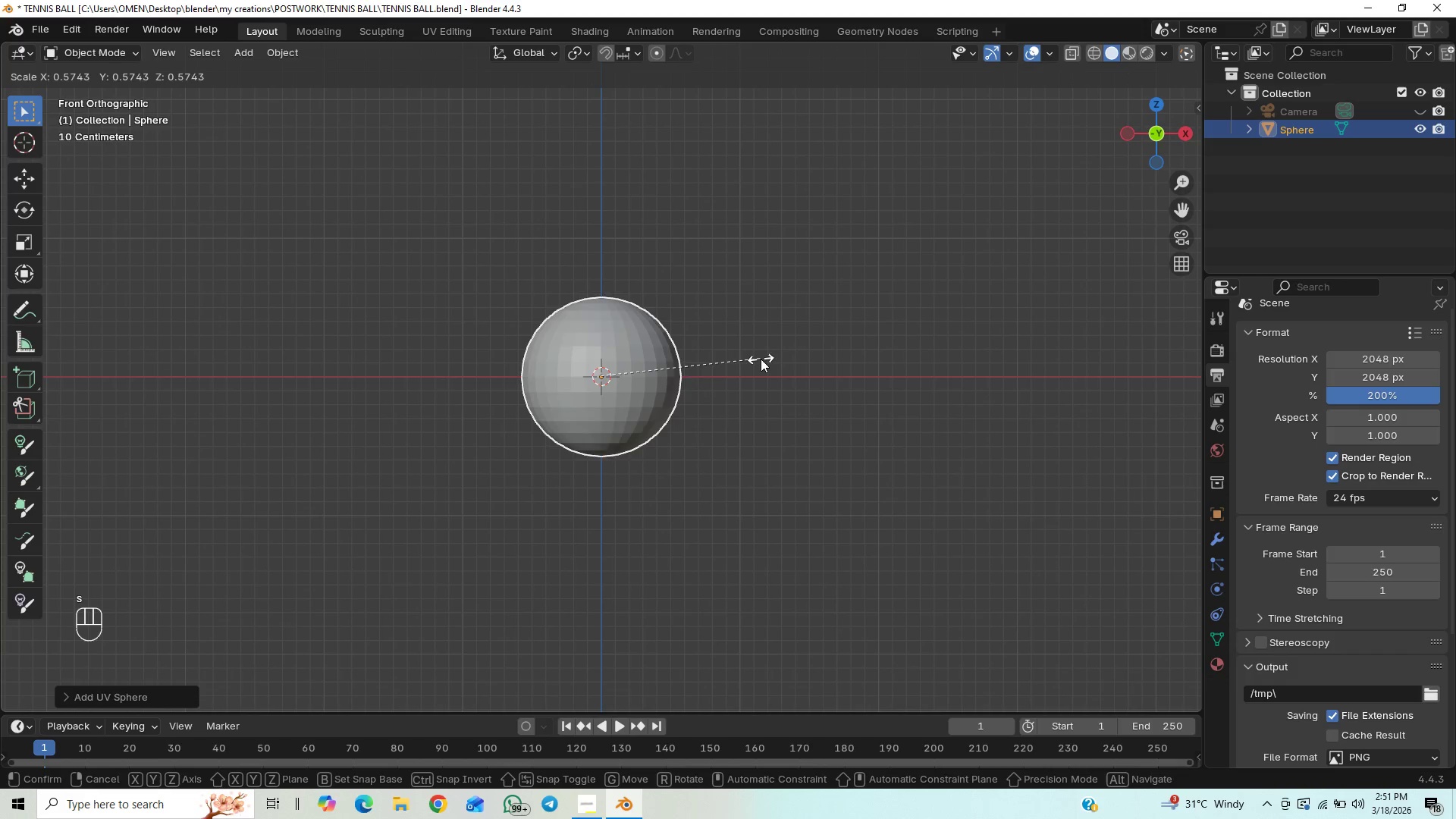 
left_click([758, 359])
 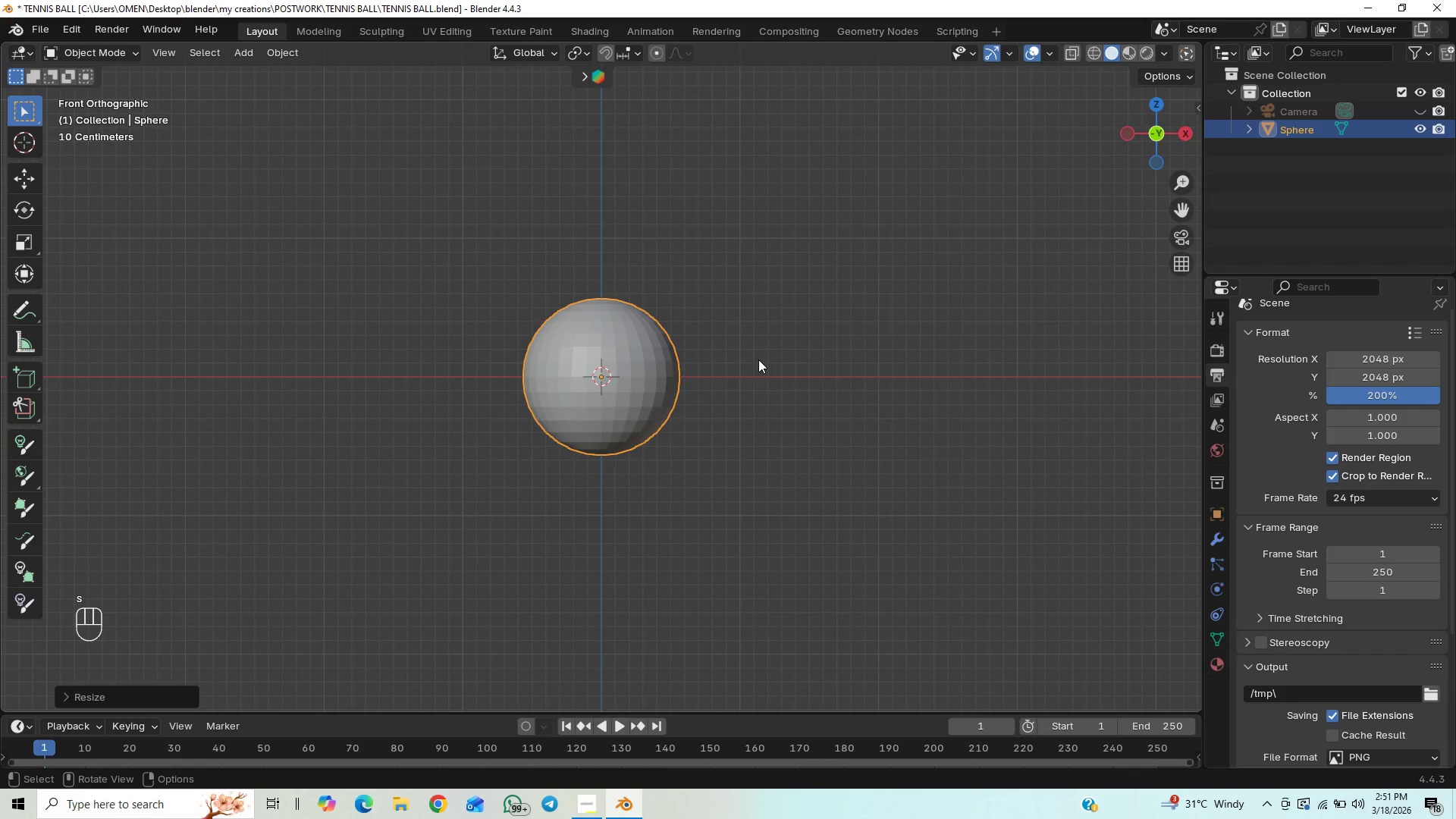 
key(Control+S)
 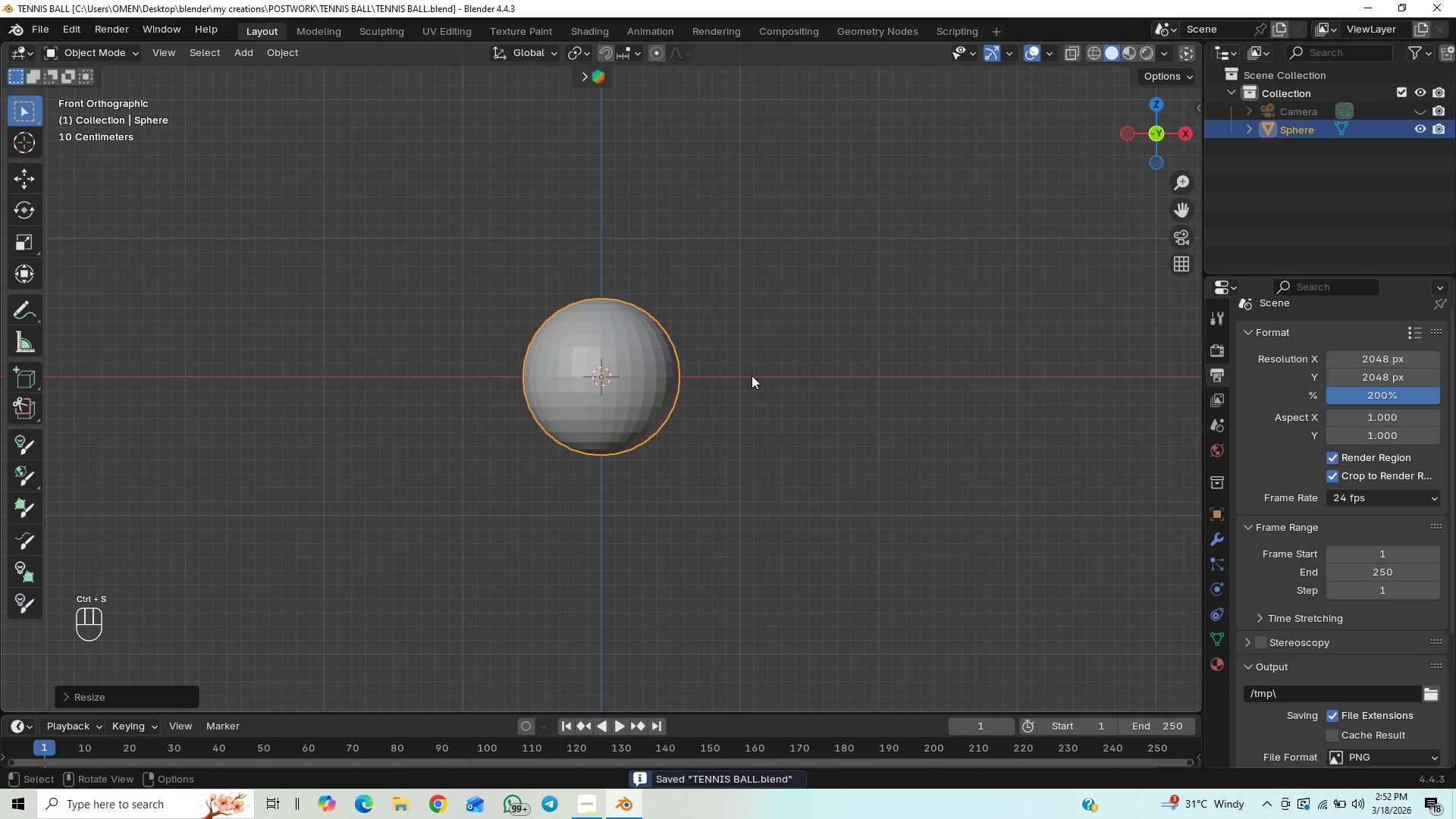 
scroll: coordinate [769, 384], scroll_direction: up, amount: 5.0
 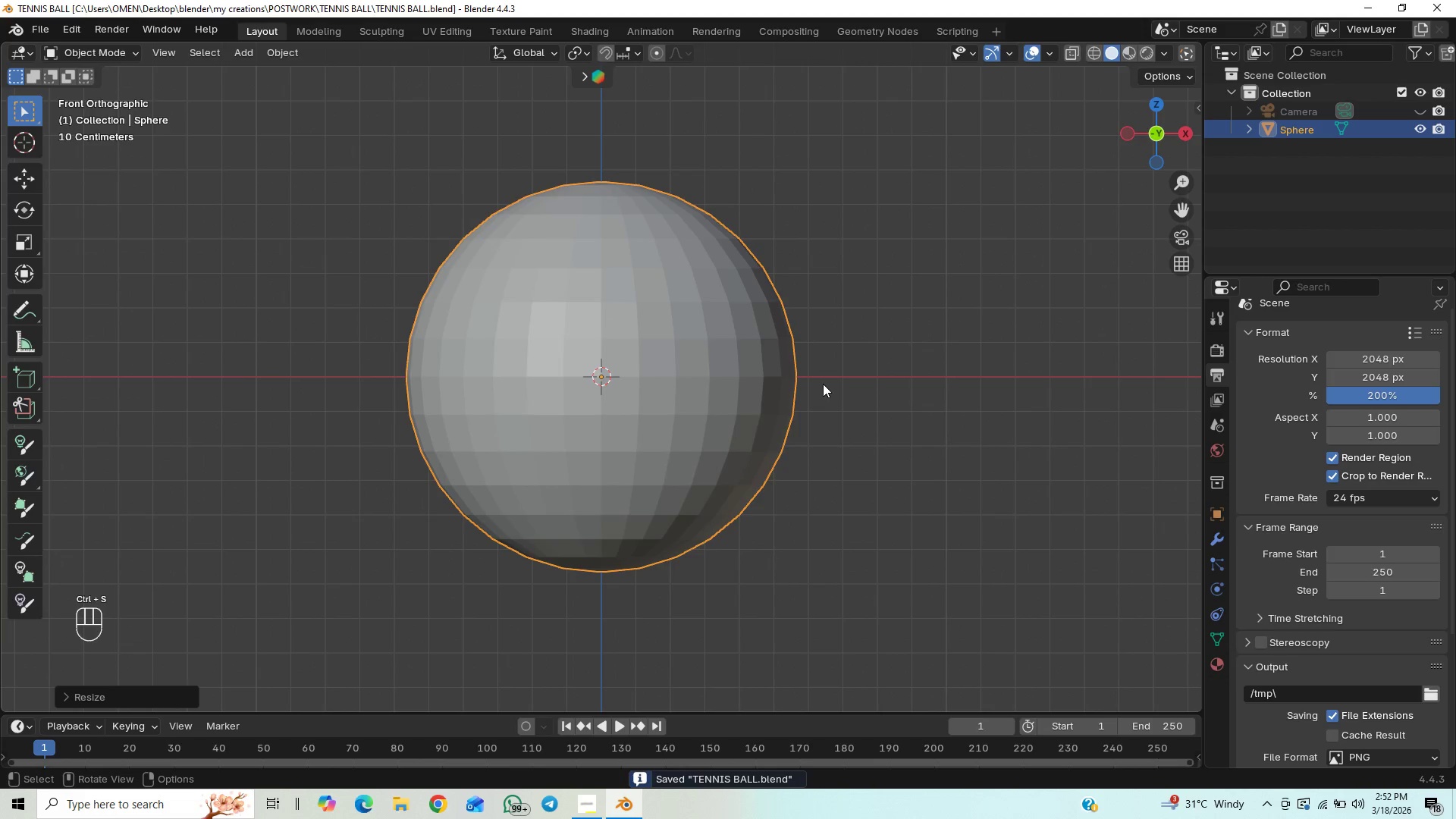 
key(Tab)
 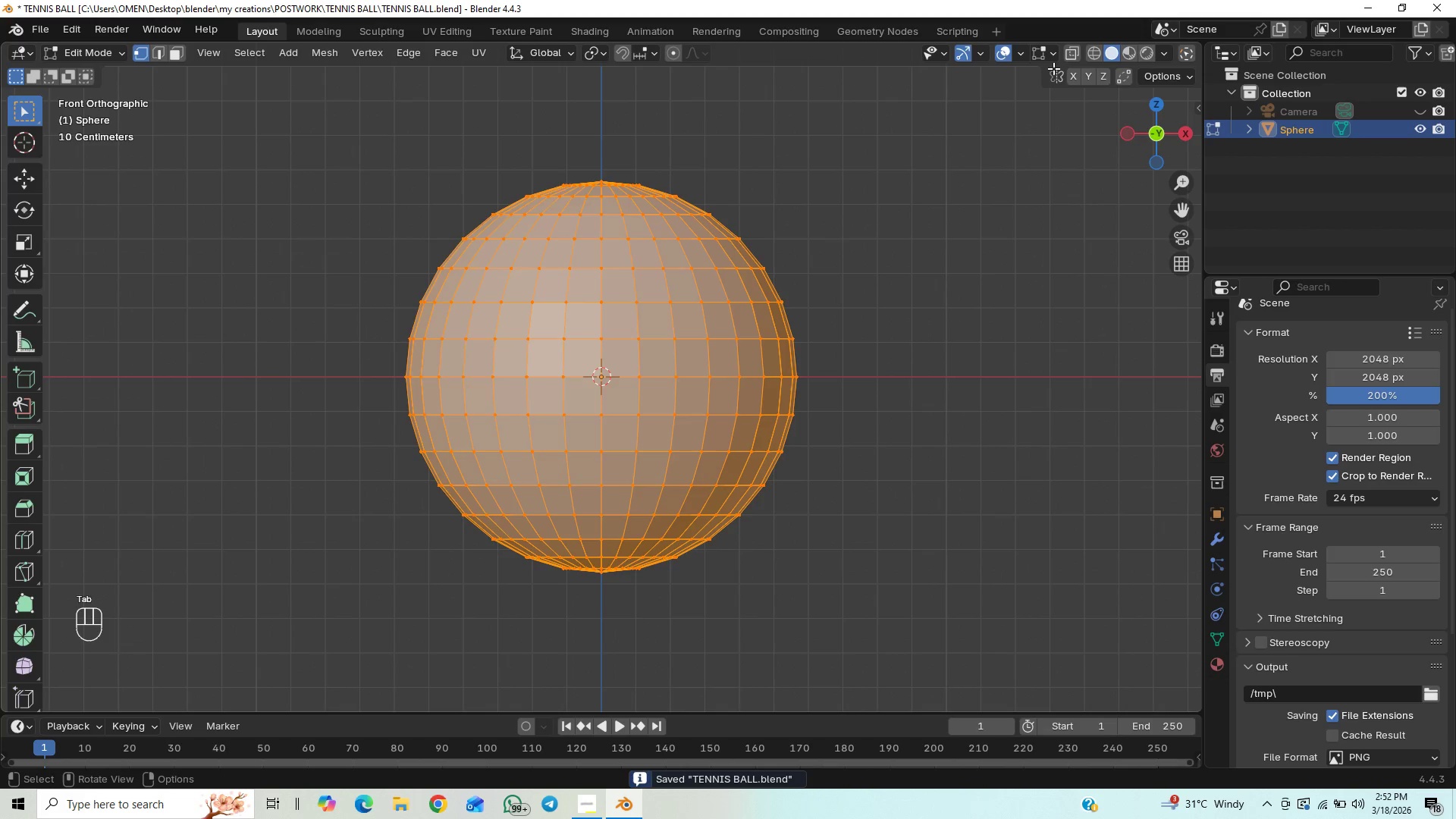 
left_click([1071, 54])
 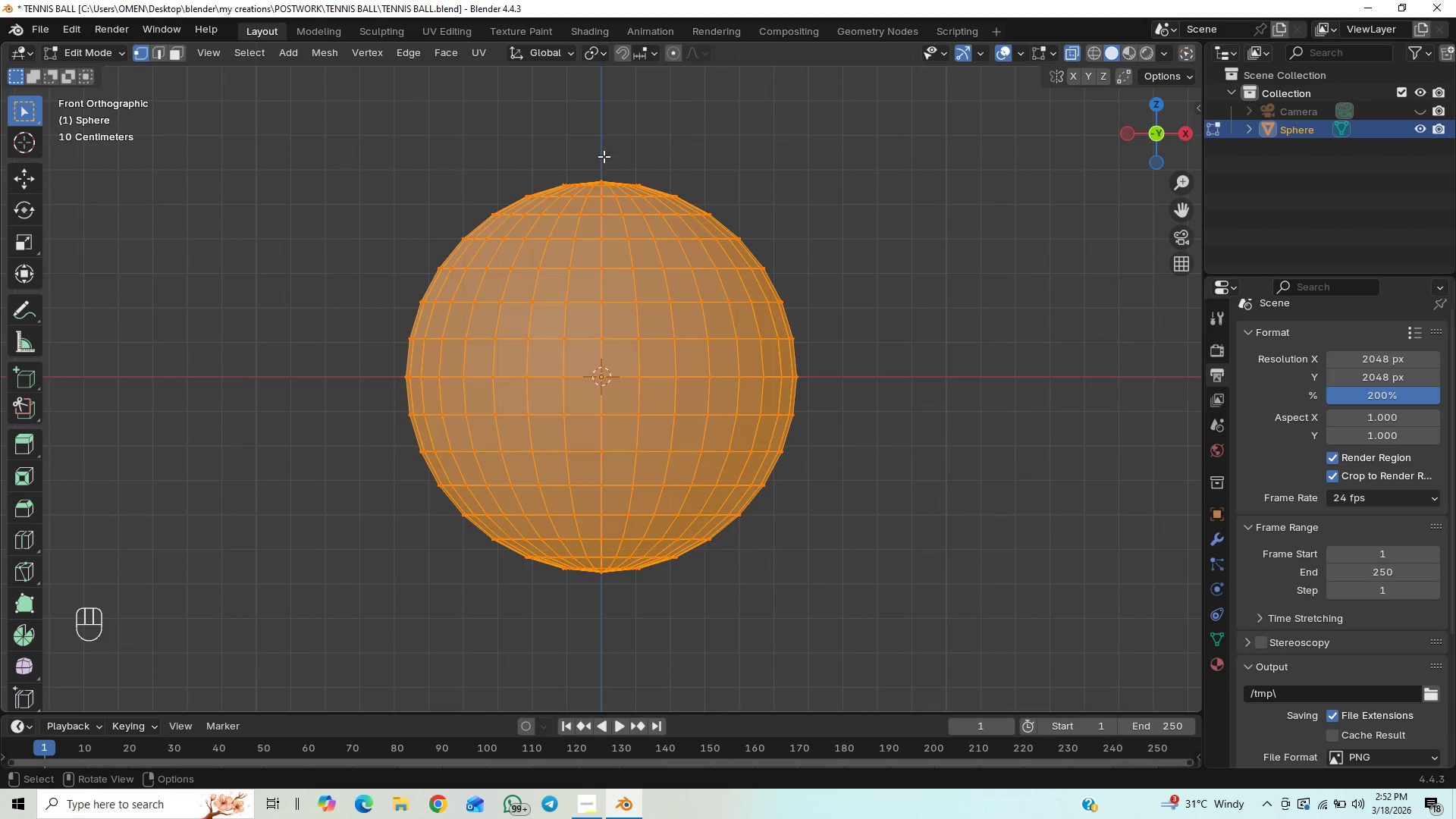 
left_click_drag(start_coordinate=[598, 143], to_coordinate=[815, 579])
 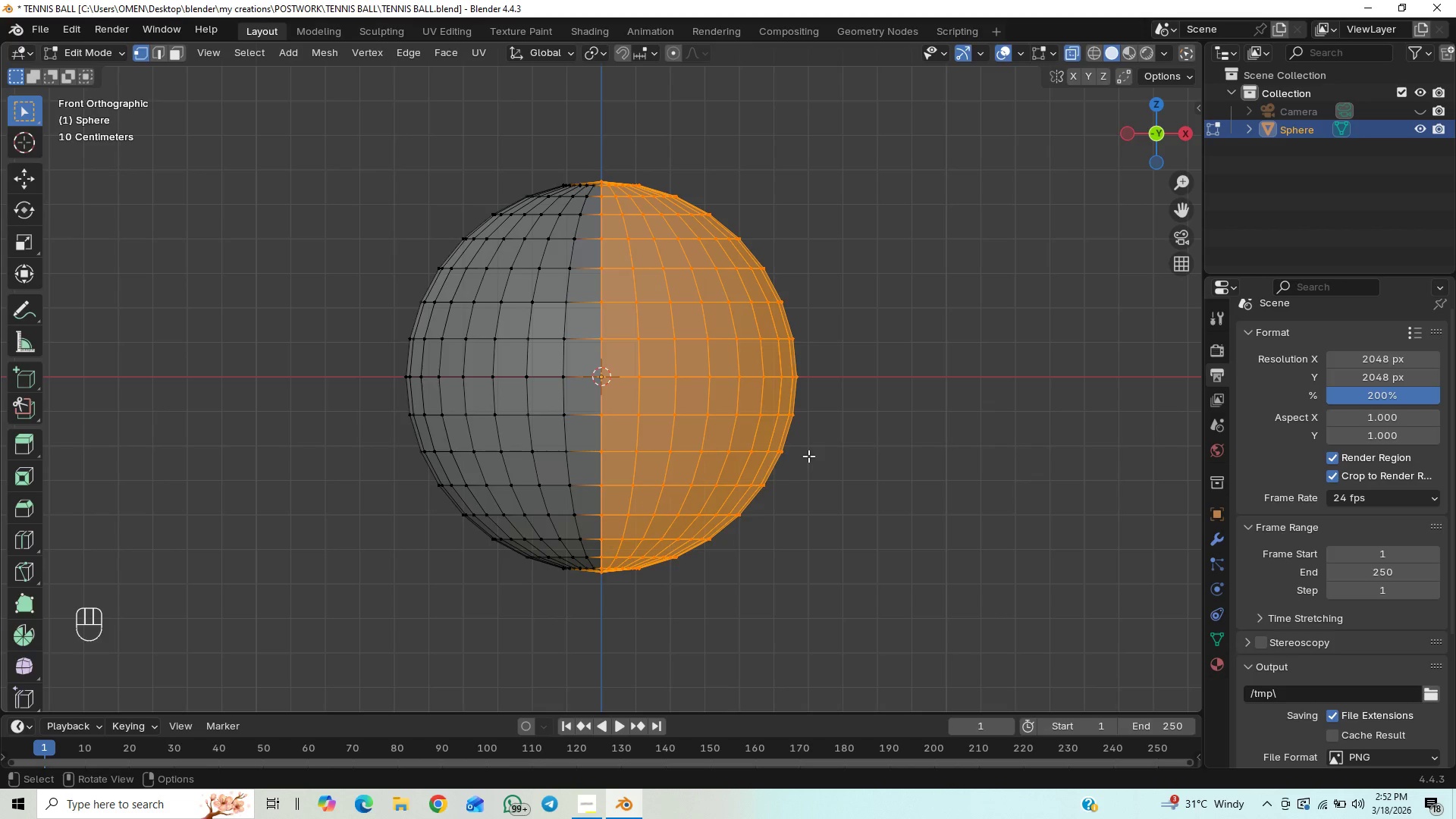 
scroll: coordinate [808, 455], scroll_direction: down, amount: 5.0
 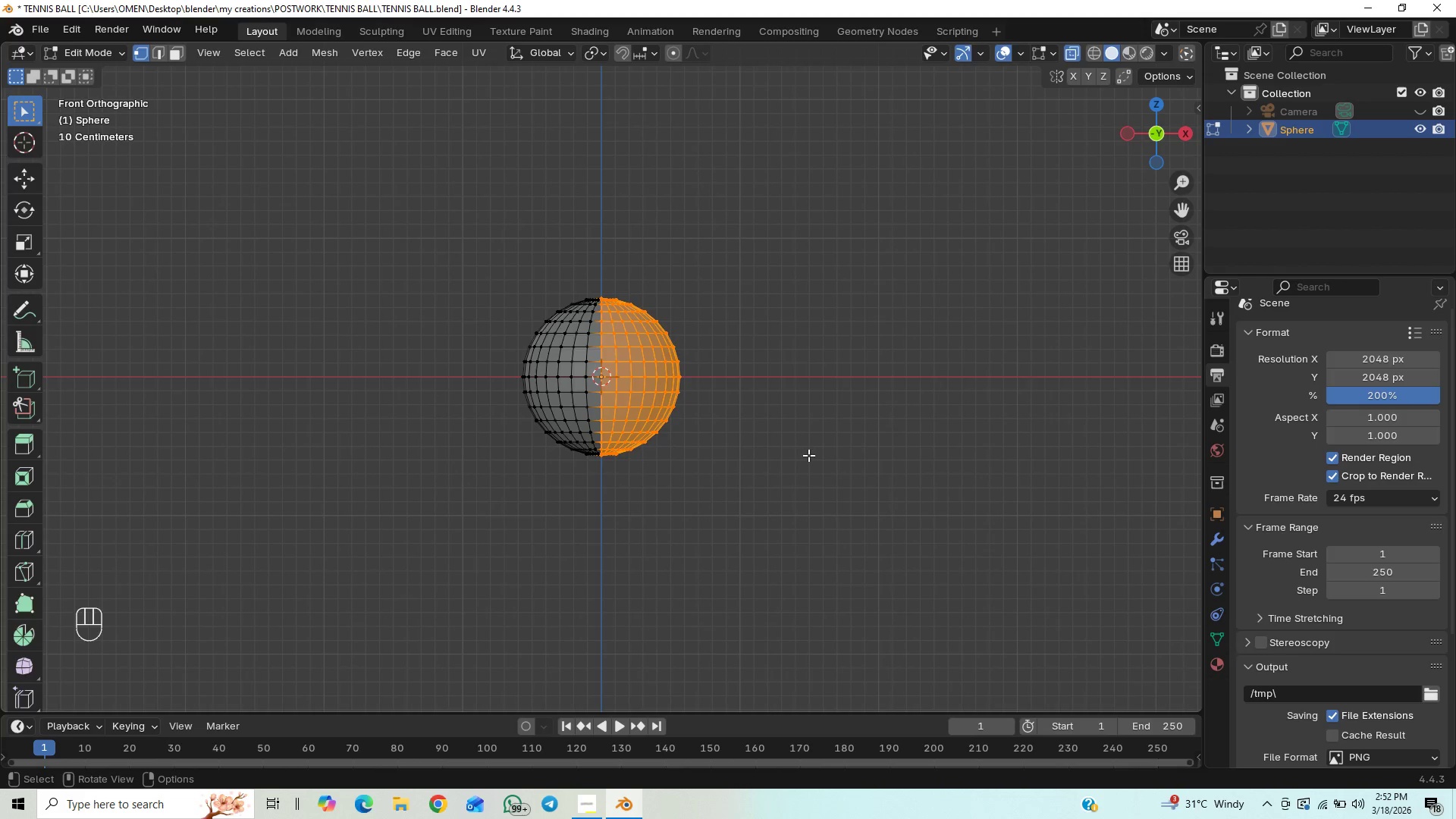 
scroll: coordinate [808, 457], scroll_direction: up, amount: 4.0
 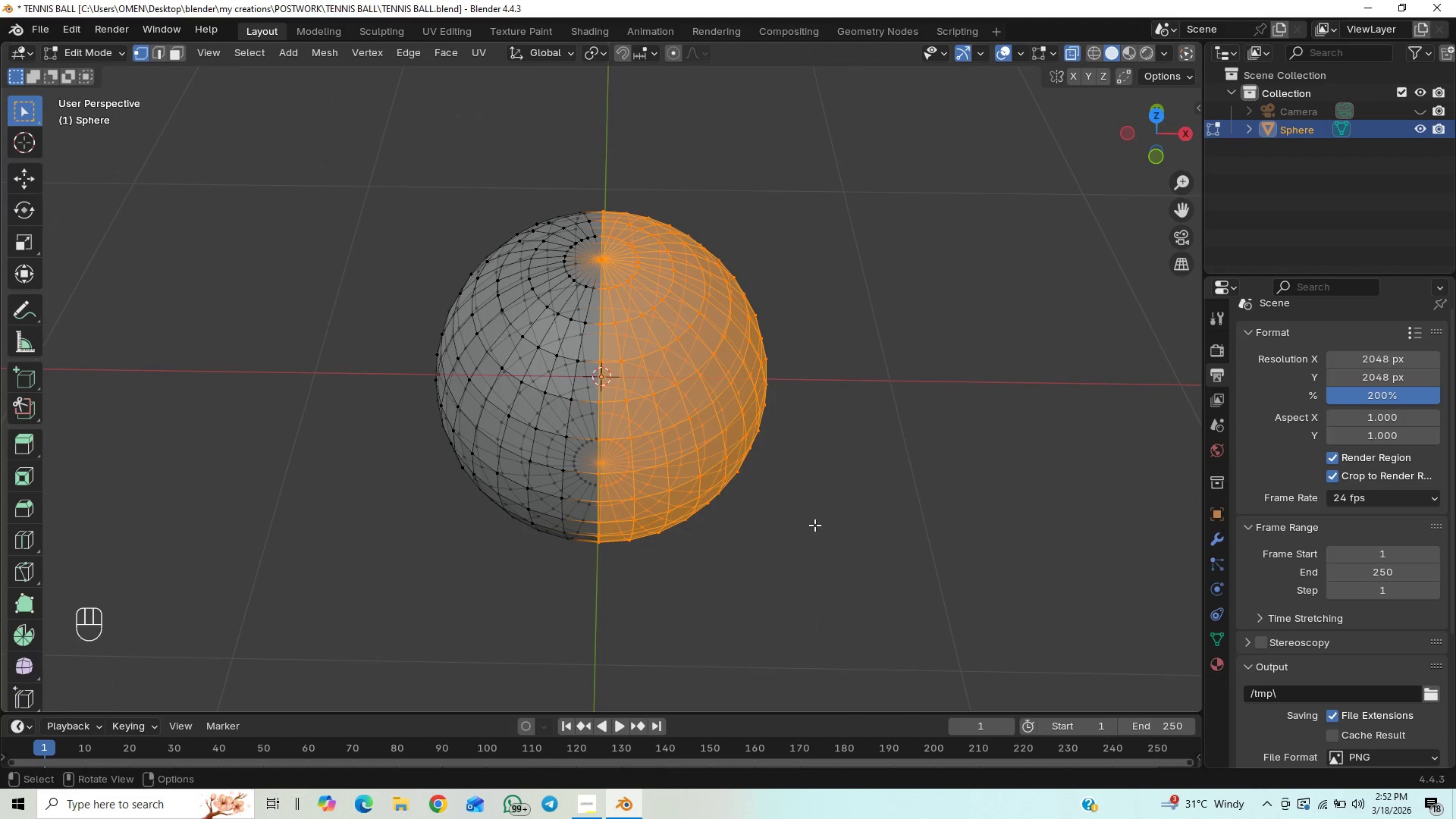 
key(Numpad1)
 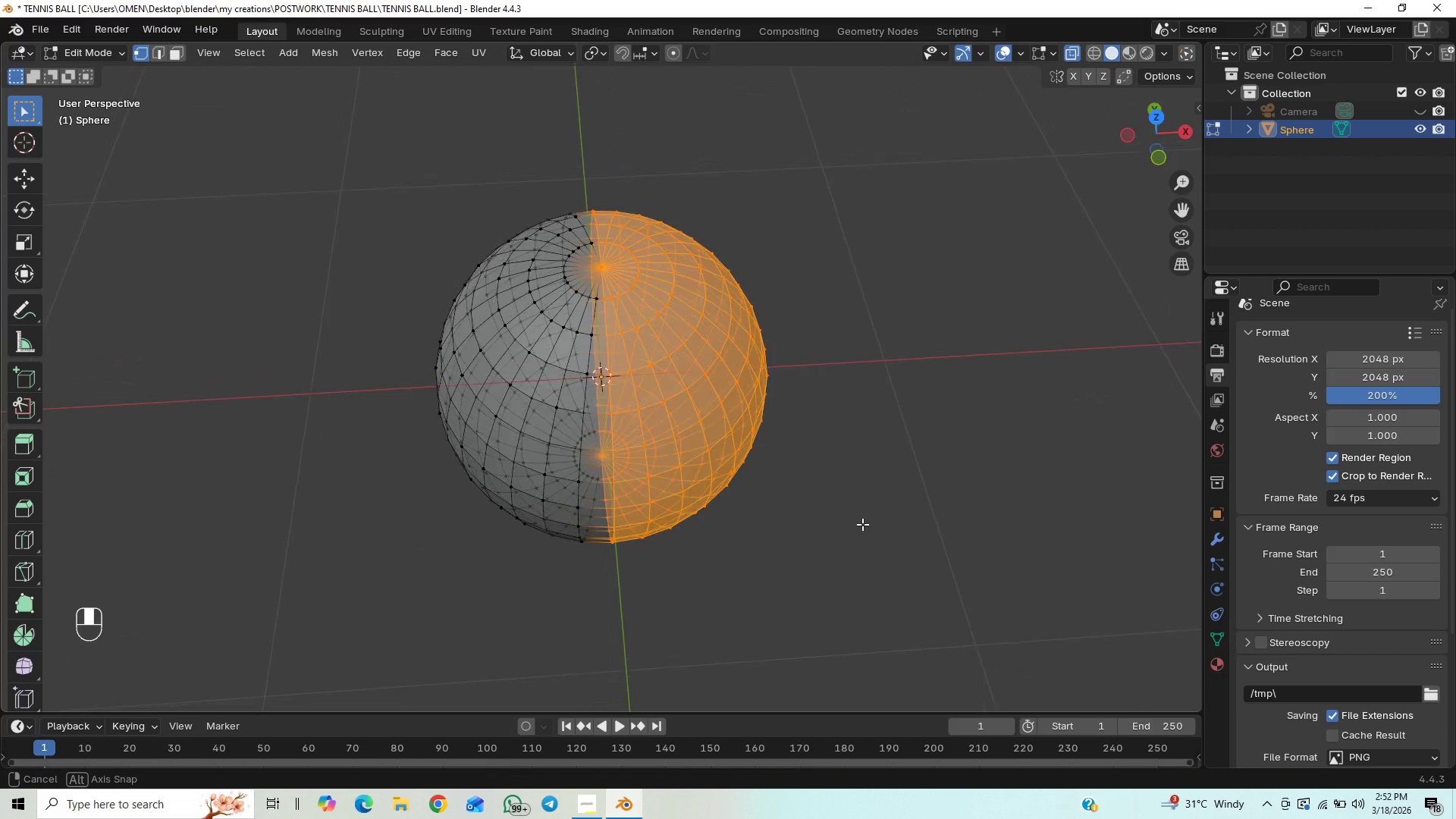 
wait(7.14)
 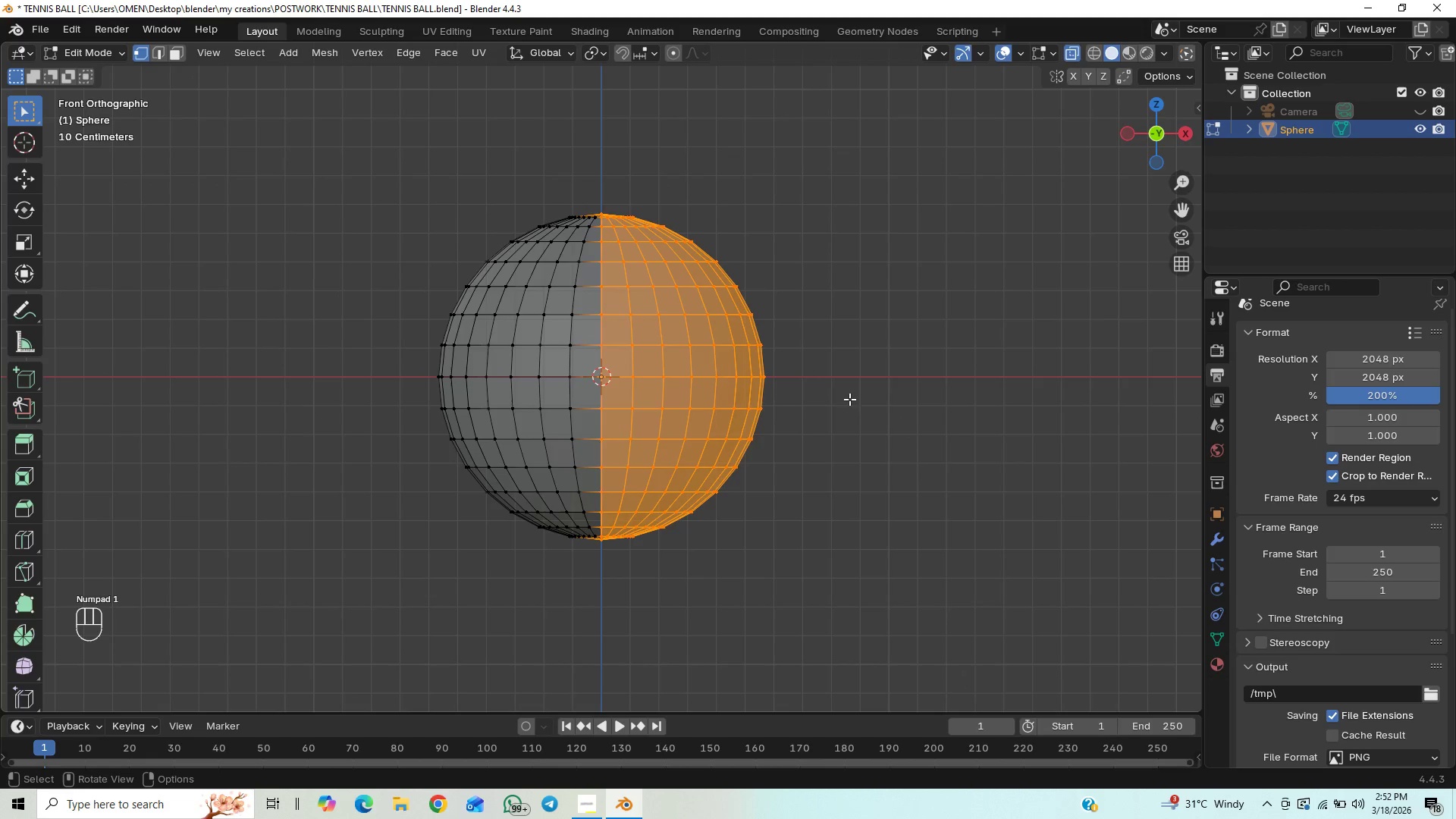 
key(Numpad1)
 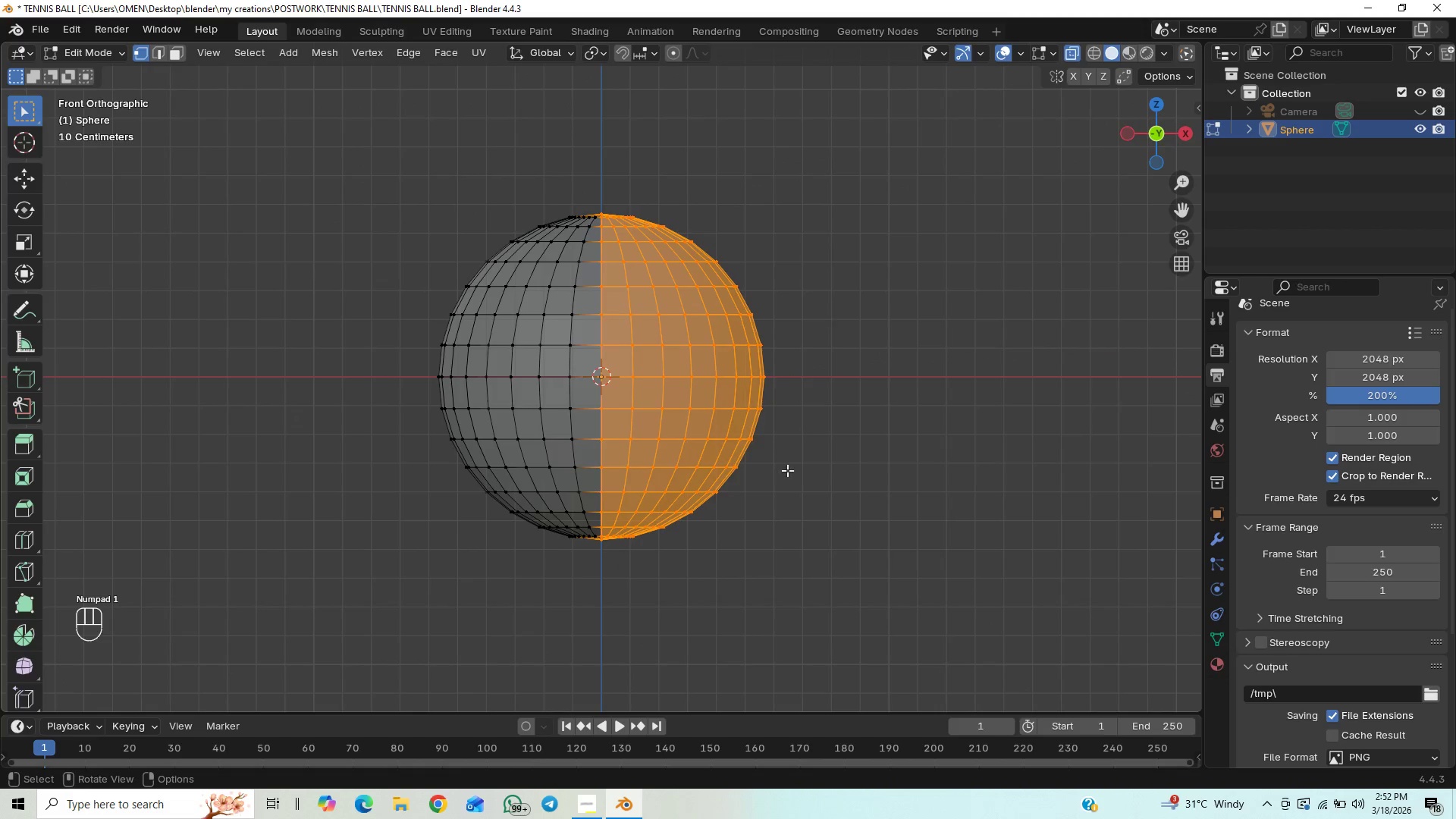 
key(P)
 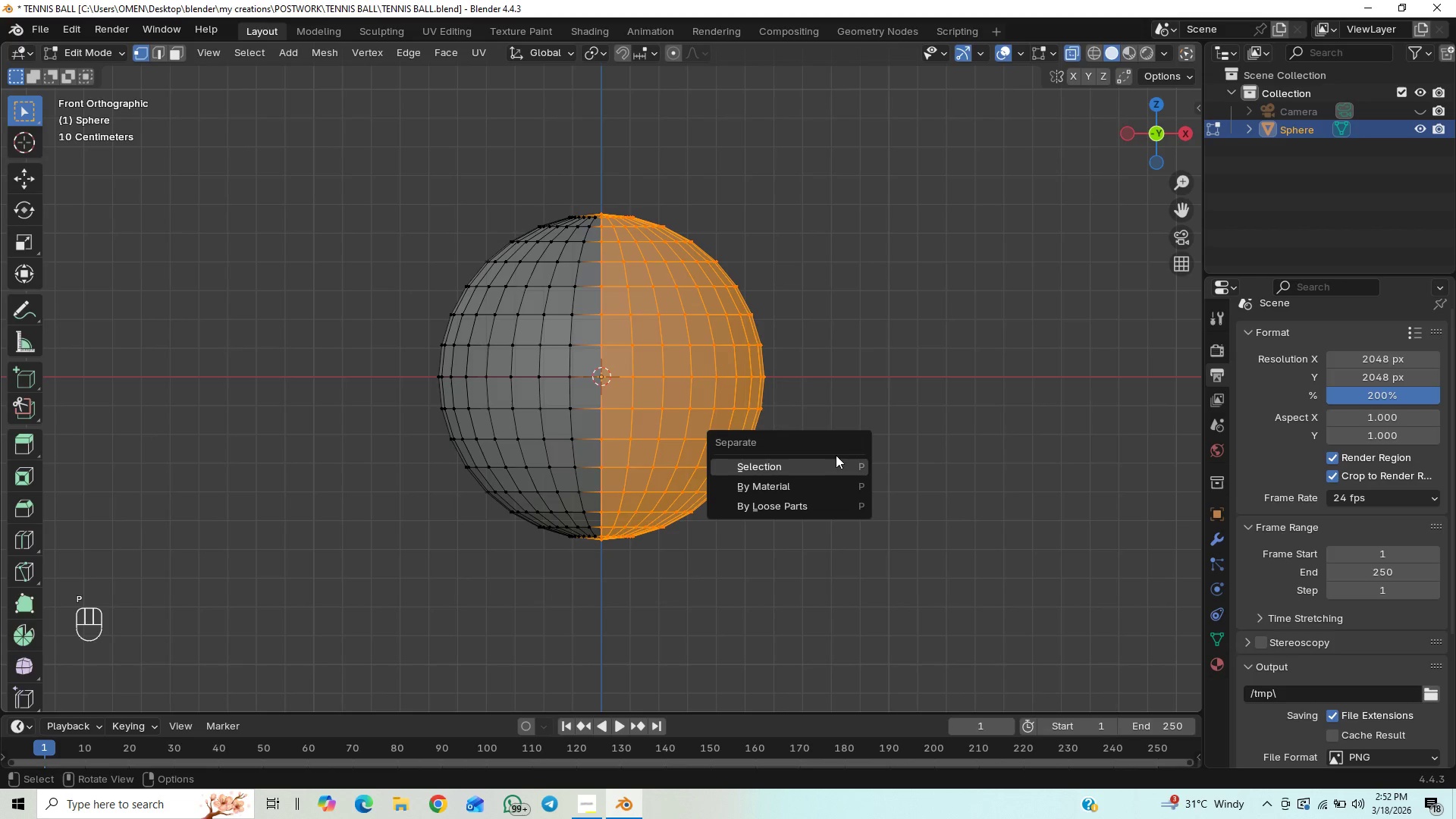 
mouse_move([809, 502])
 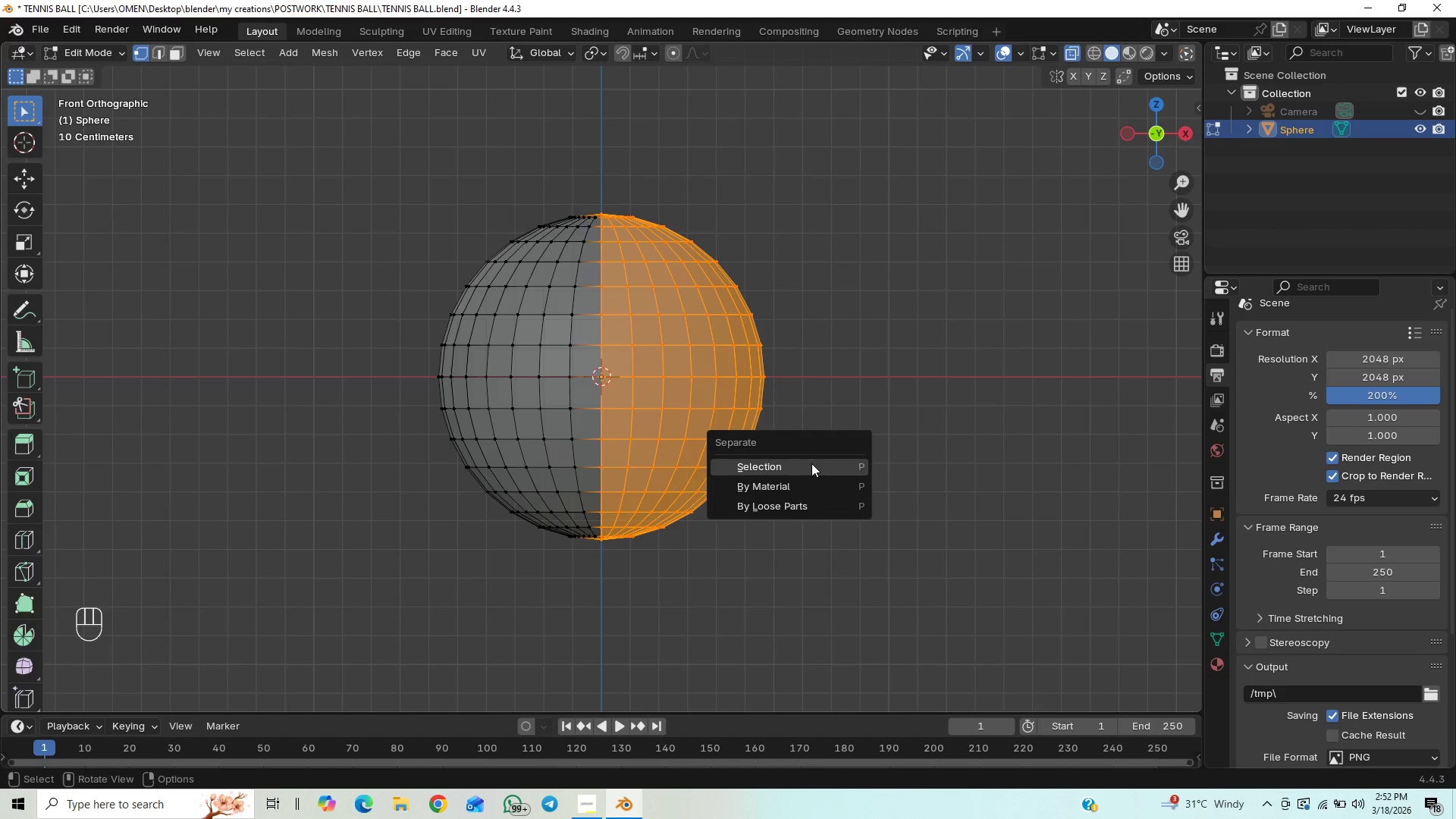 
left_click([811, 463])
 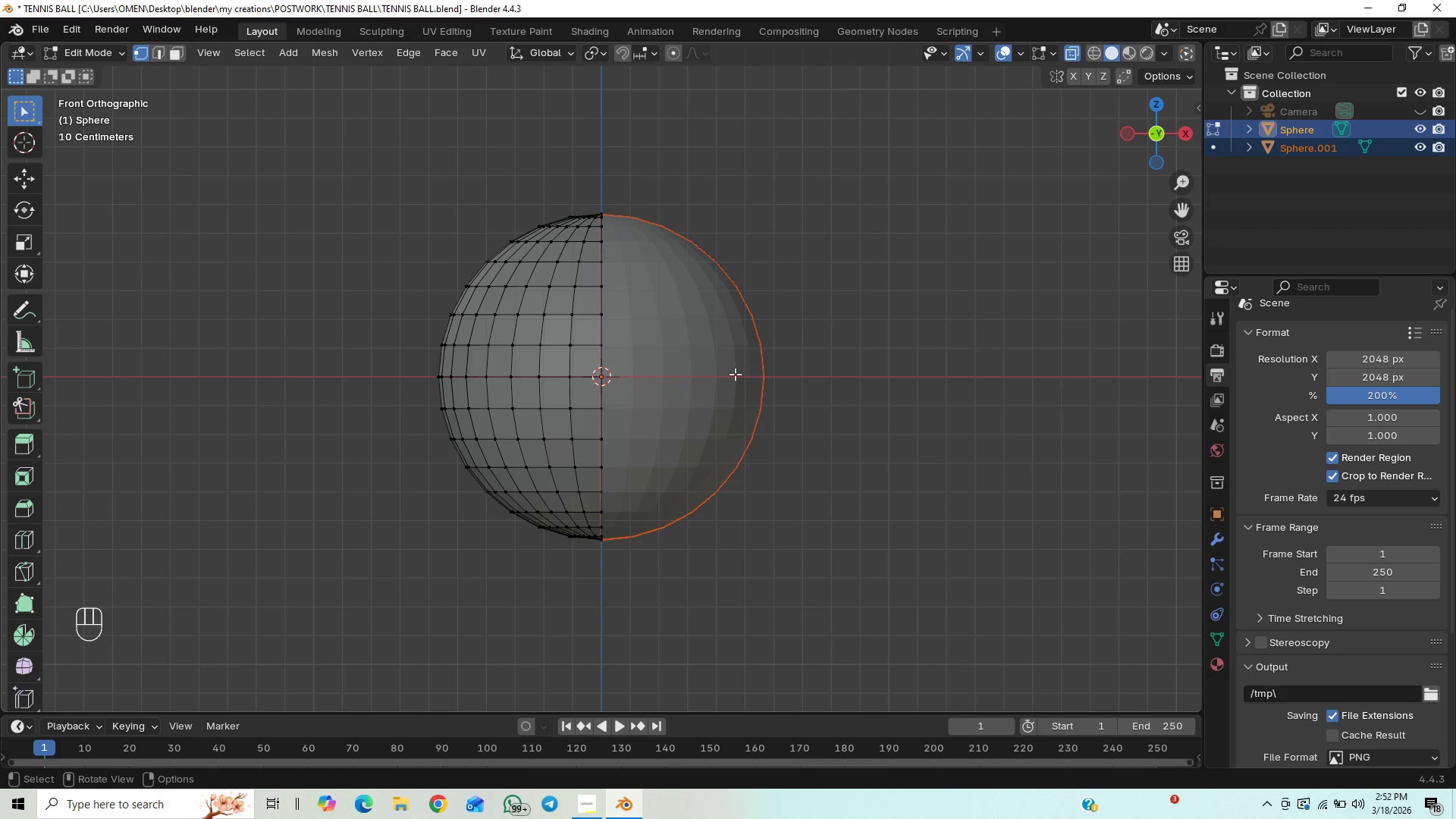 
key(Tab)
 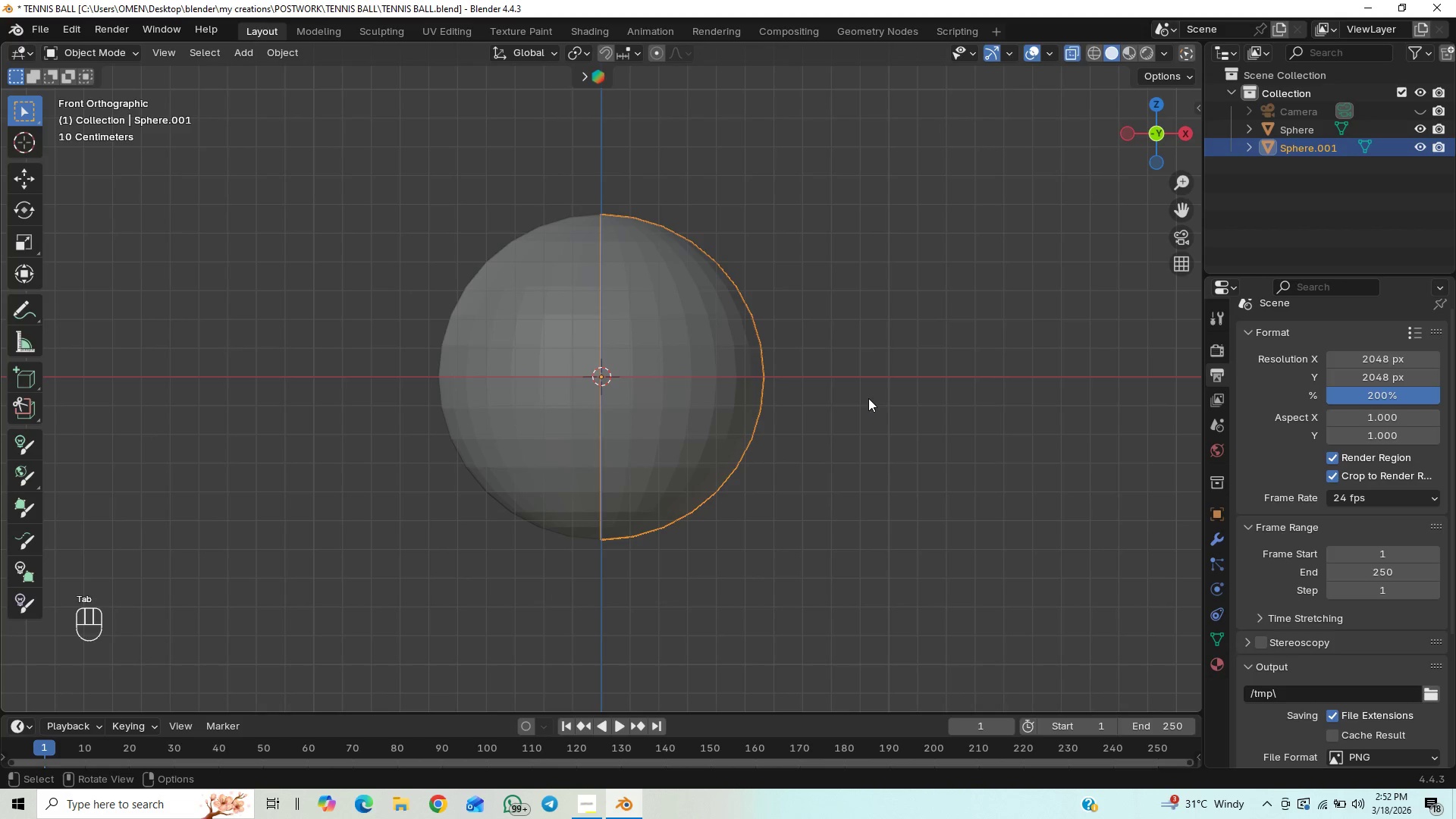 
type(RX90)
 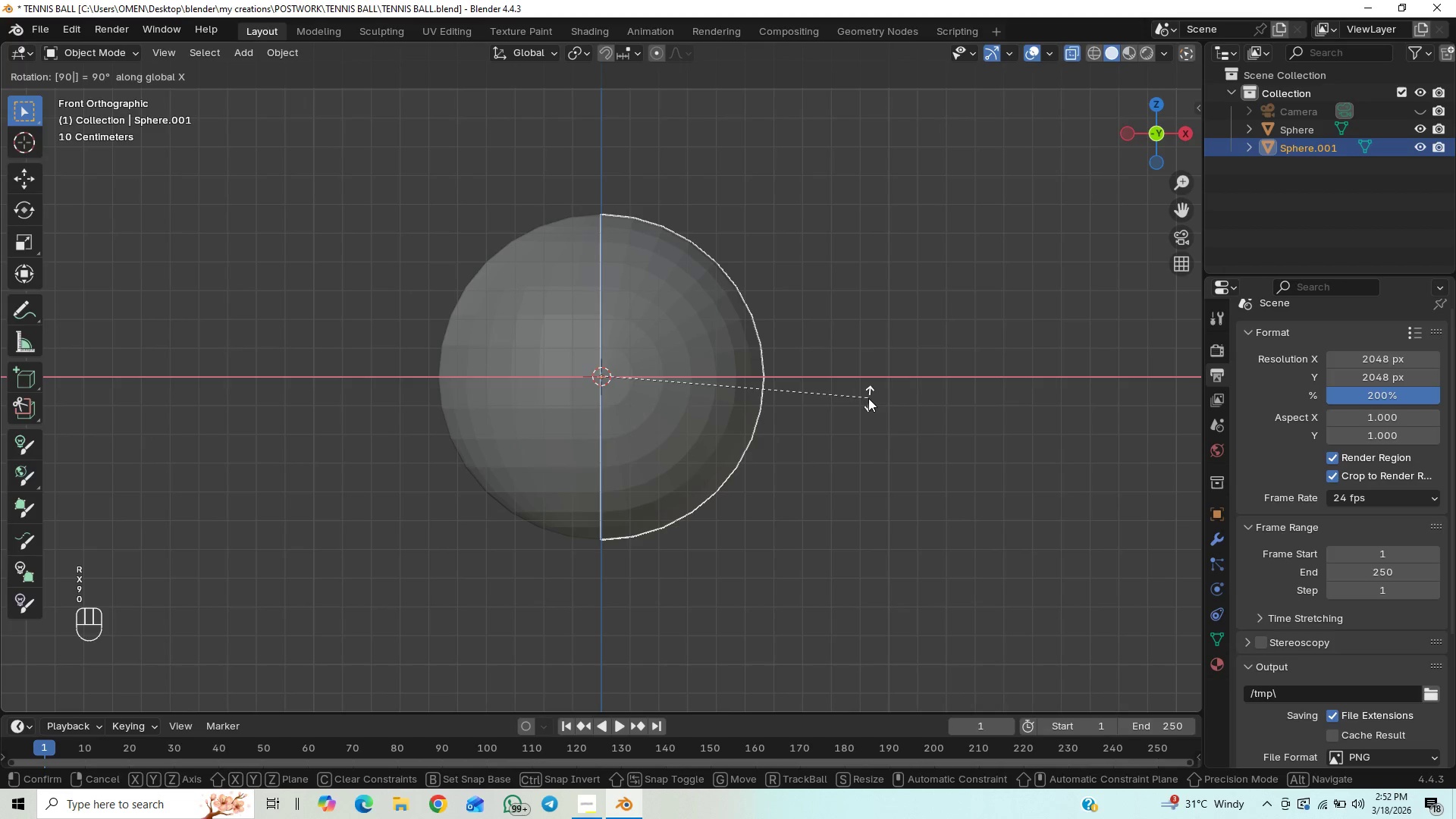 
key(Enter)
 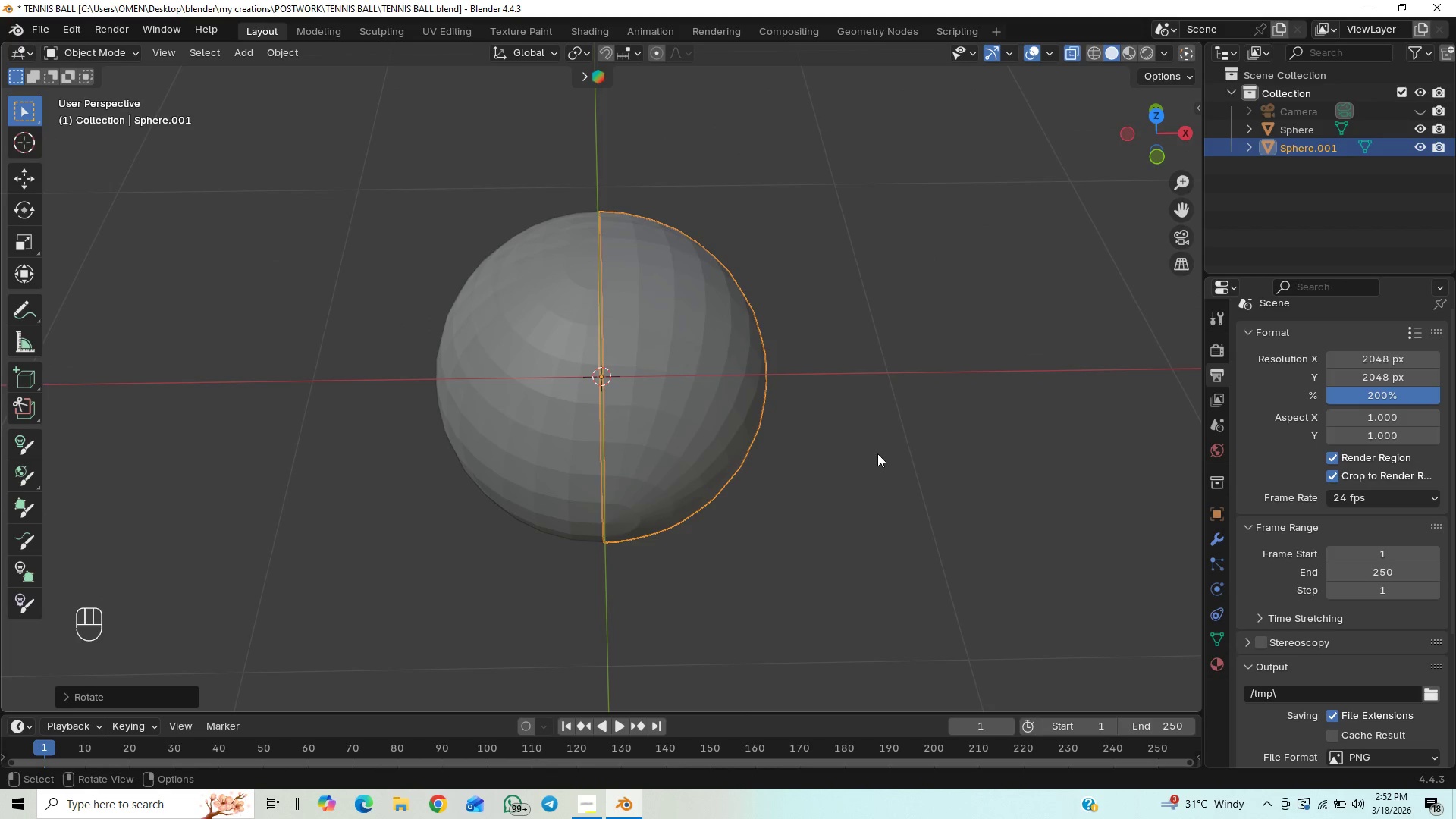 
wait(5.06)
 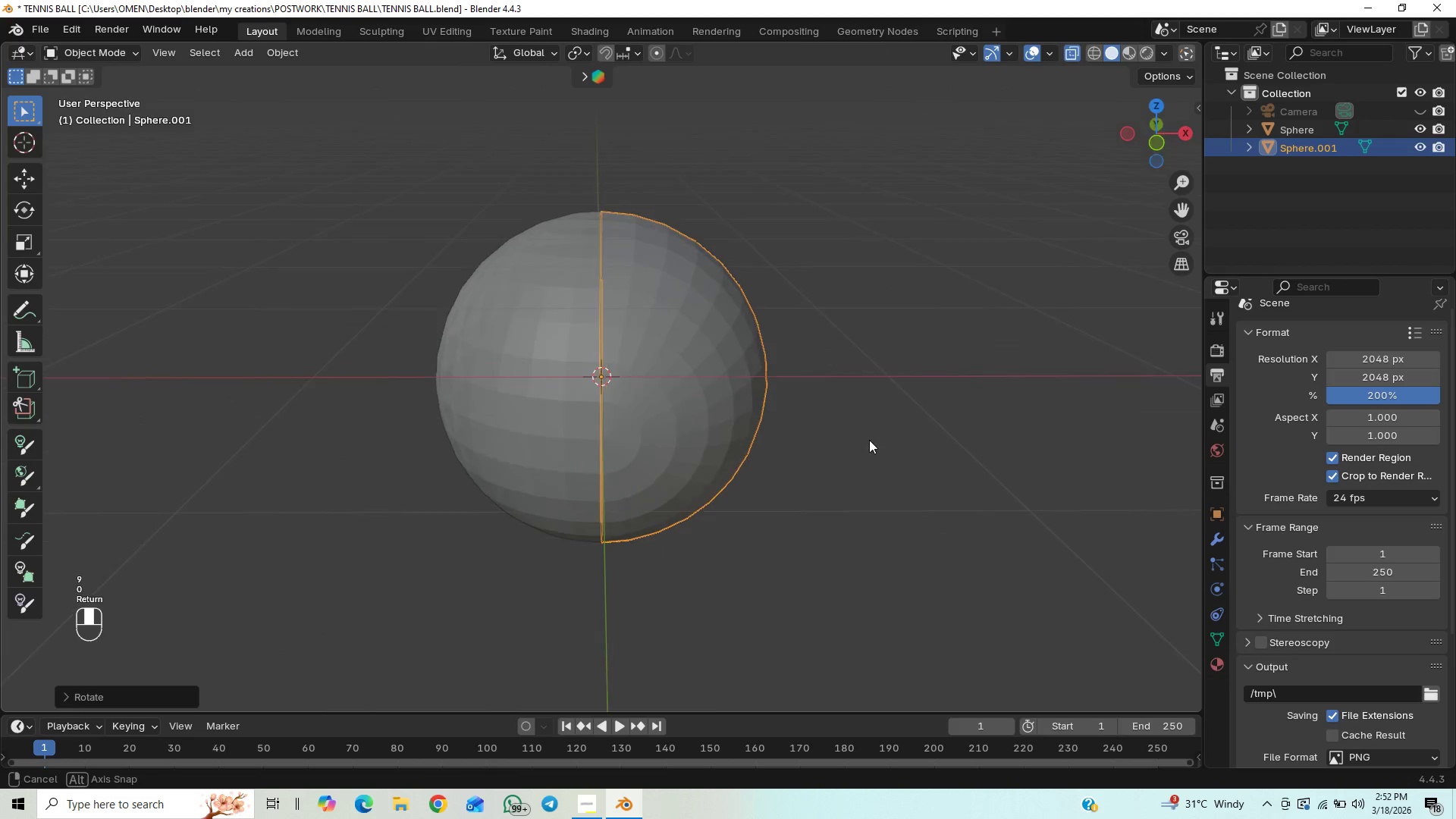 
scroll: coordinate [882, 460], scroll_direction: up, amount: 2.0
 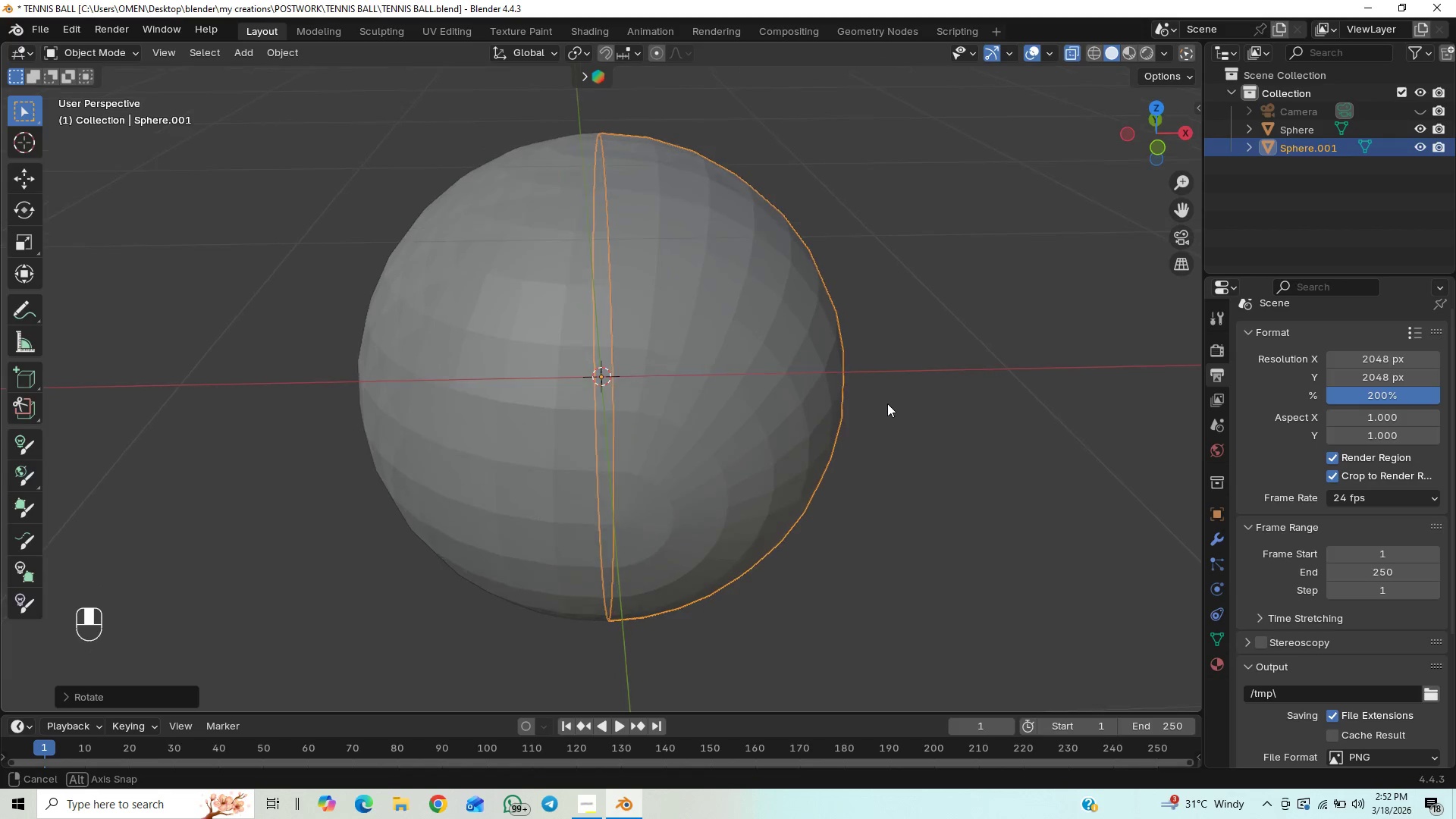 
scroll: coordinate [887, 413], scroll_direction: down, amount: 1.0
 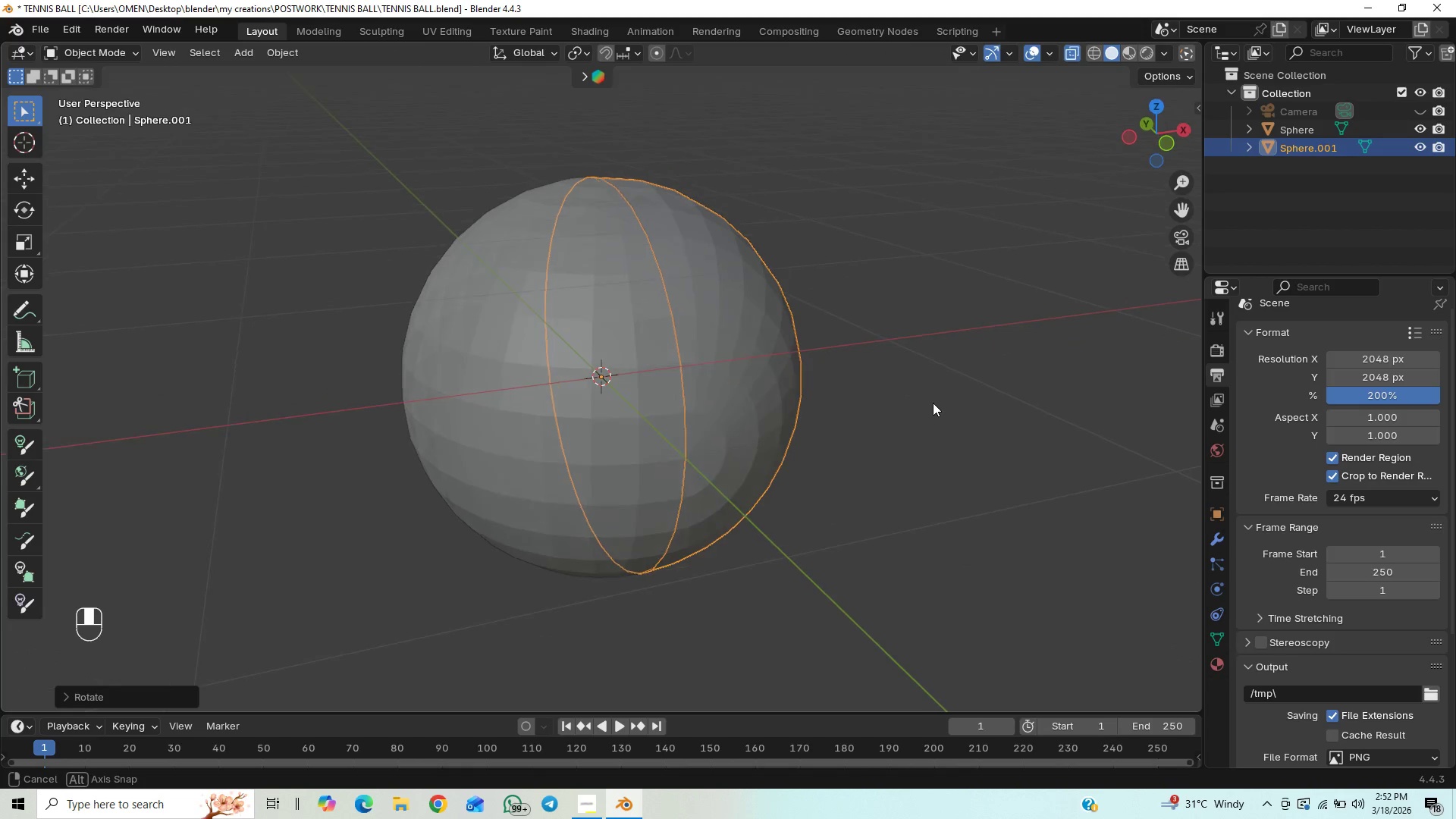 
key(Control+S)
 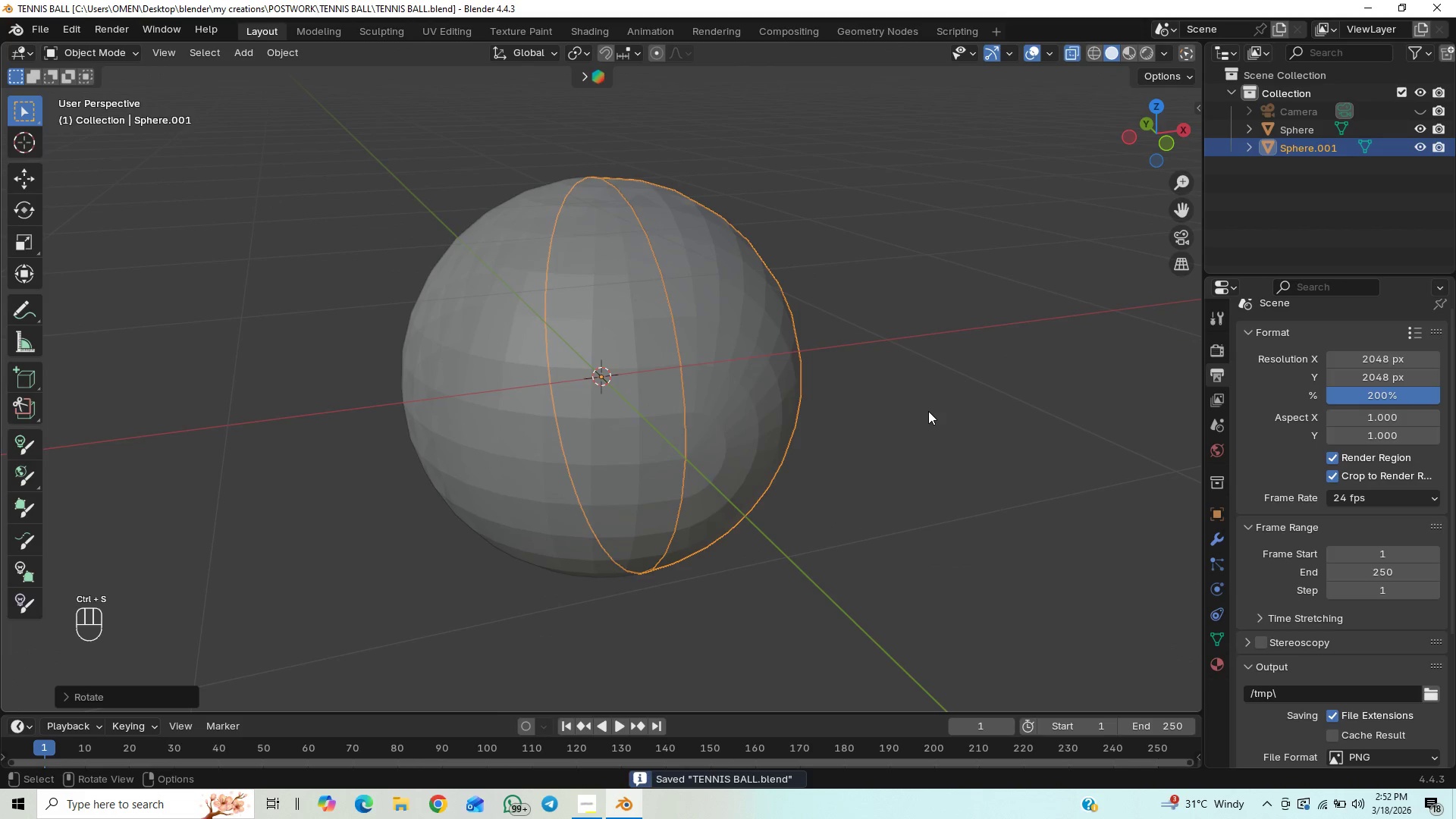 
key(Numpad0)
 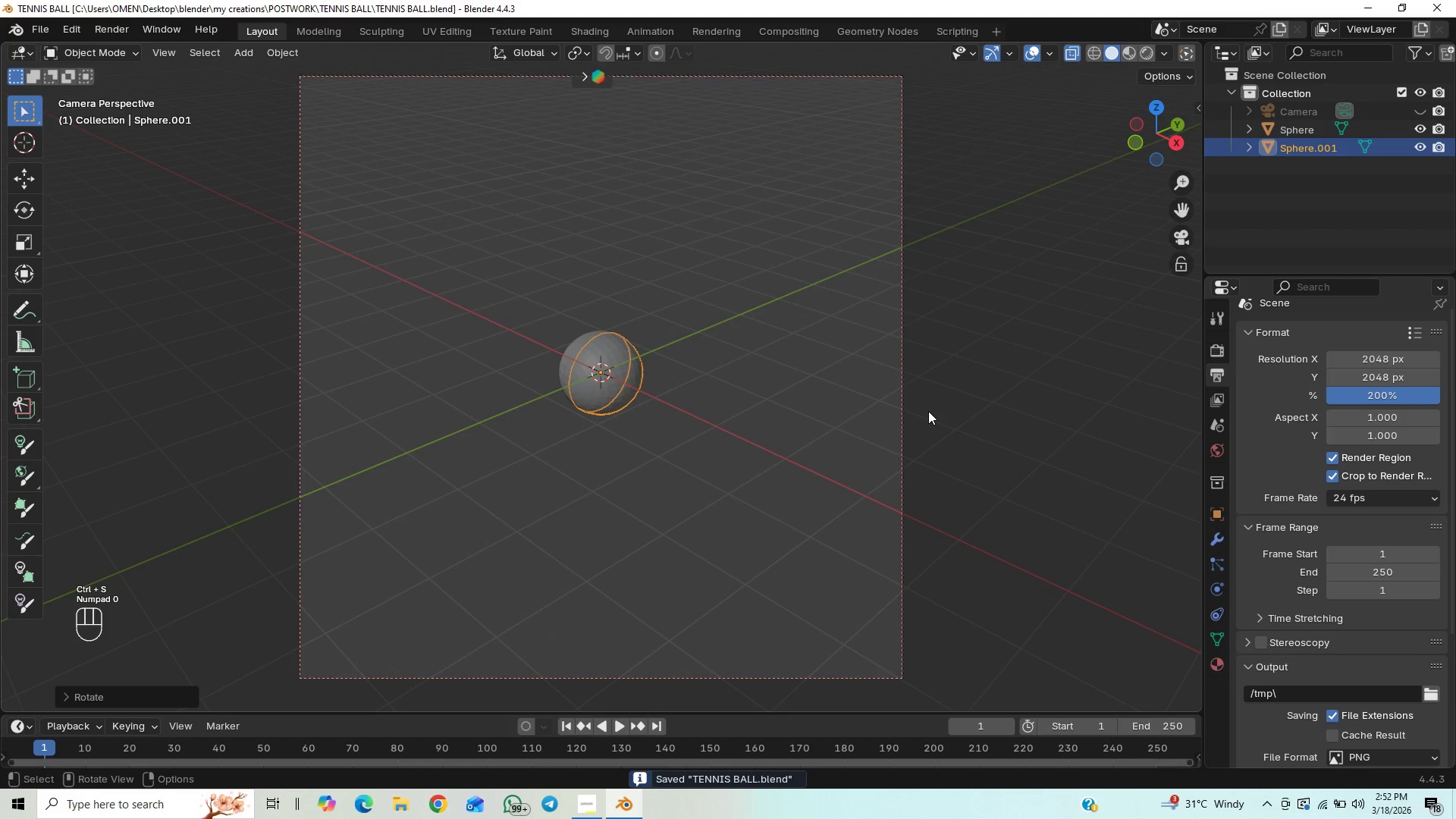 
key(Numpad1)
 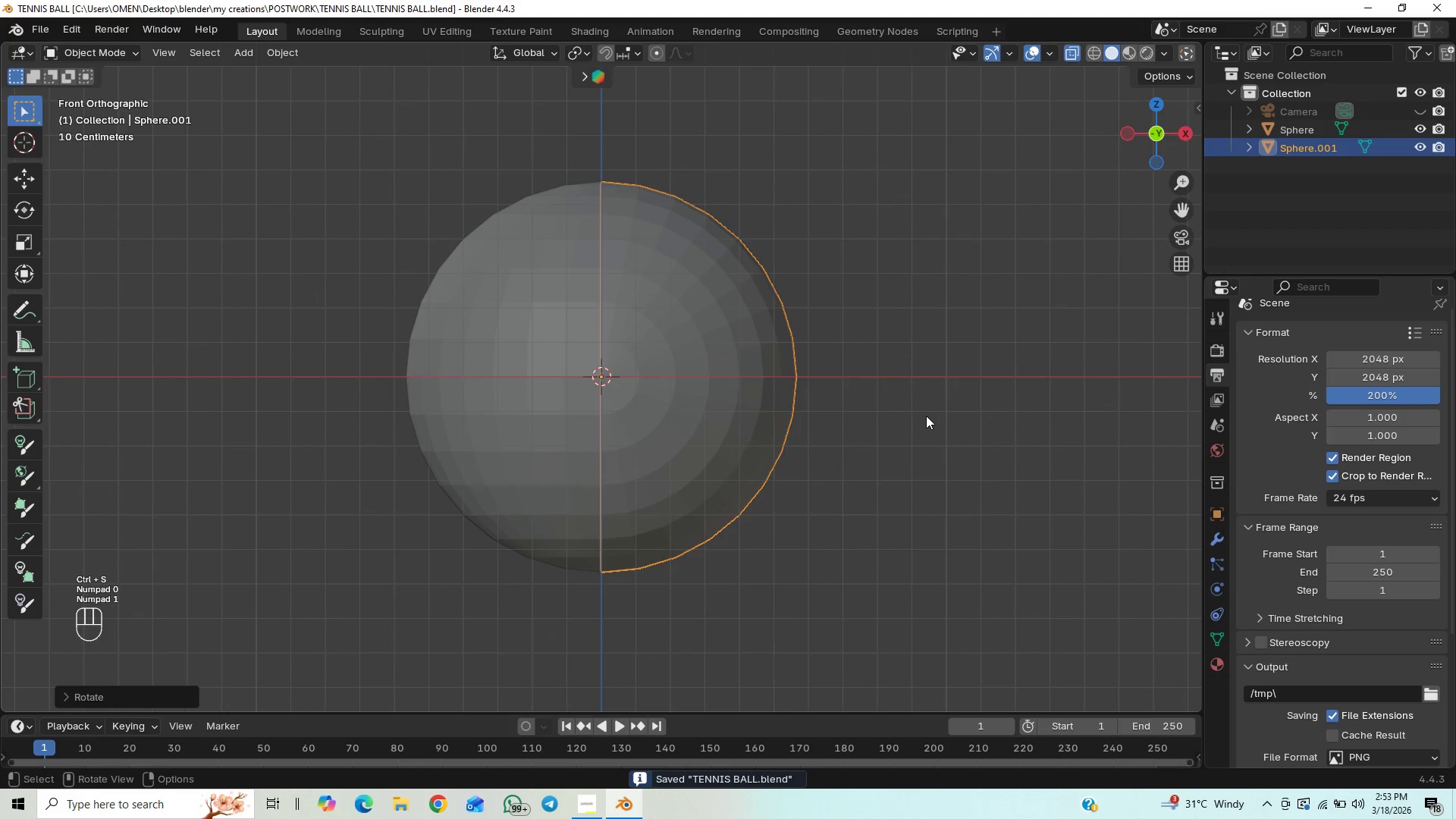 
scroll: coordinate [926, 416], scroll_direction: up, amount: 1.0
 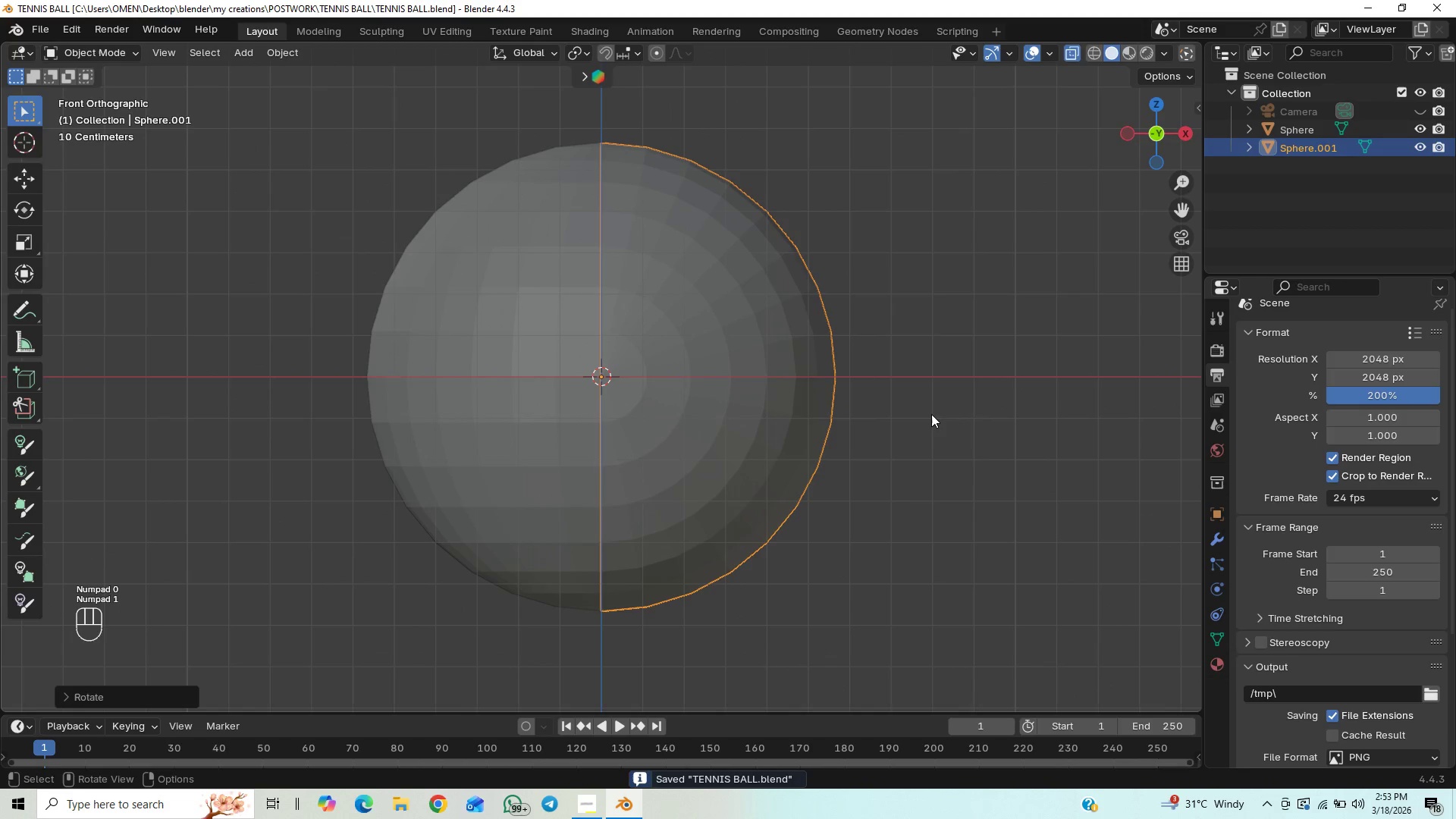 
scroll: coordinate [931, 420], scroll_direction: down, amount: 6.0
 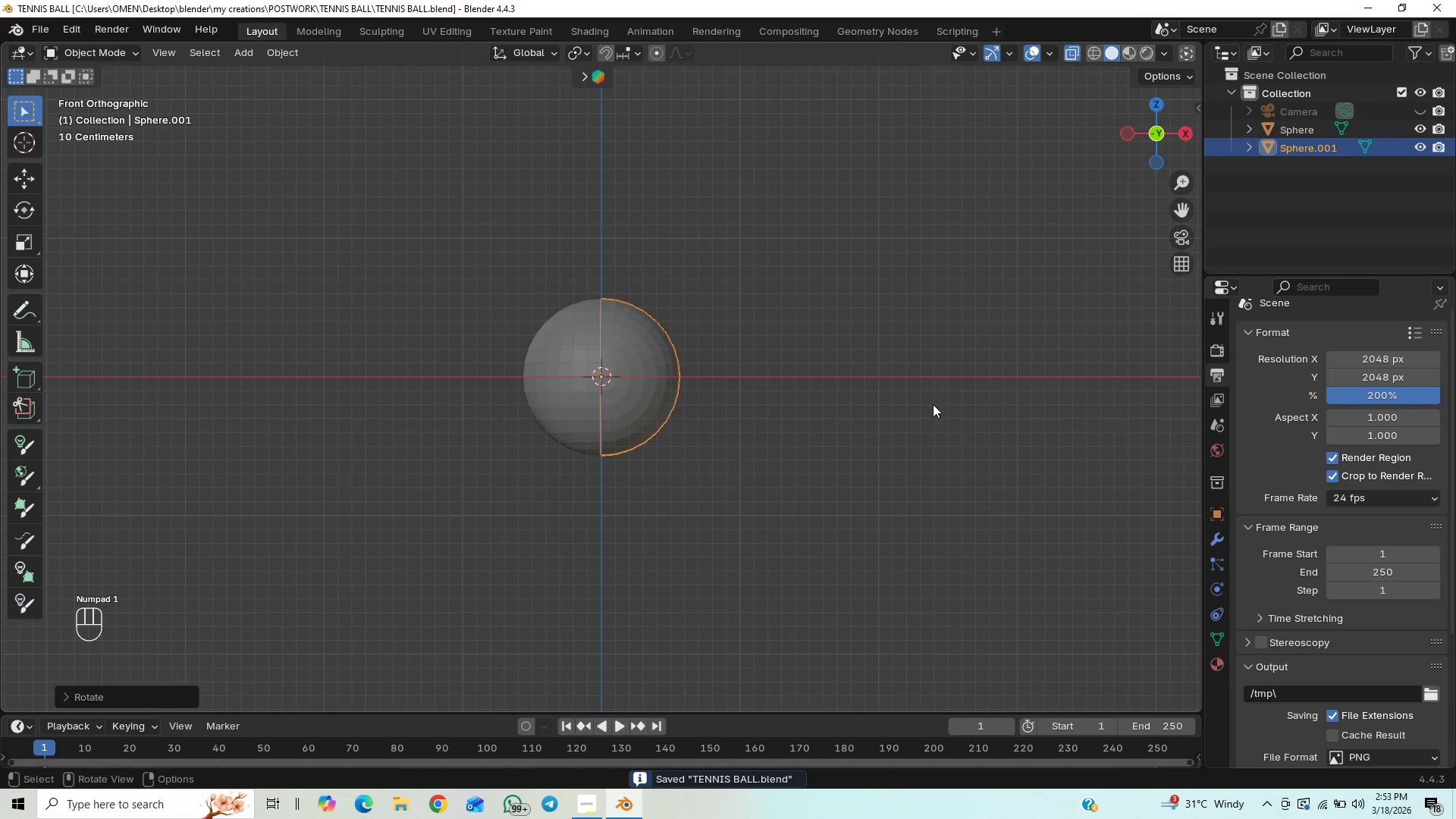 
scroll: coordinate [933, 416], scroll_direction: up, amount: 2.0
 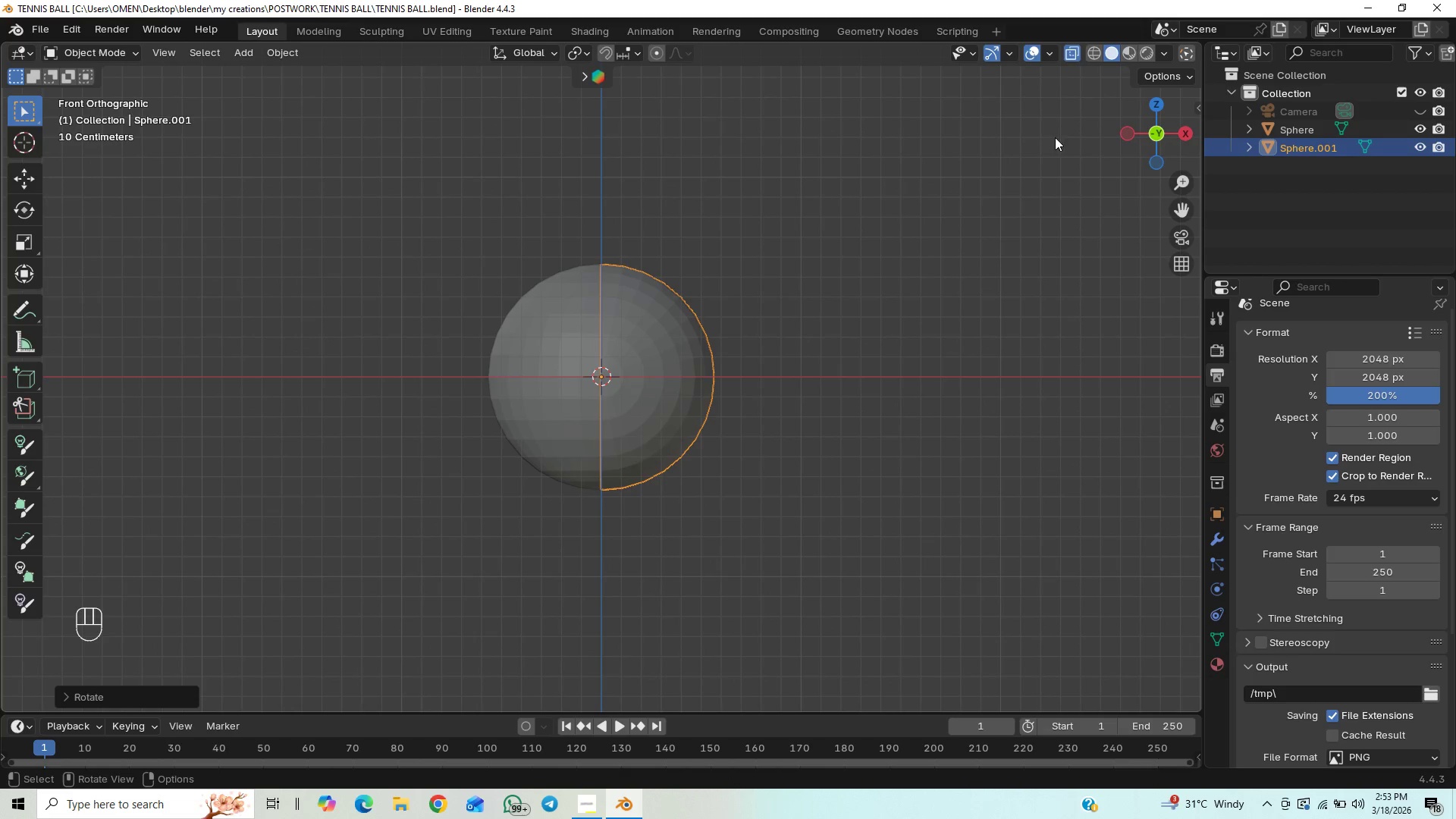 
left_click([1070, 55])
 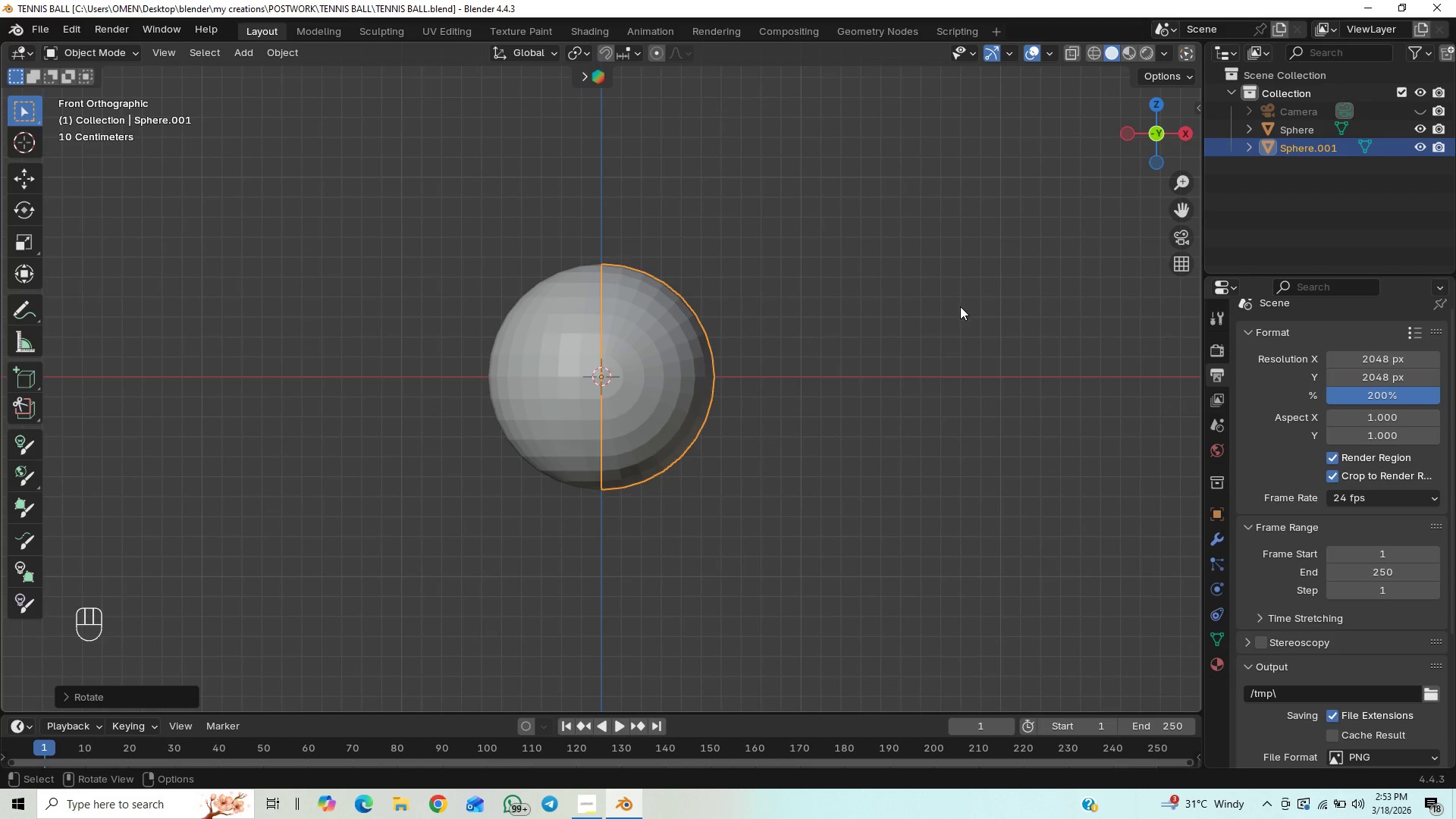 
scroll: coordinate [946, 343], scroll_direction: up, amount: 1.0
 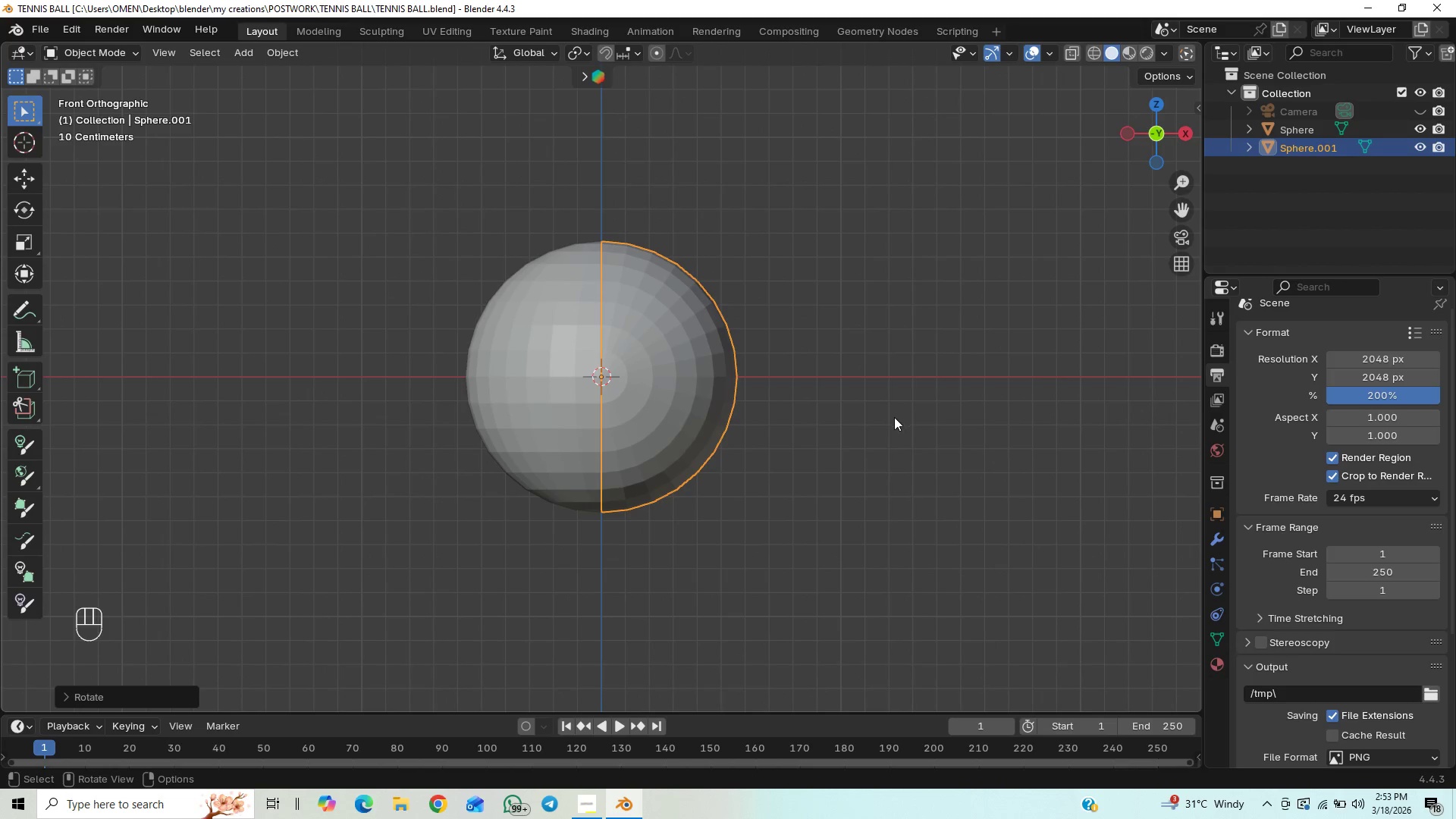 
key(A)
 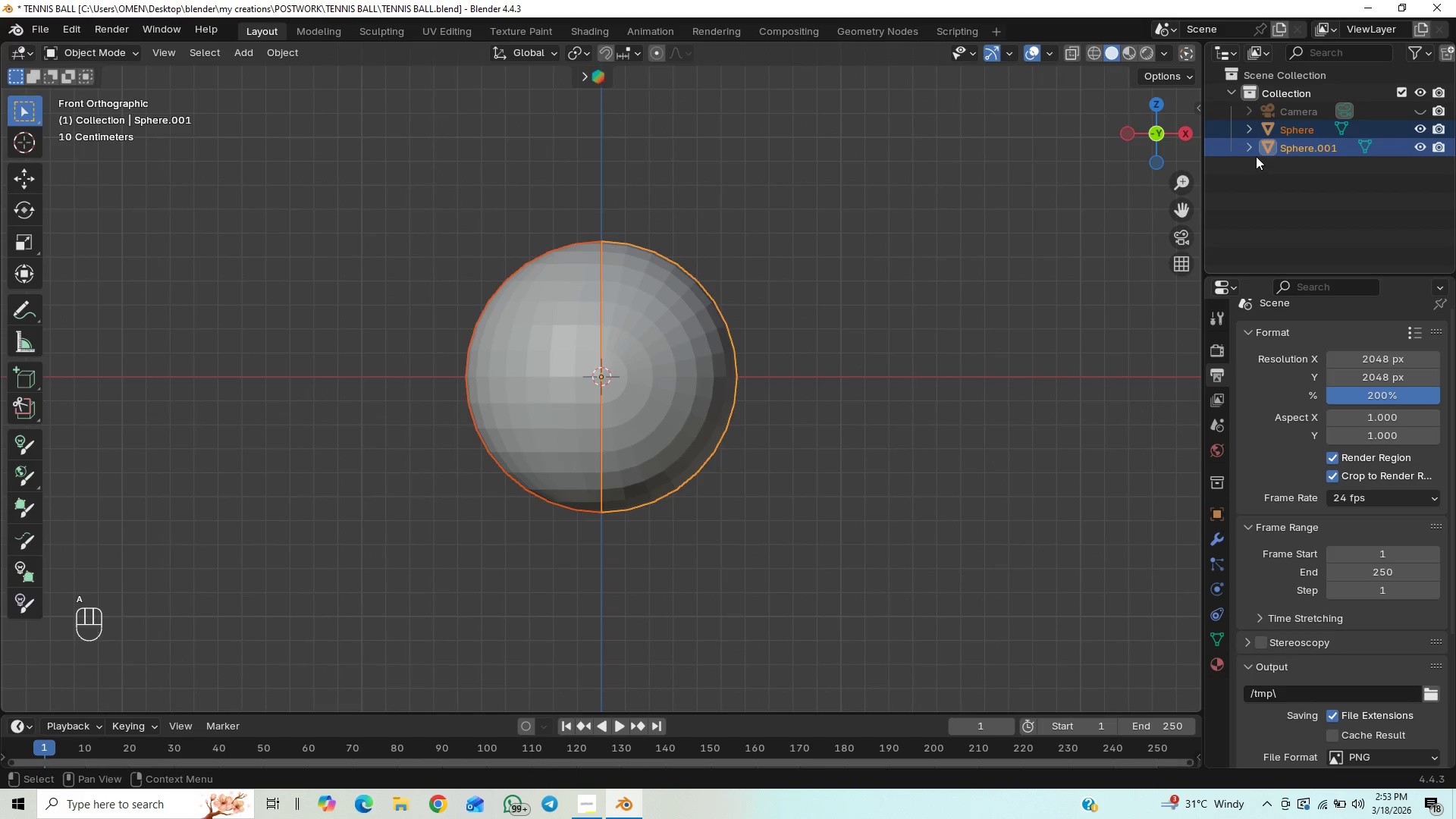 
left_click([1279, 132])
 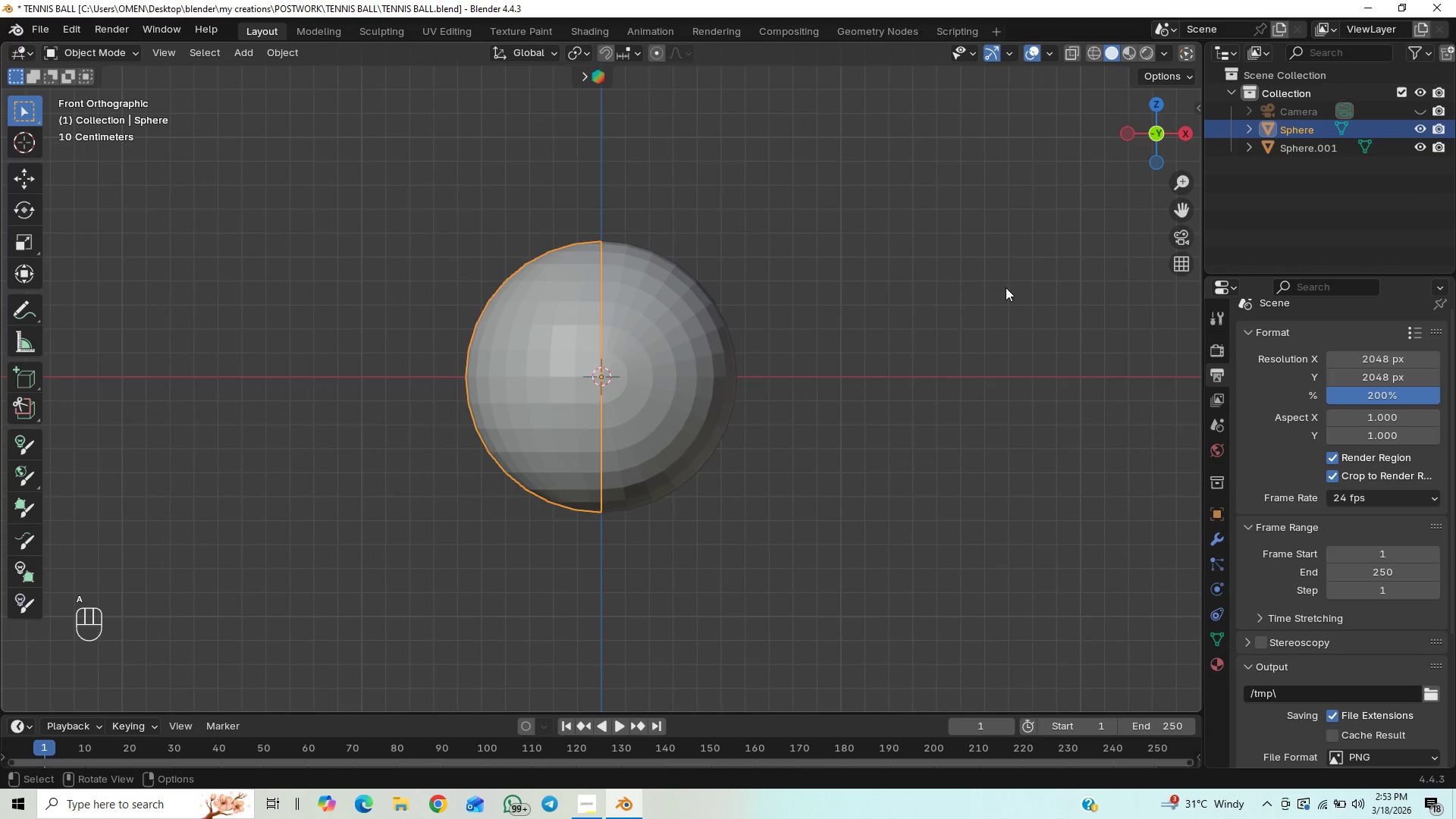 
key(A)
 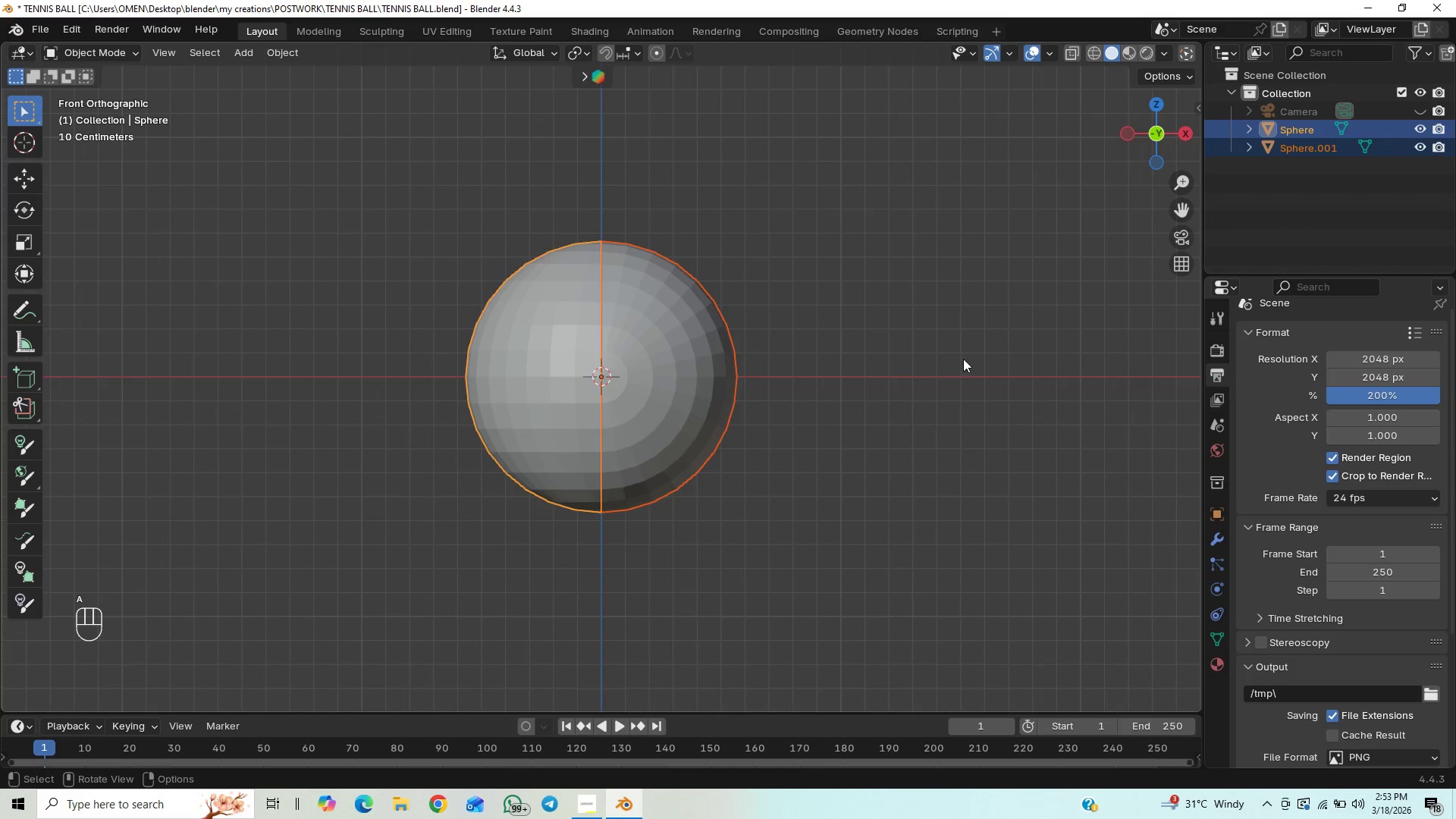 
hold_key(key=ControlLeft, duration=1.5)
 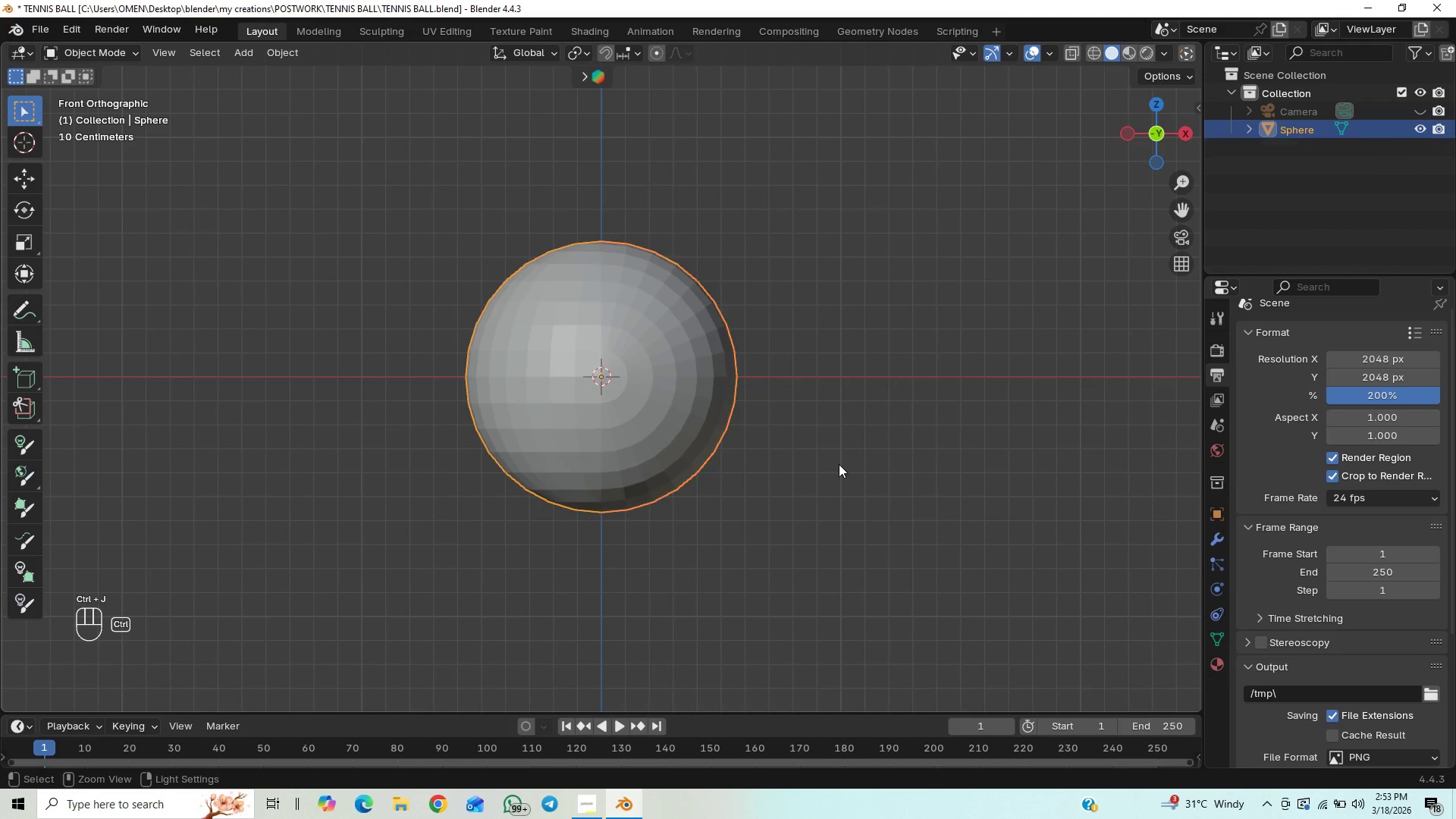 
key(Control+J)
 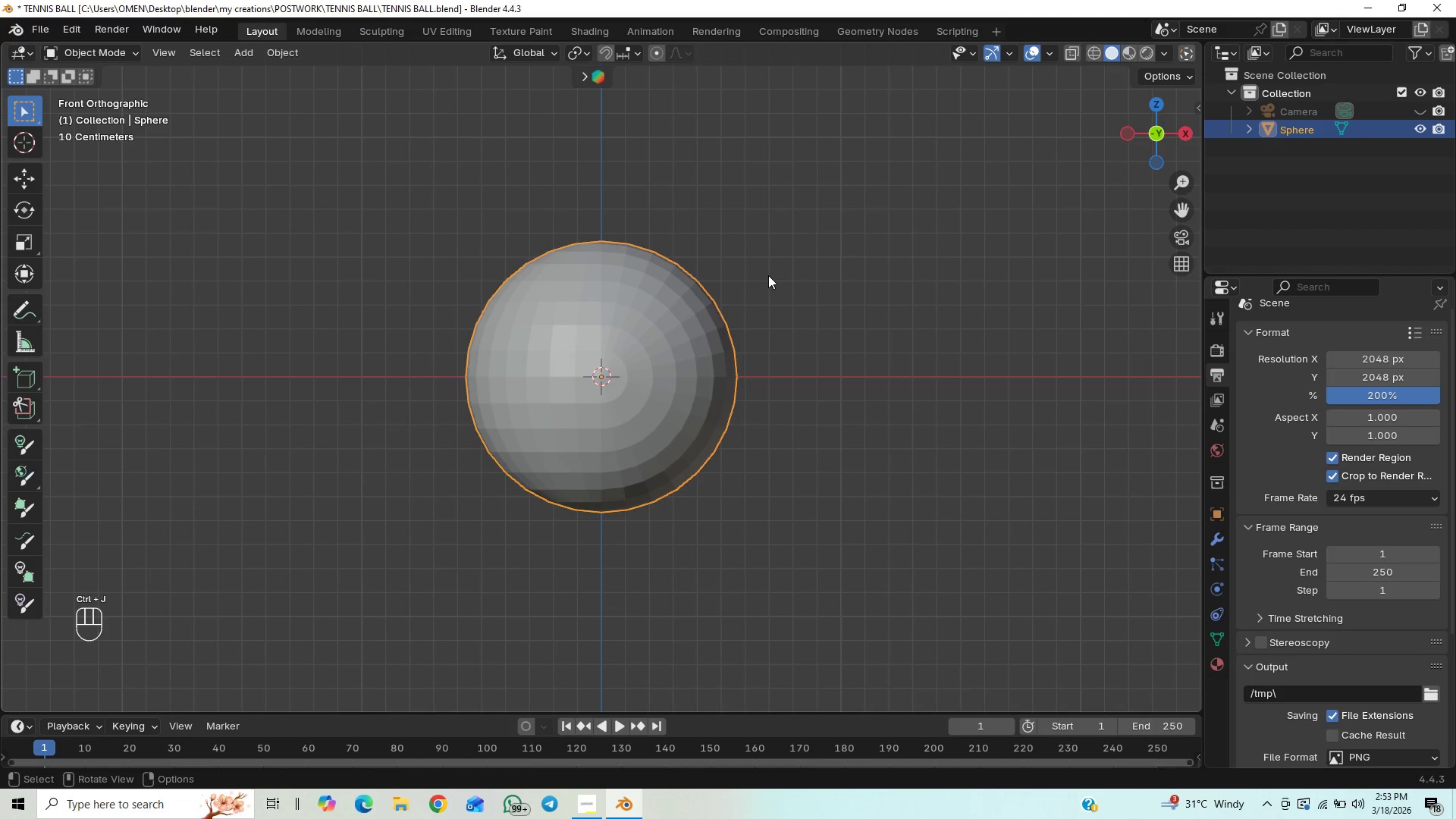 
scroll: coordinate [789, 331], scroll_direction: up, amount: 5.0
 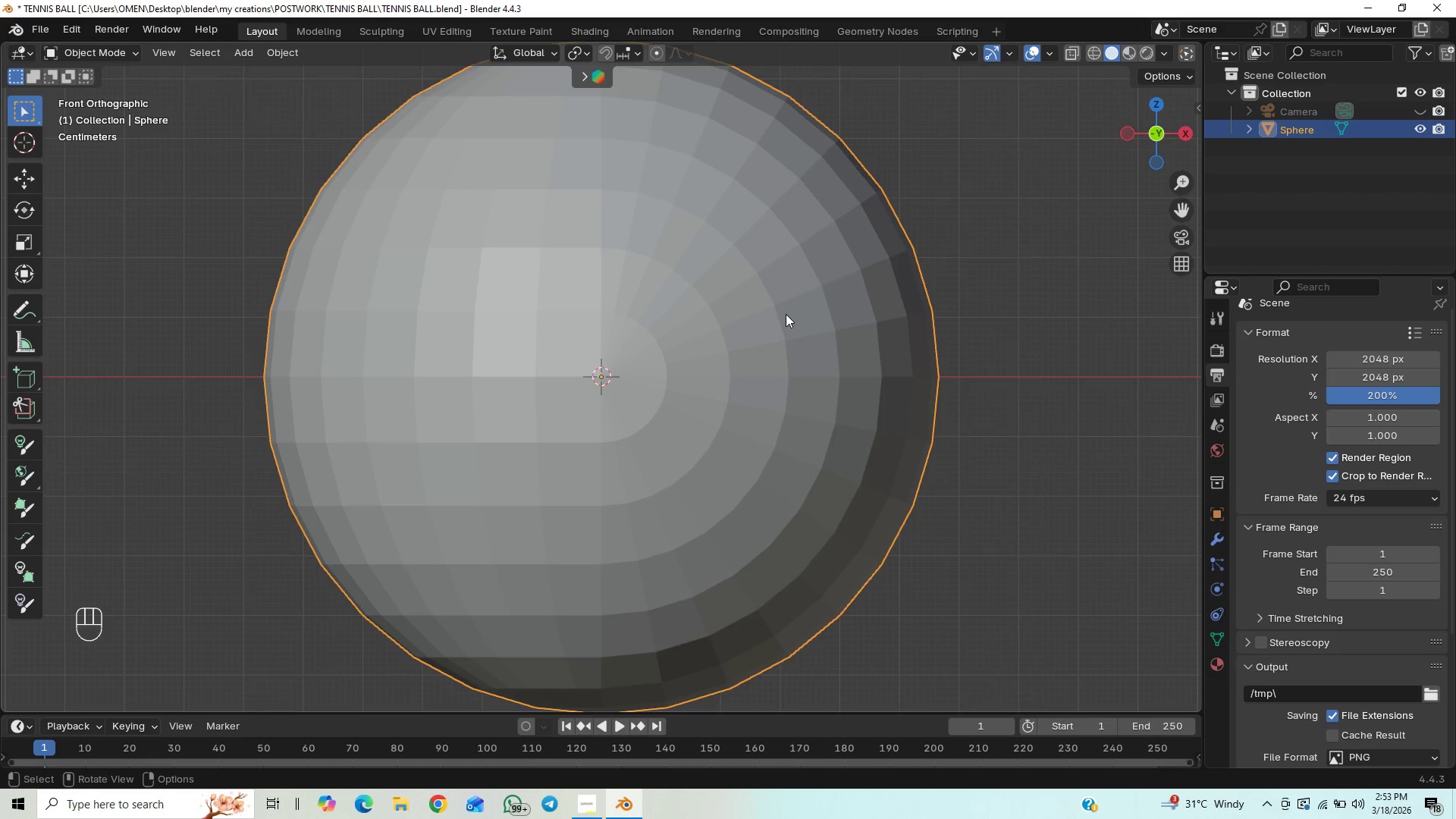 
scroll: coordinate [777, 318], scroll_direction: down, amount: 5.0
 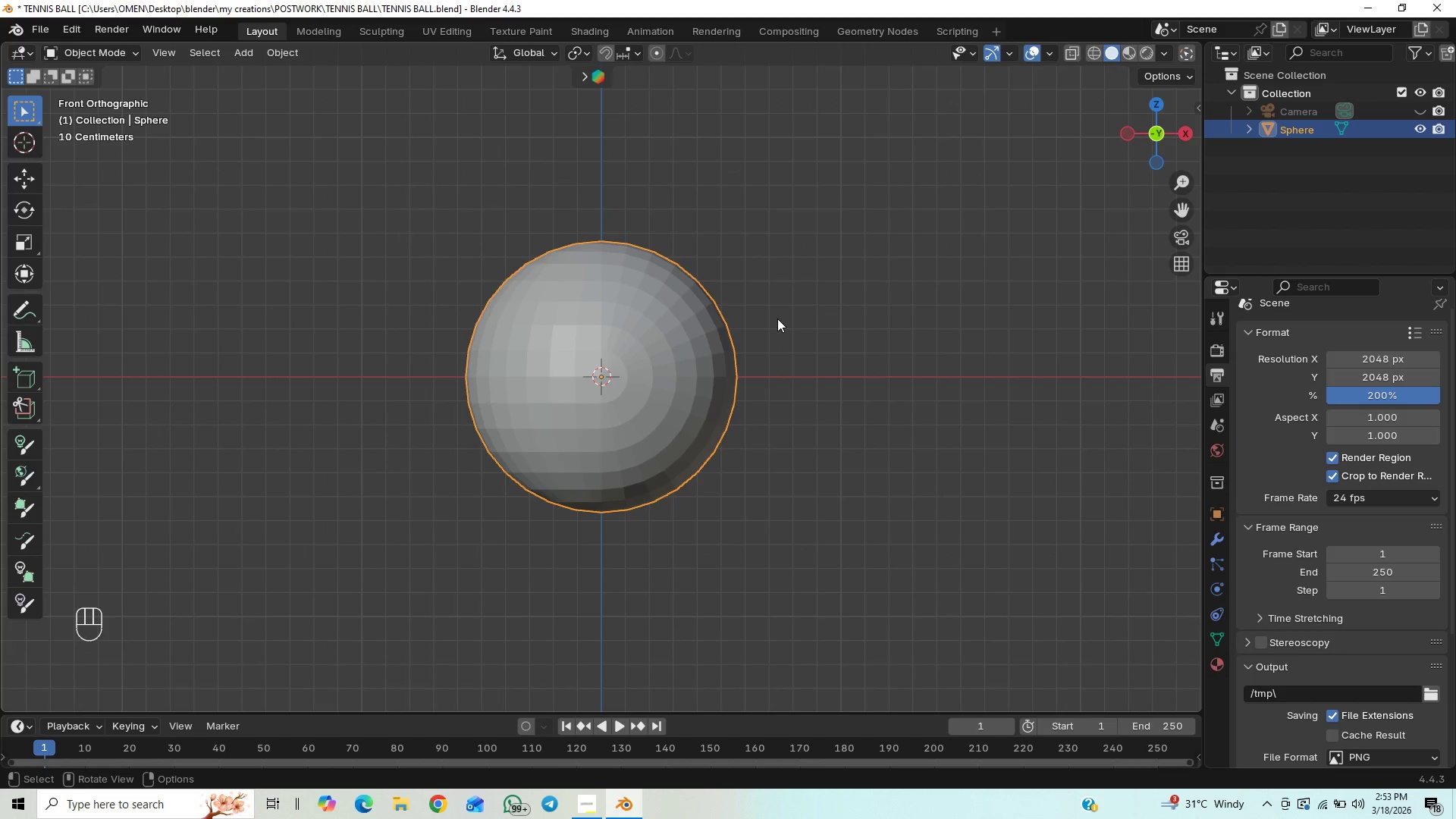 
key(Control+S)
 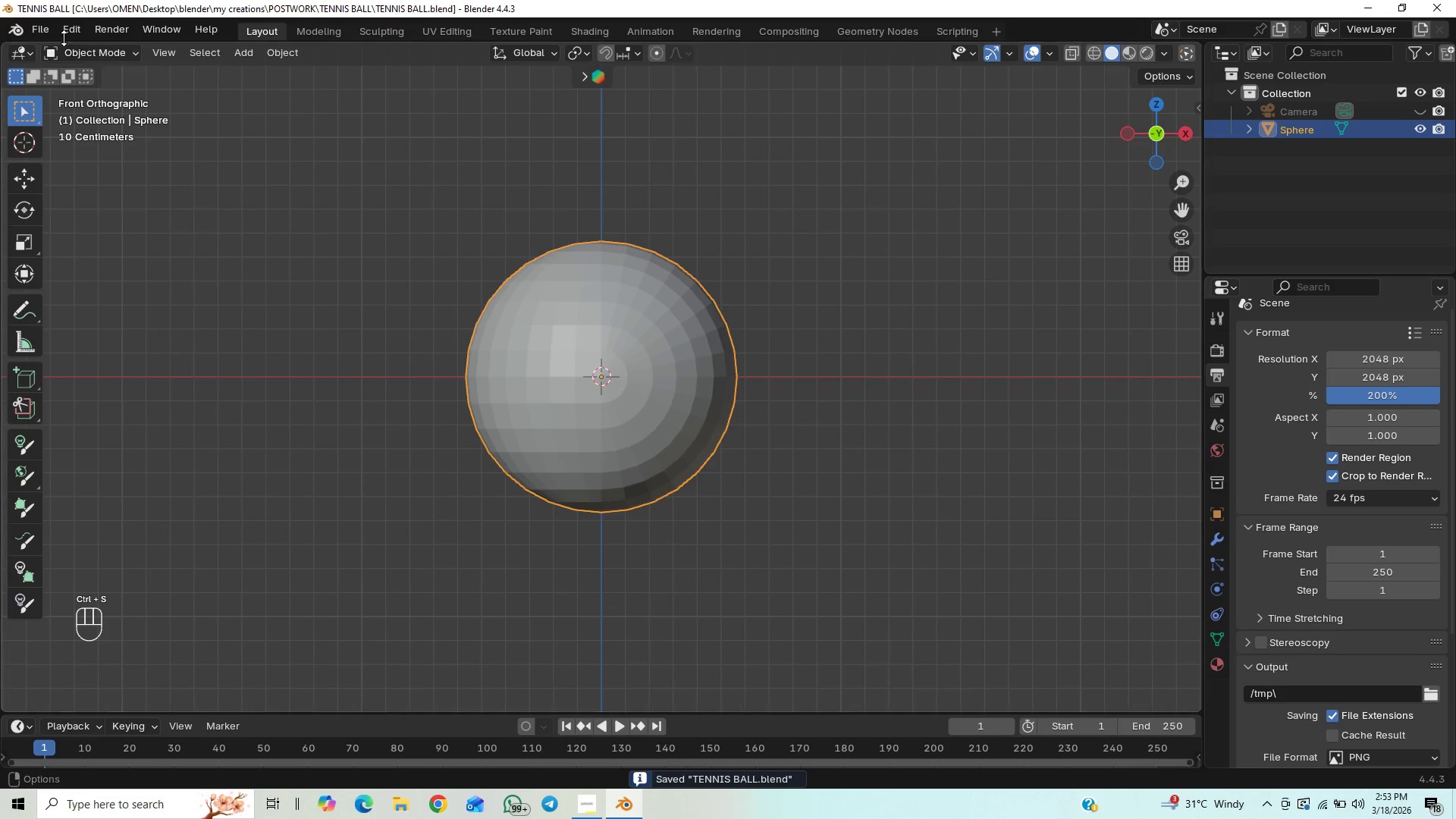 
left_click([116, 53])
 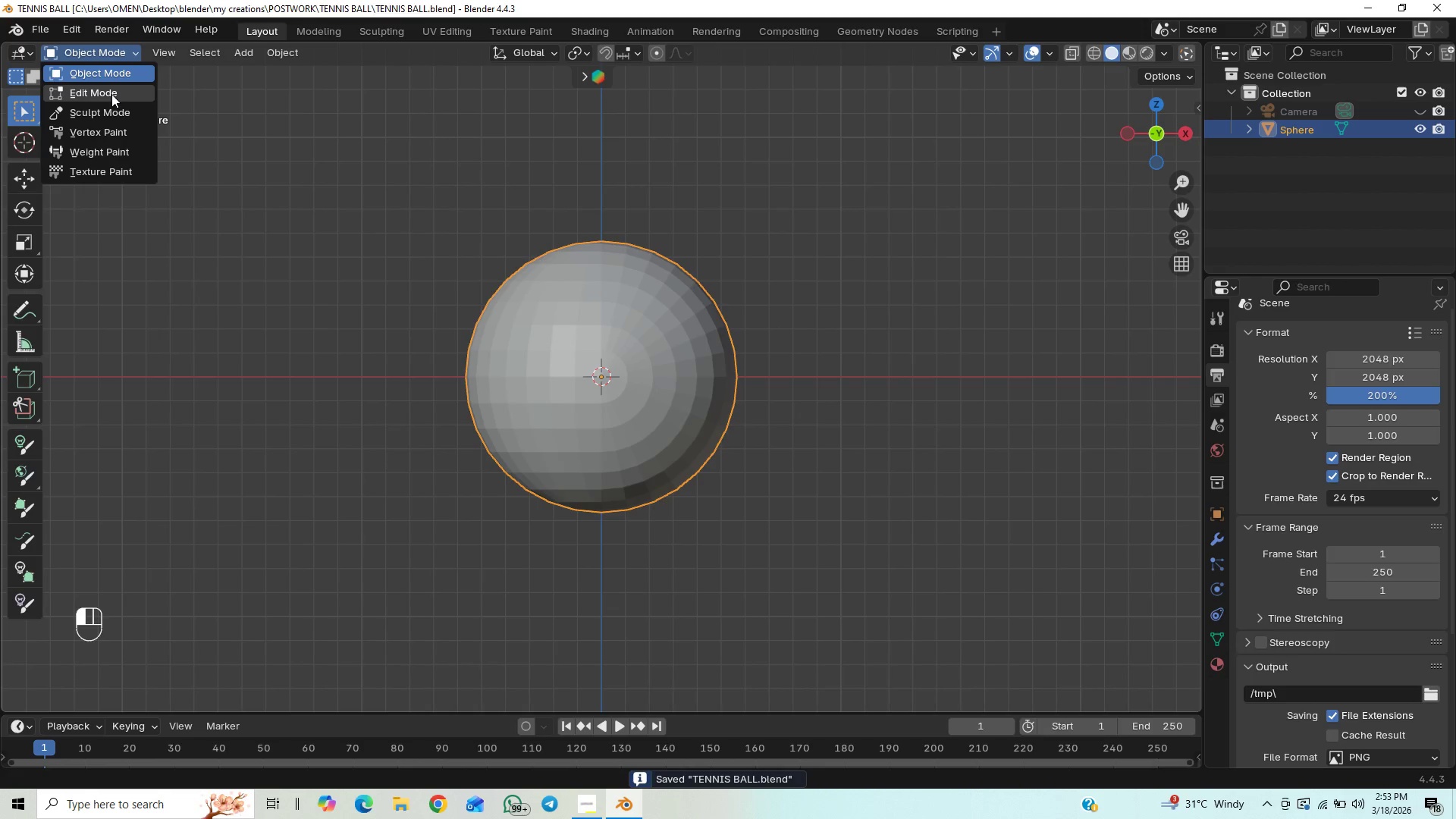 
left_click([111, 95])
 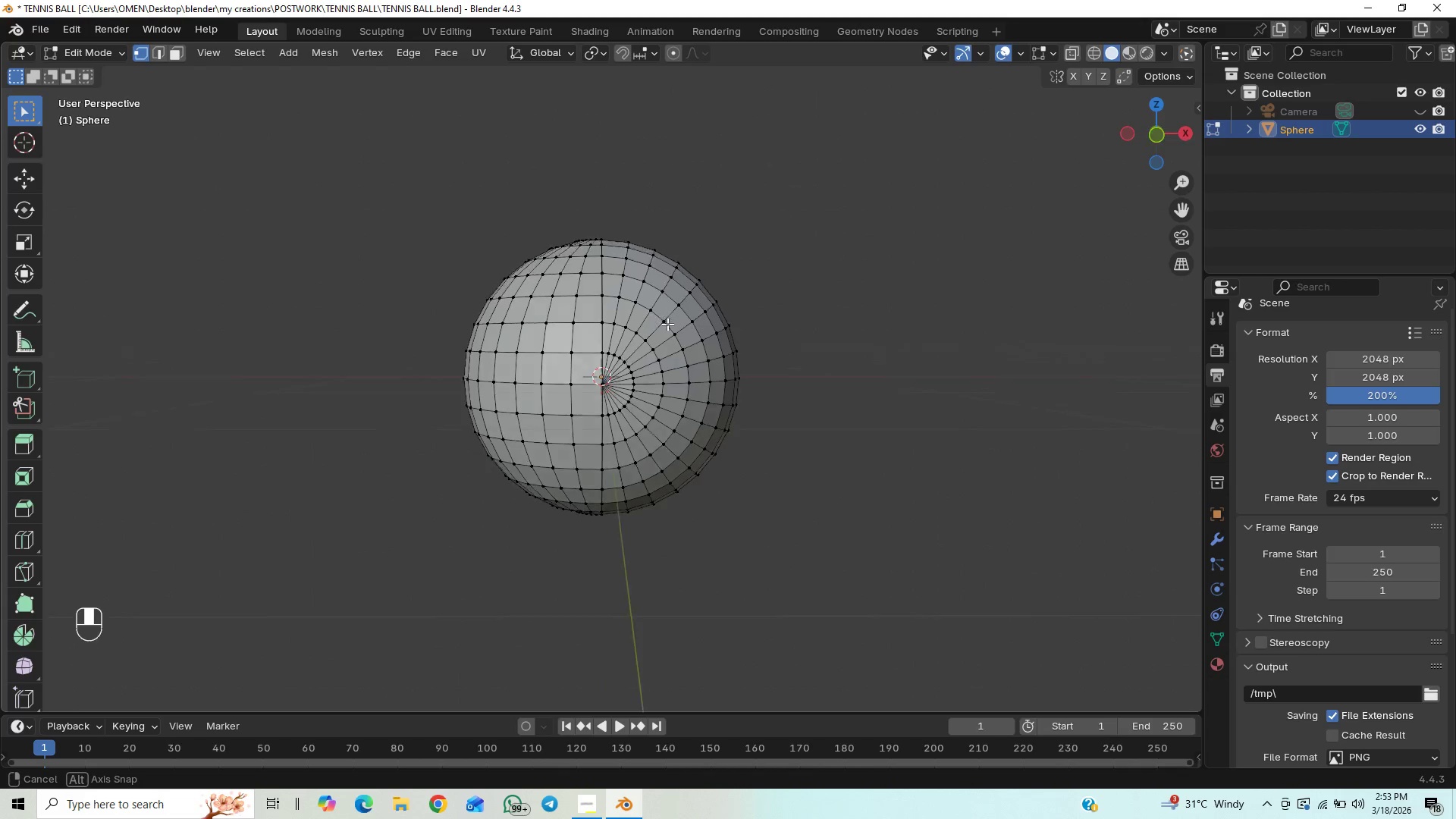 
scroll: coordinate [702, 303], scroll_direction: up, amount: 2.0
 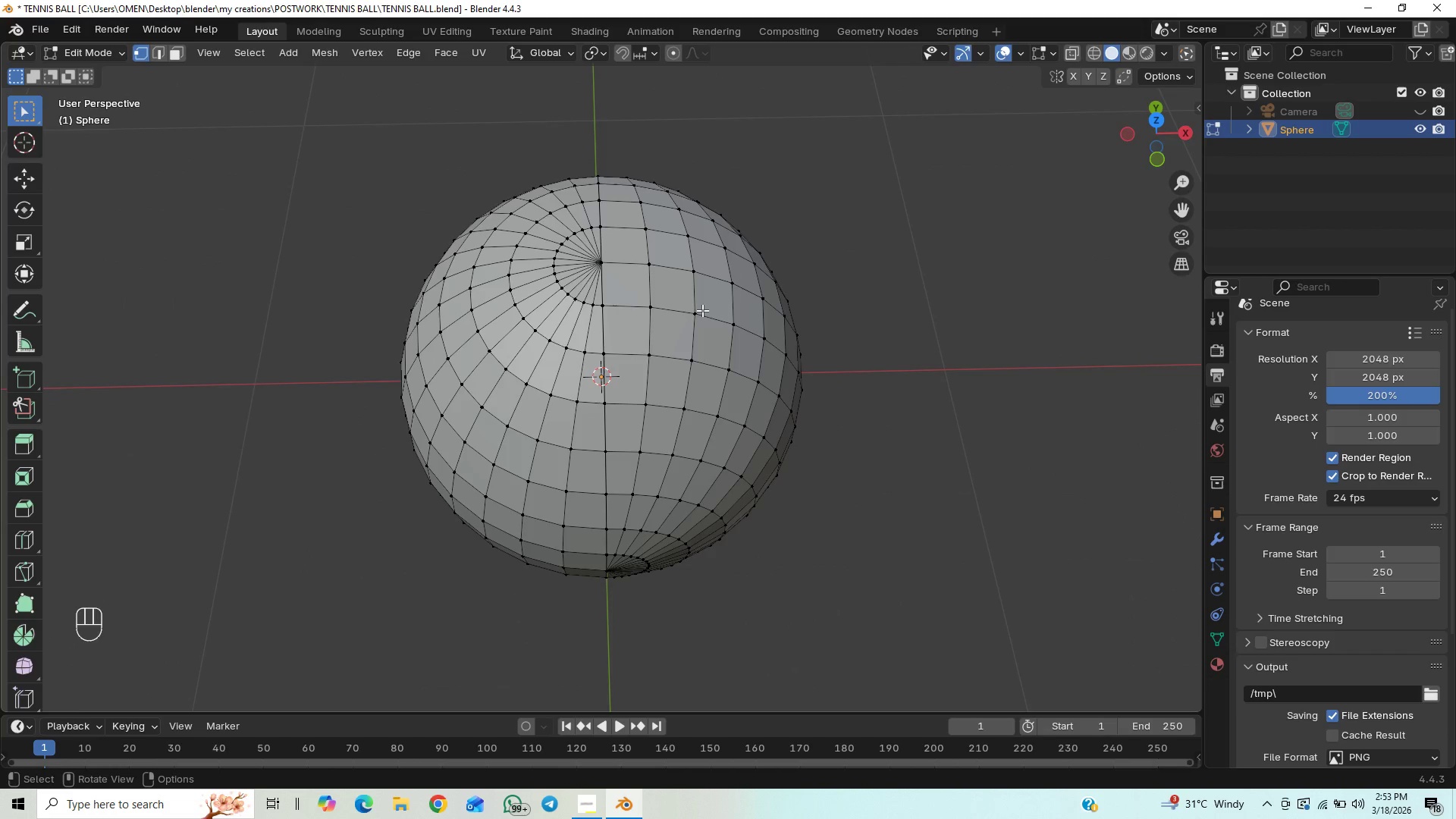 
scroll: coordinate [704, 318], scroll_direction: down, amount: 4.0
 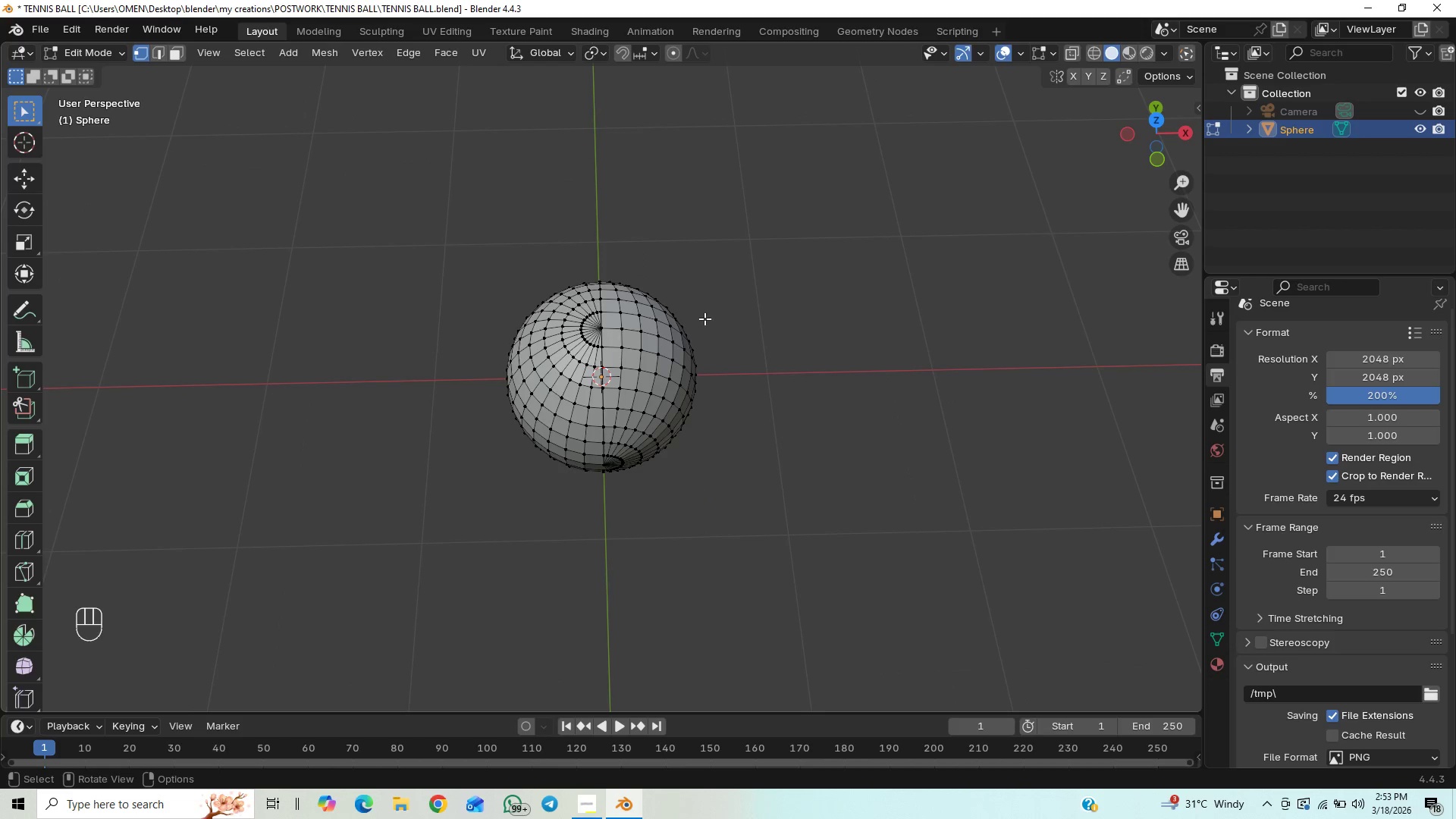 
scroll: coordinate [682, 229], scroll_direction: up, amount: 10.0
 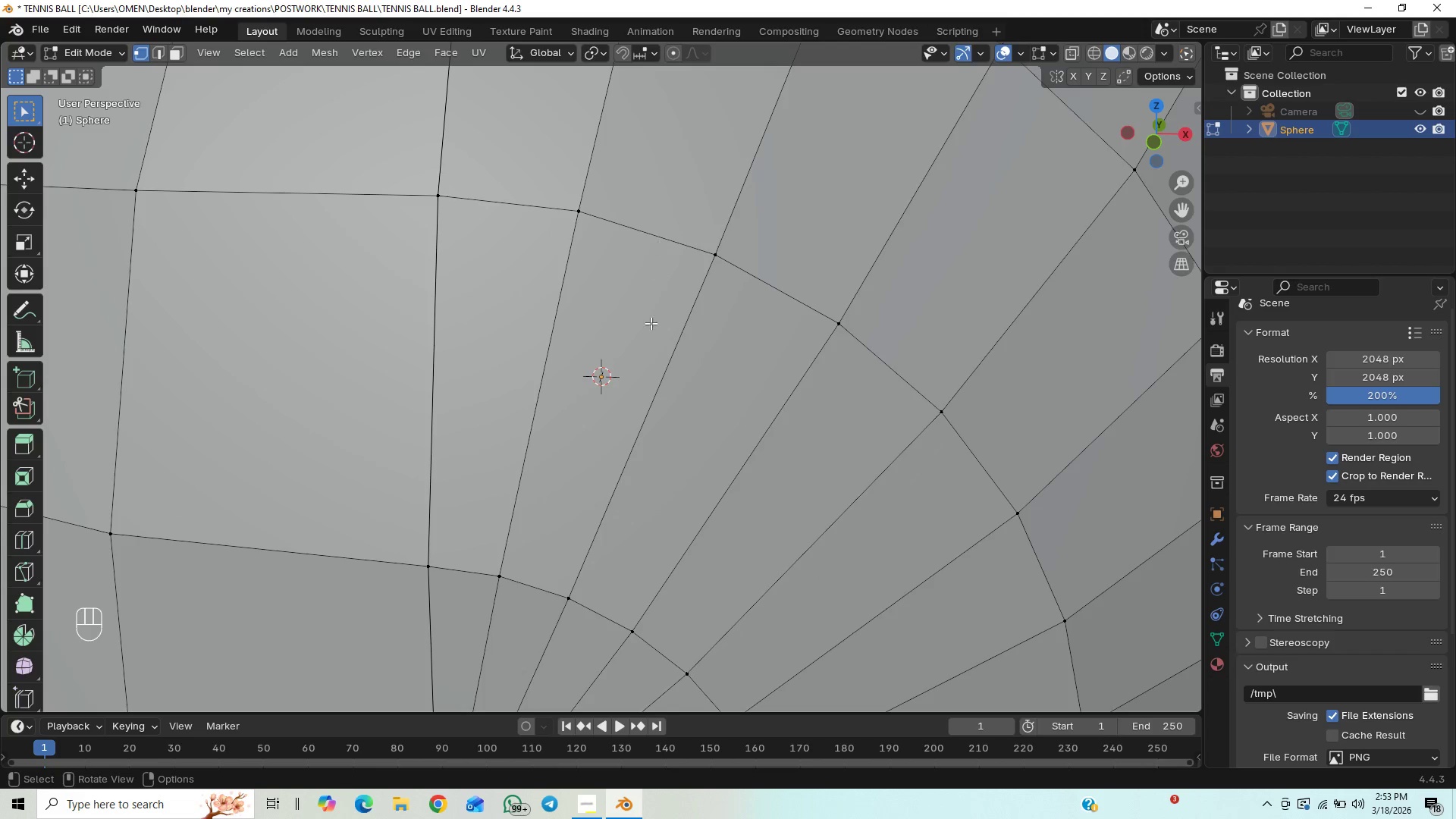 
scroll: coordinate [661, 337], scroll_direction: down, amount: 9.0
 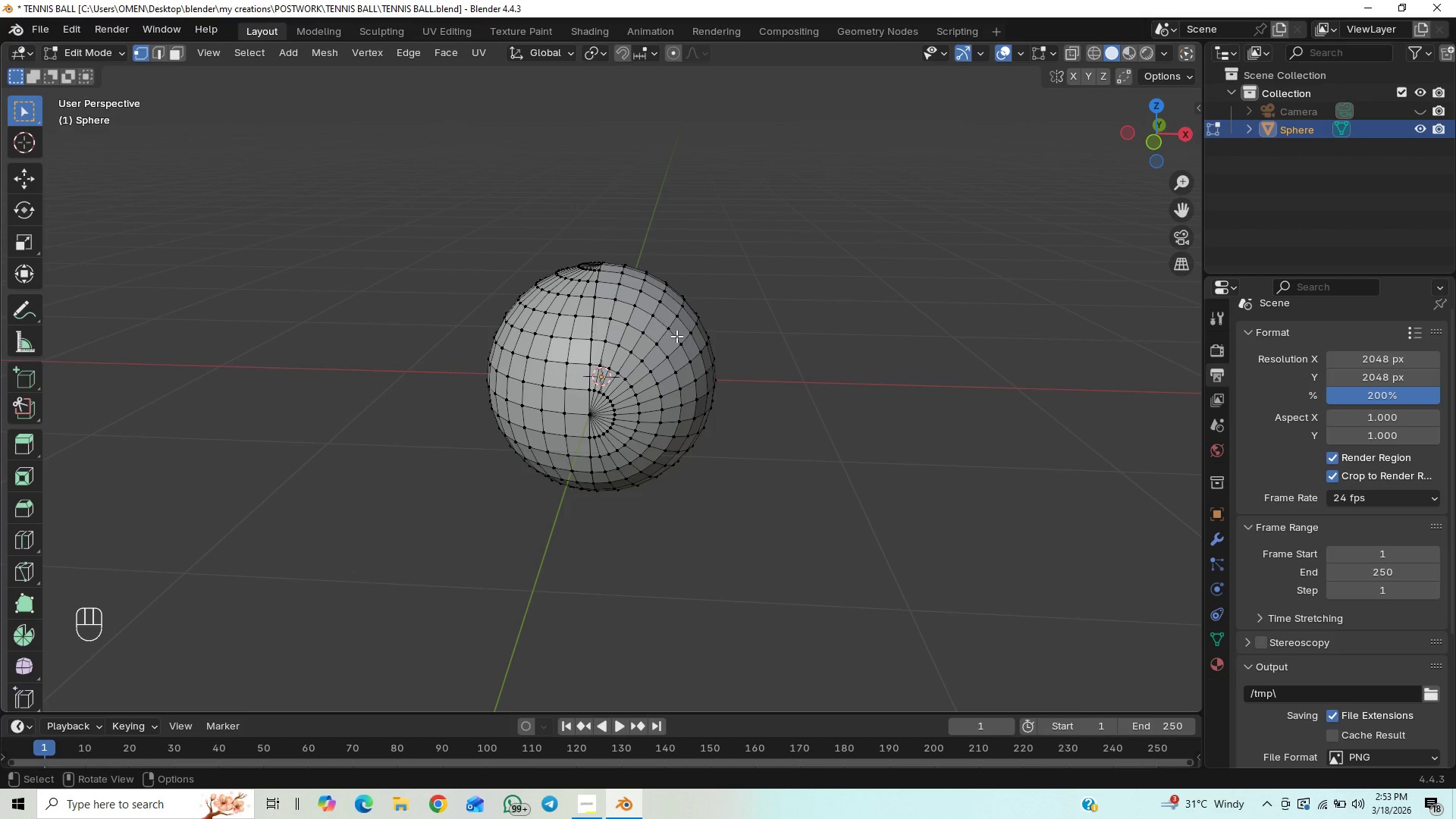 
scroll: coordinate [678, 334], scroll_direction: none, amount: 0.0
 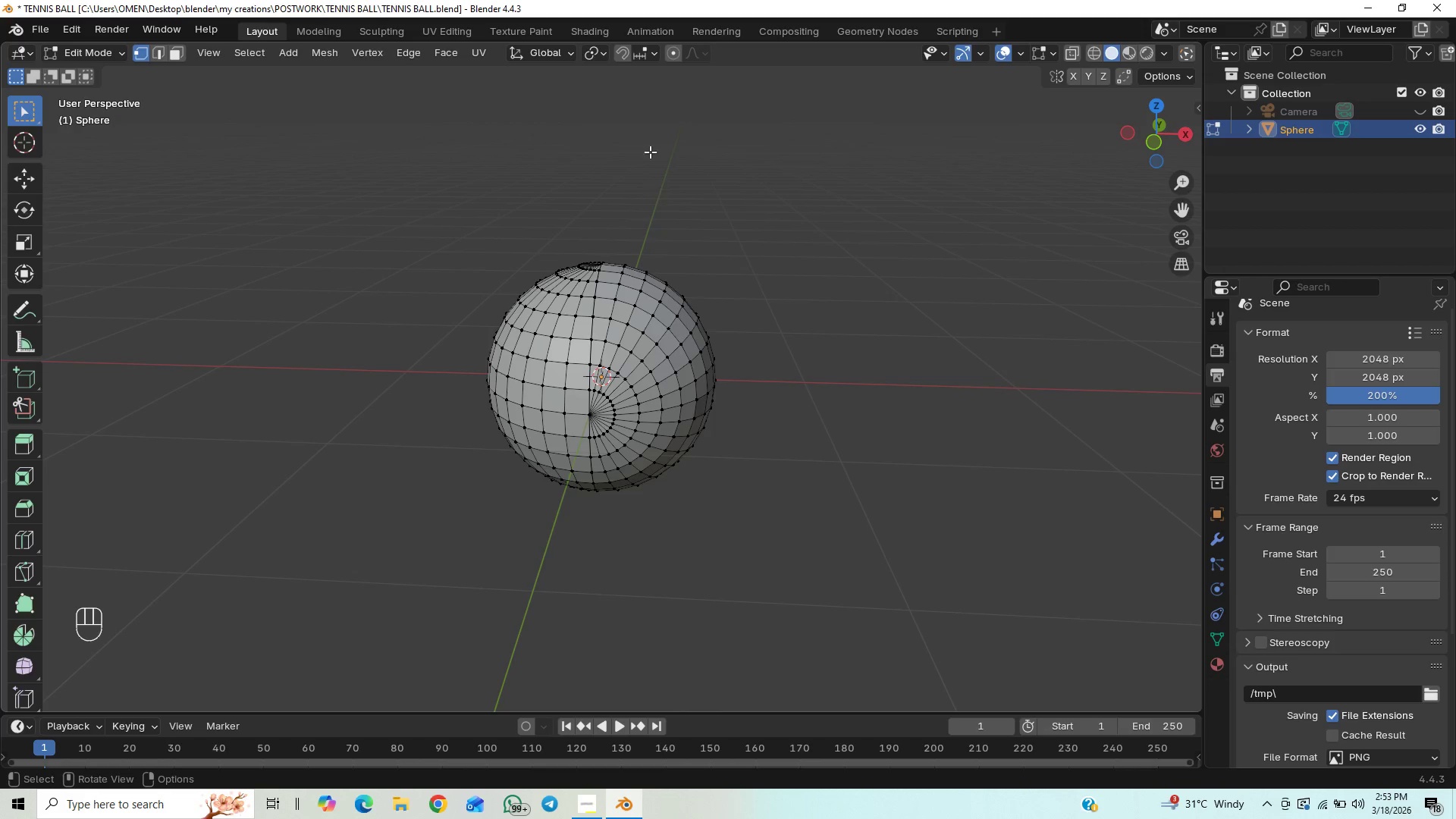 
key(A)
 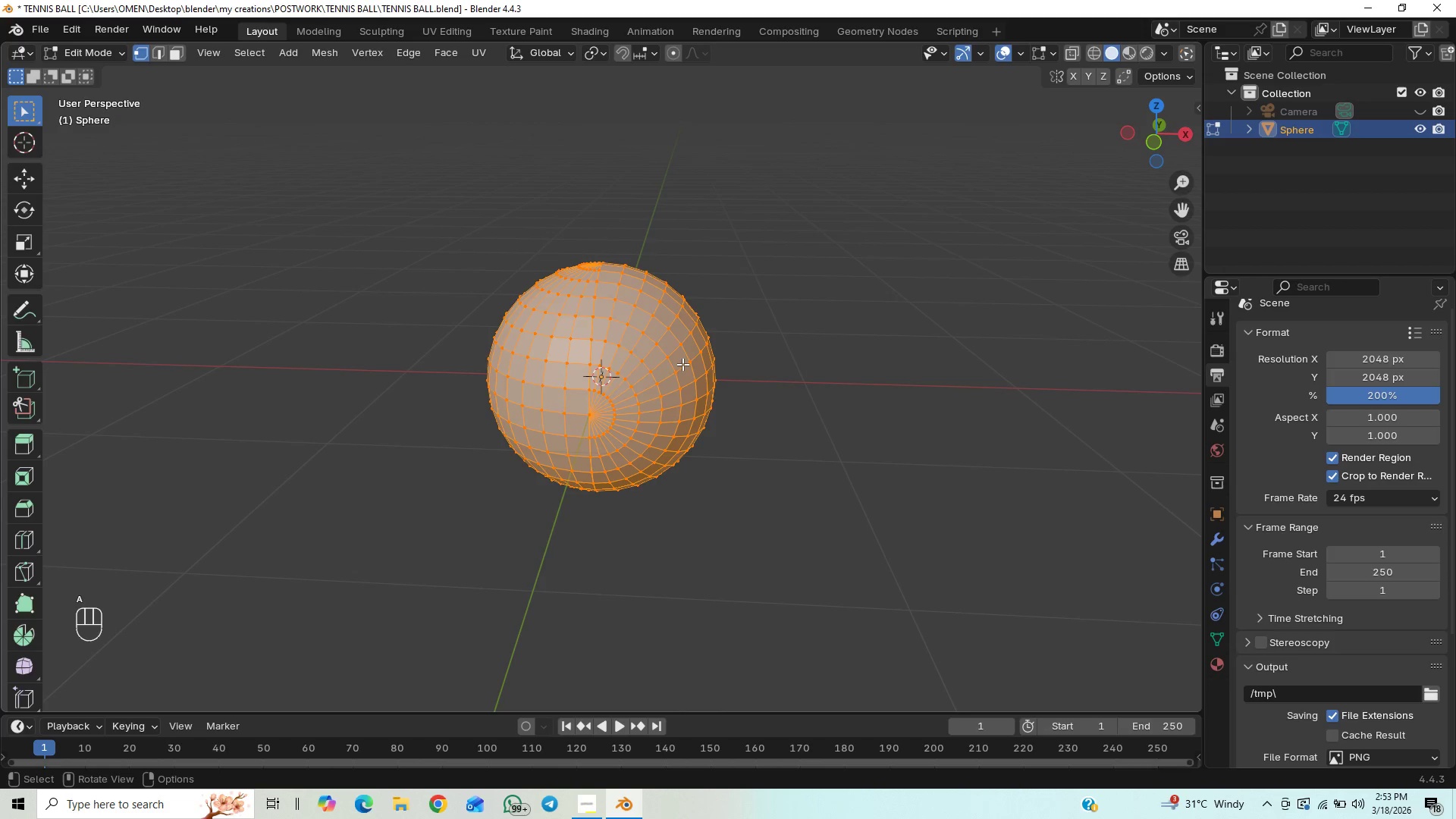 
key(Numpad1)
 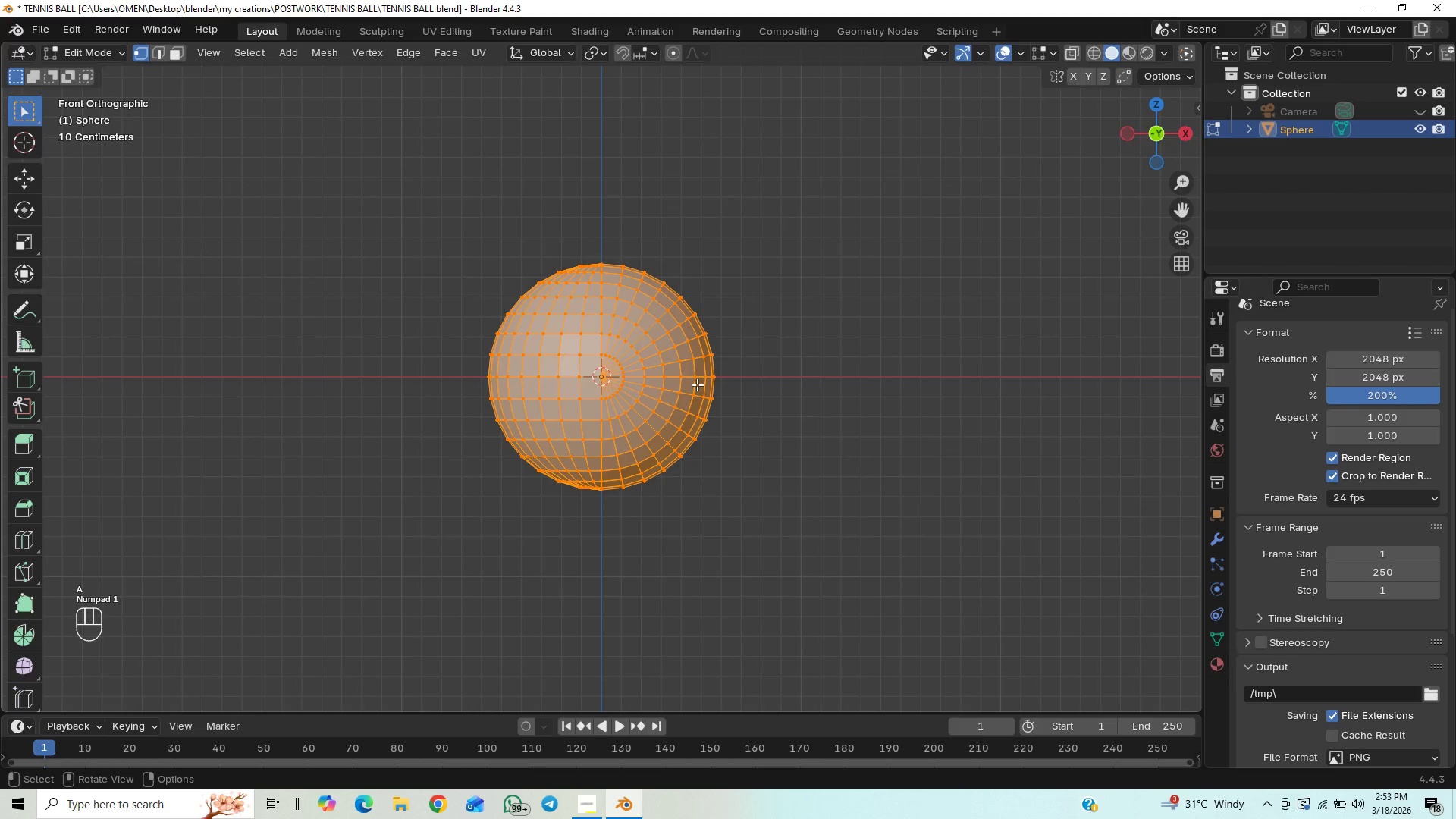 
key(Control+S)
 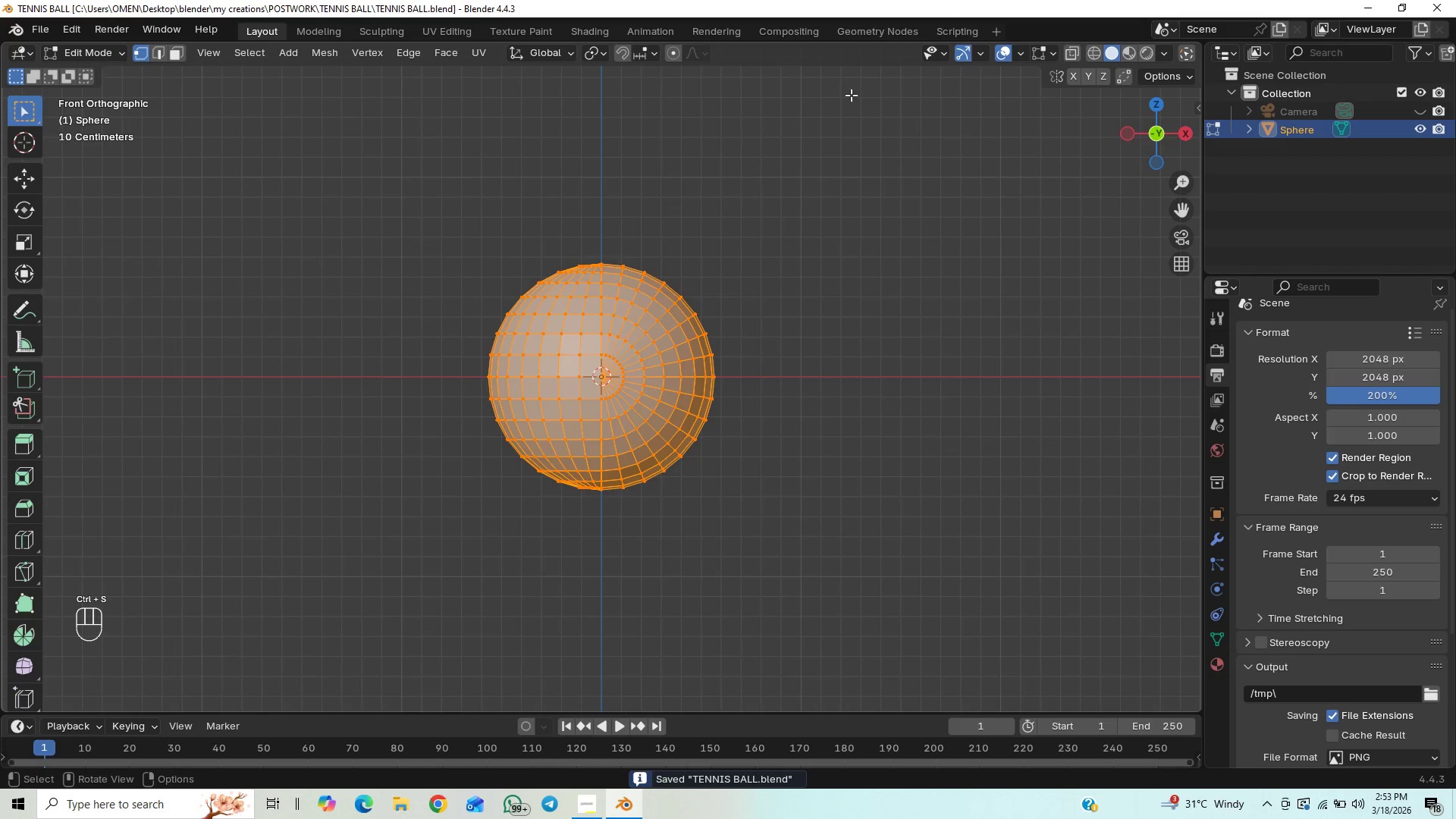 
key(M)
 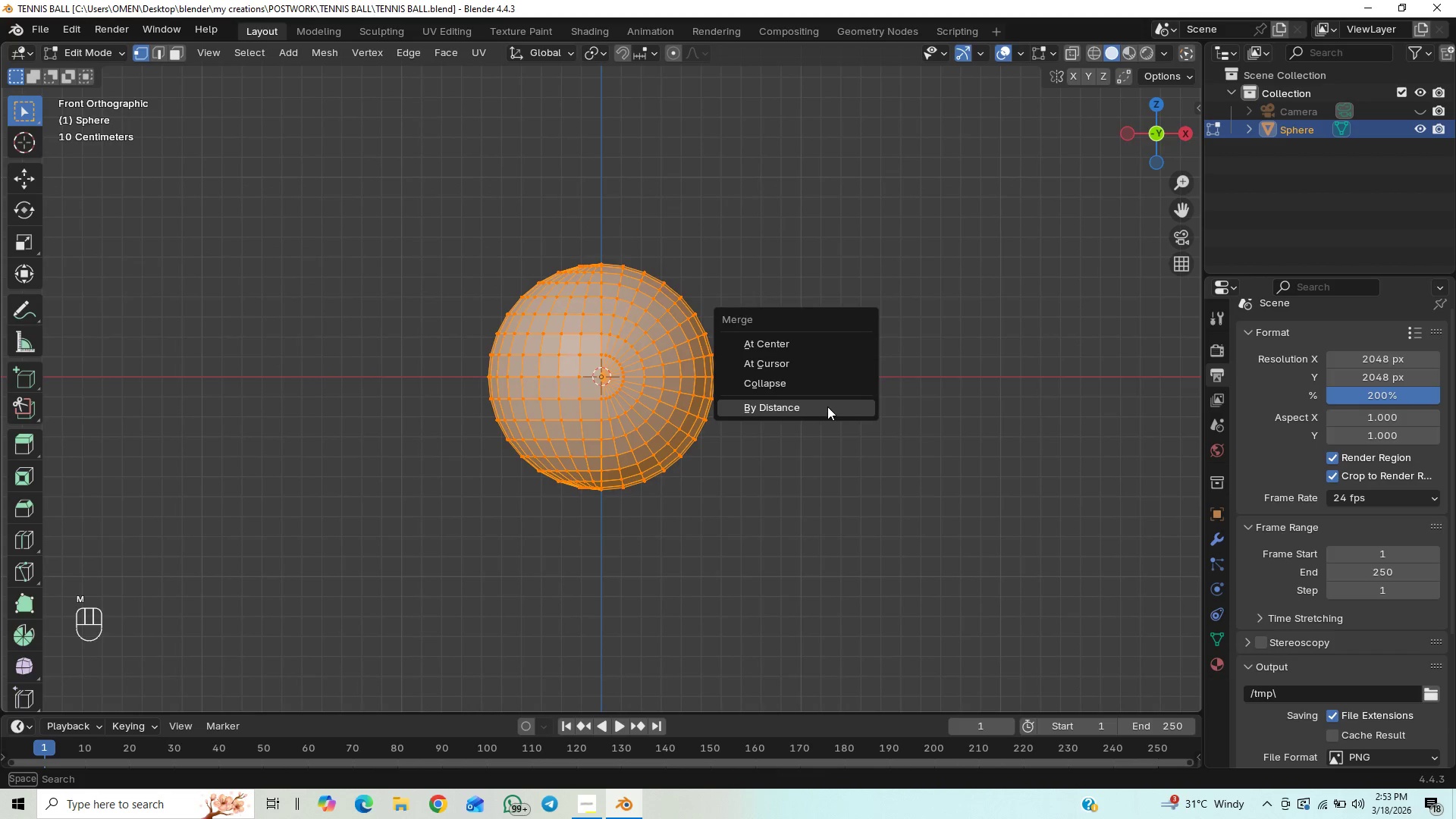 
left_click([827, 406])
 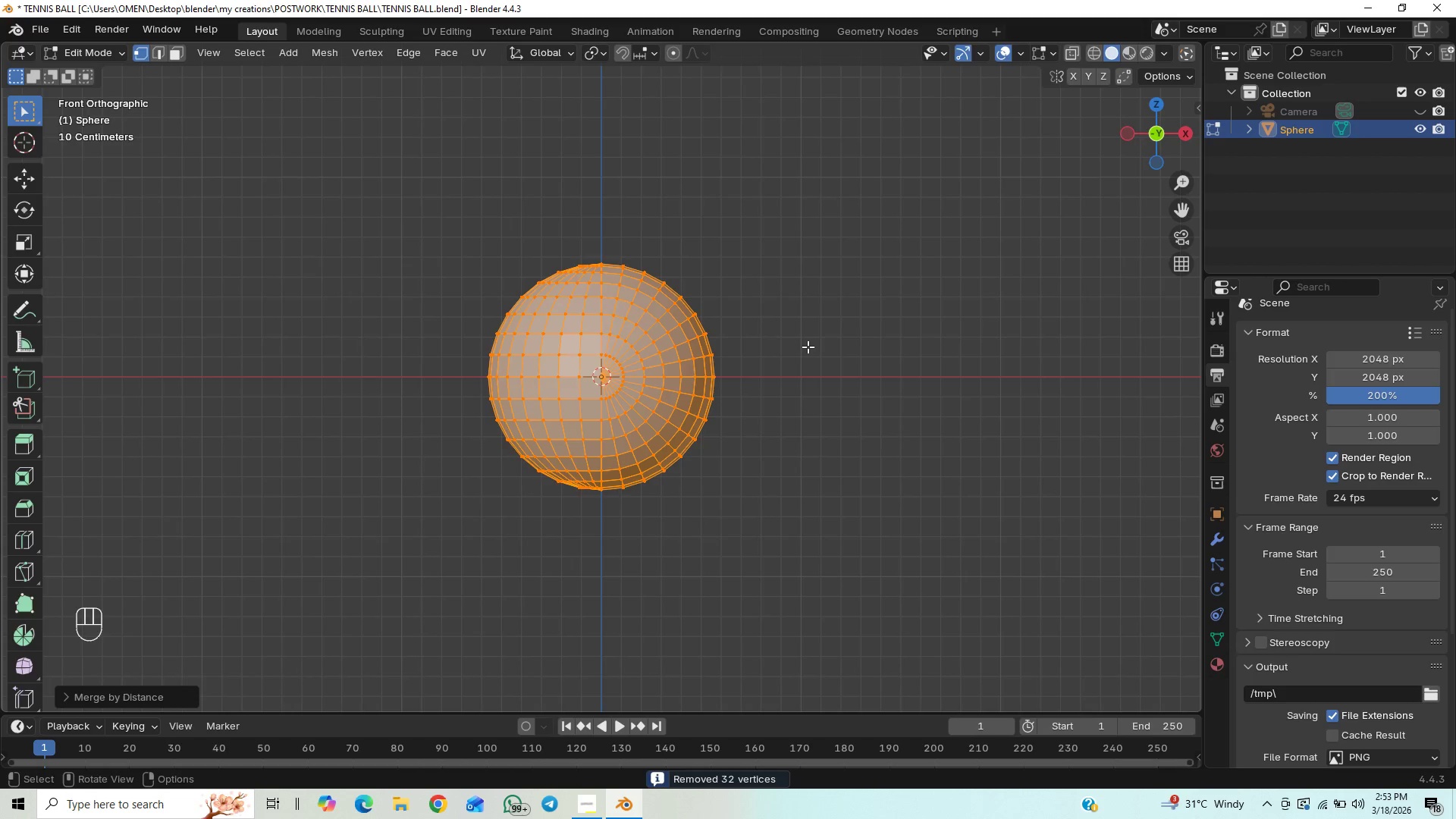 
key(Tab)
 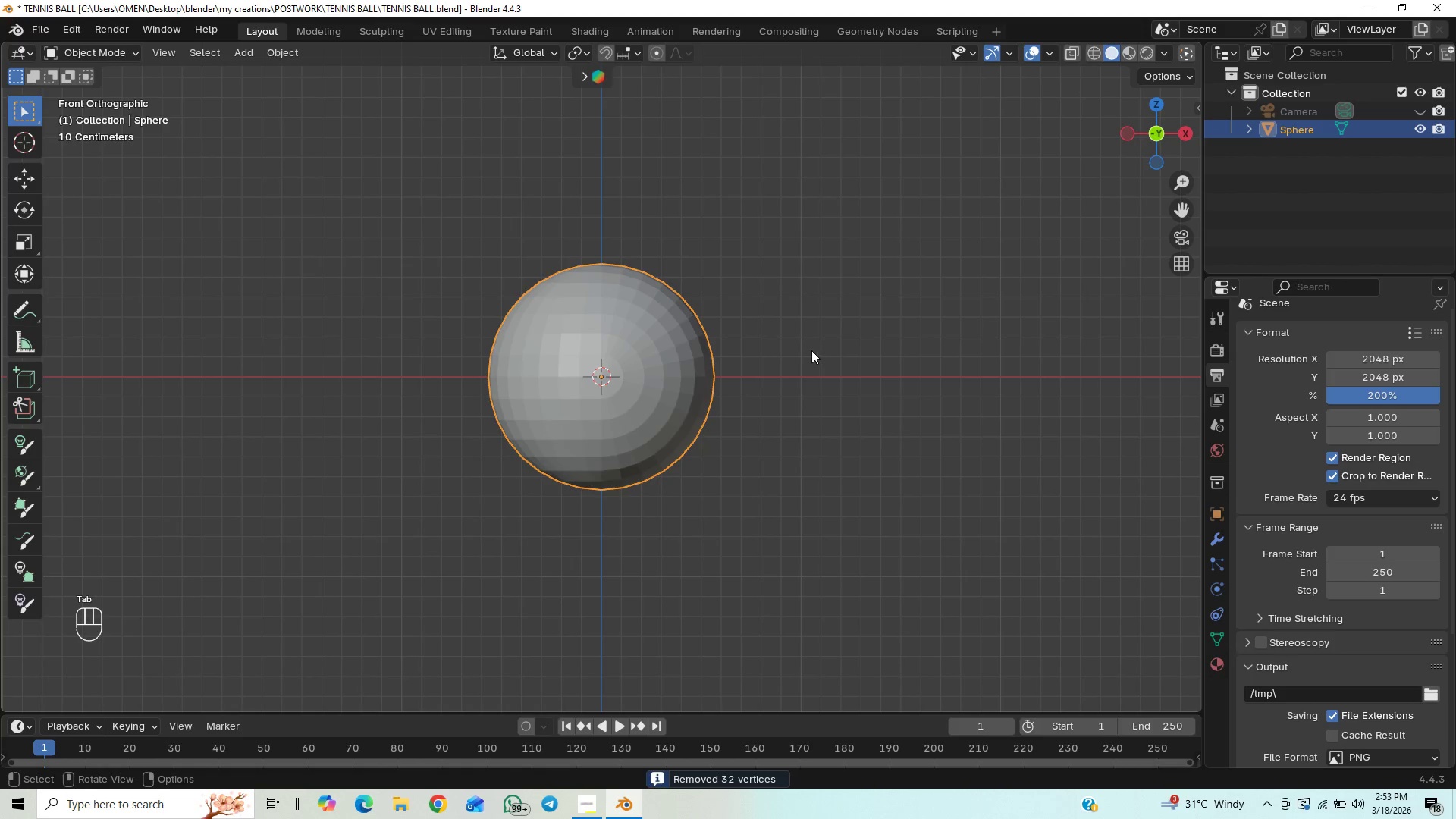 
key(Tab)
 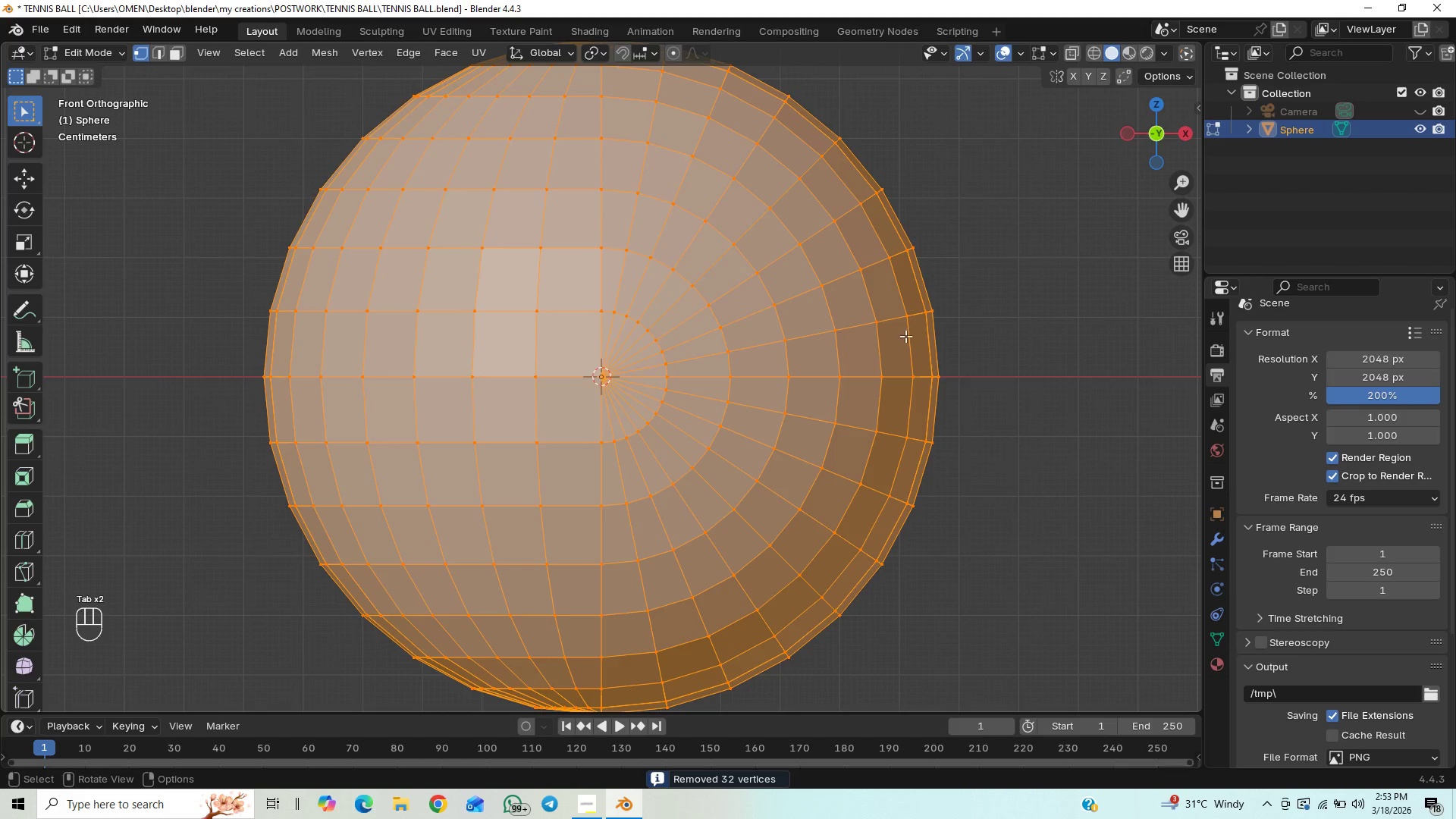 
scroll: coordinate [811, 350], scroll_direction: up, amount: 6.0
 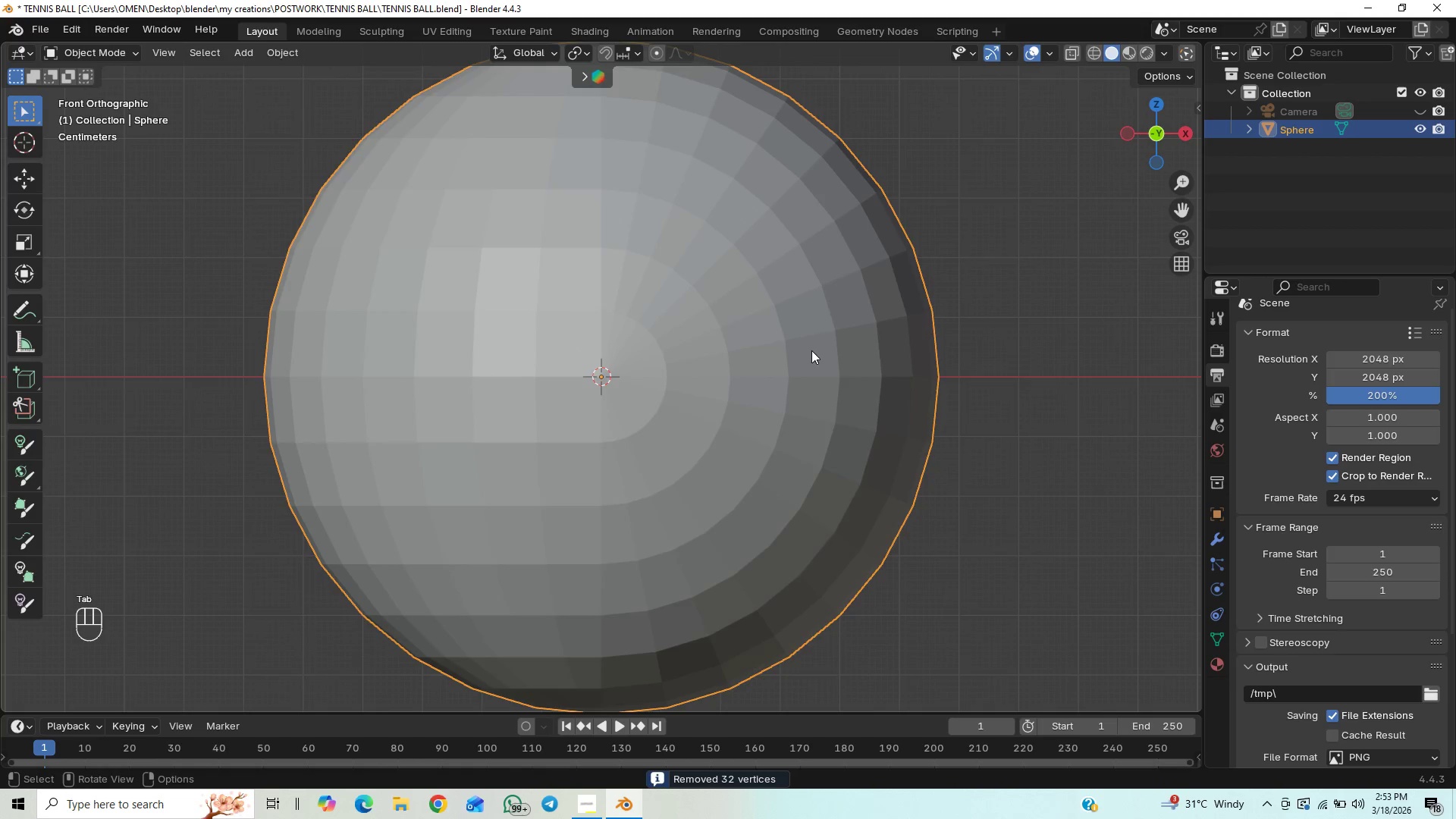 
left_click([976, 301])
 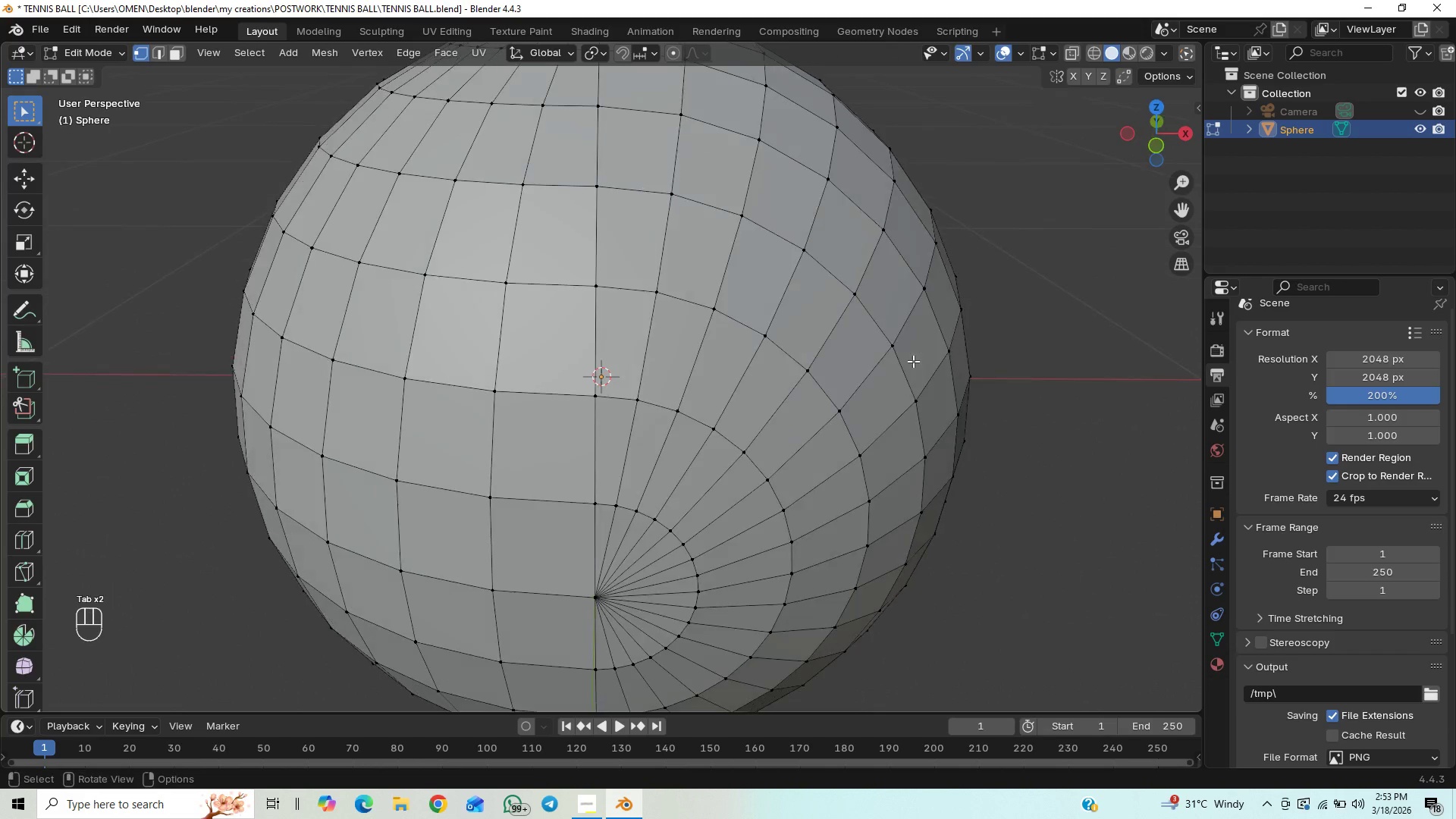 
scroll: coordinate [902, 353], scroll_direction: down, amount: 4.0
 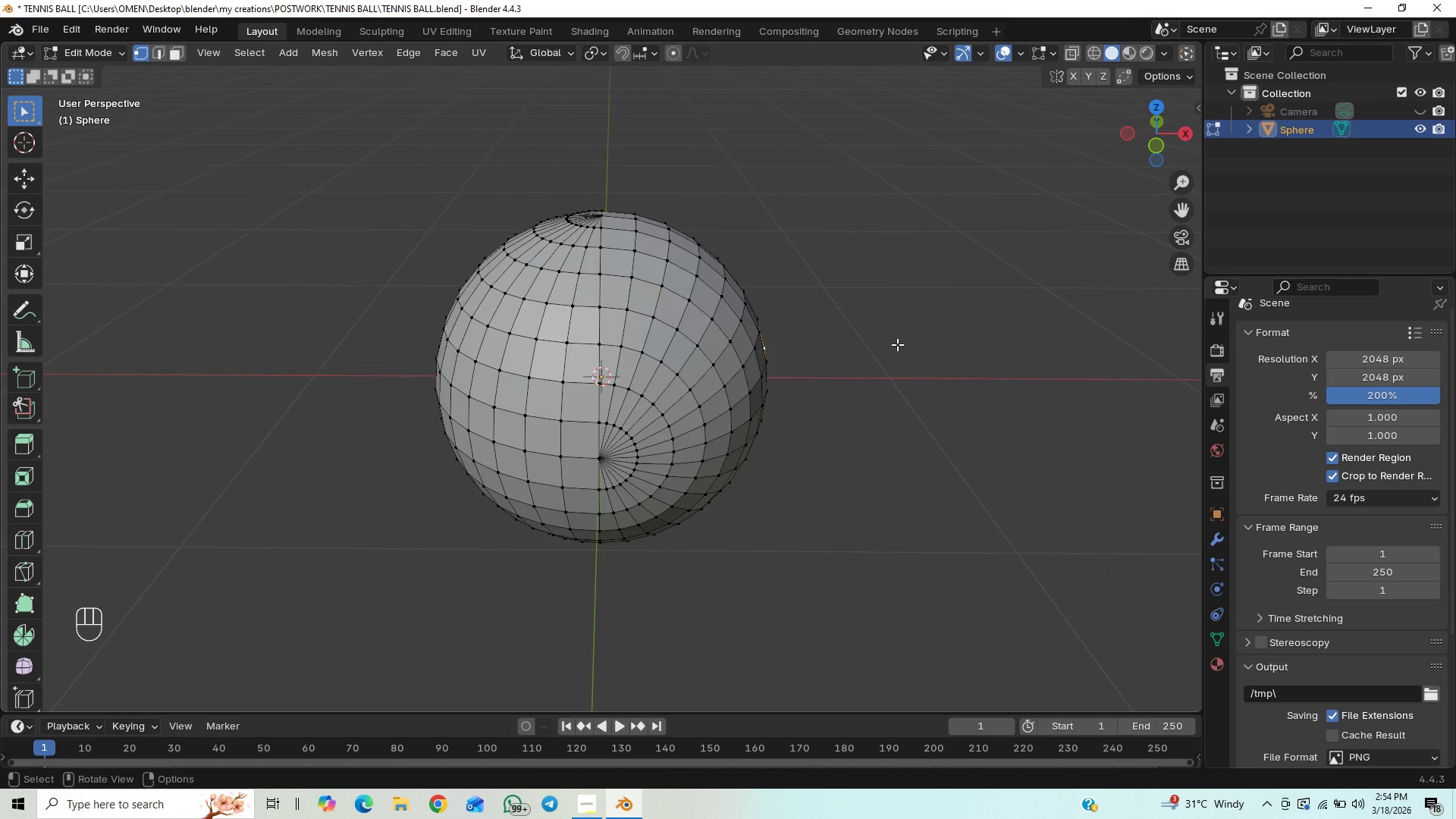 
scroll: coordinate [874, 340], scroll_direction: up, amount: 6.0
 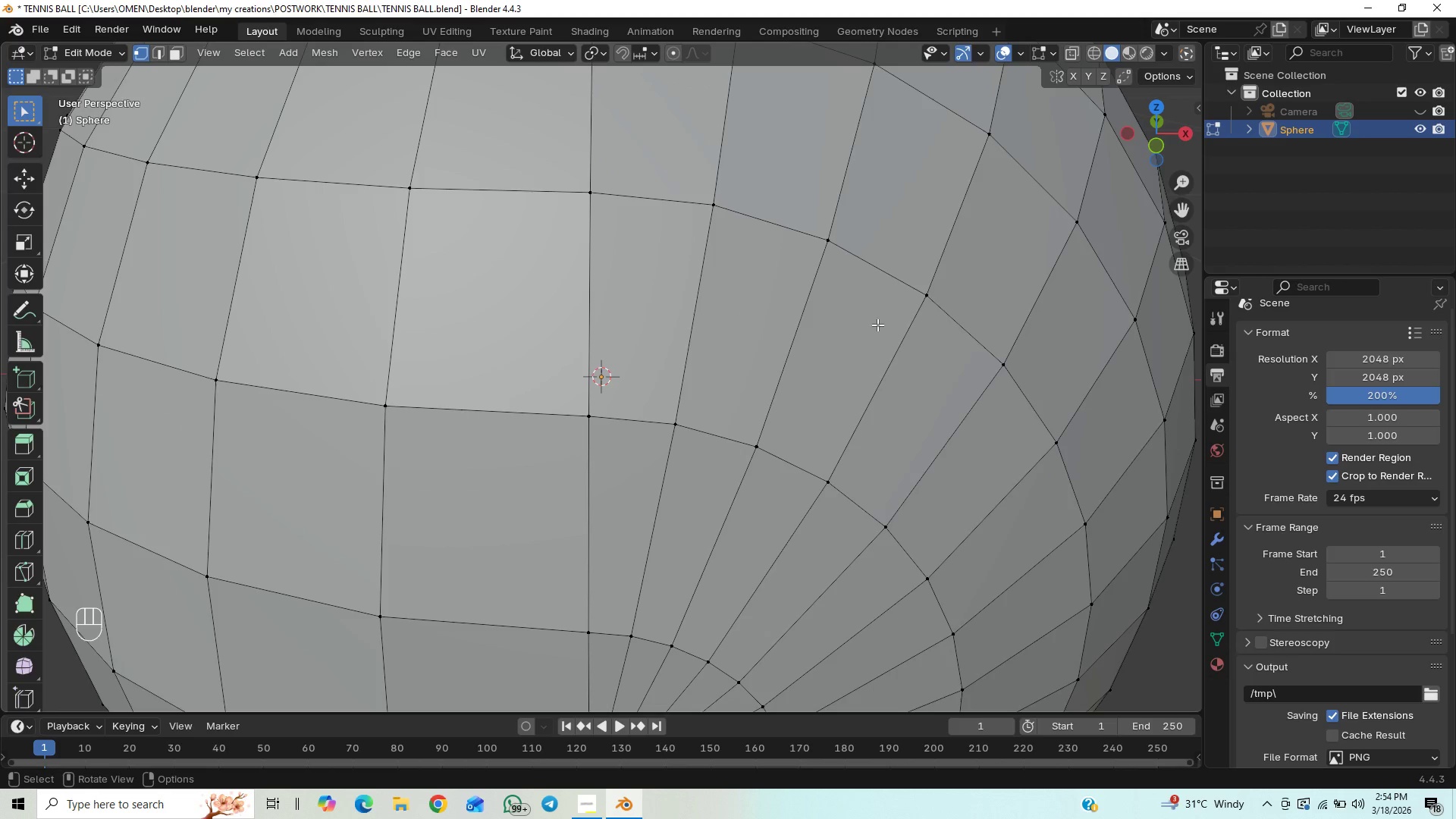 
scroll: coordinate [877, 331], scroll_direction: down, amount: 5.0
 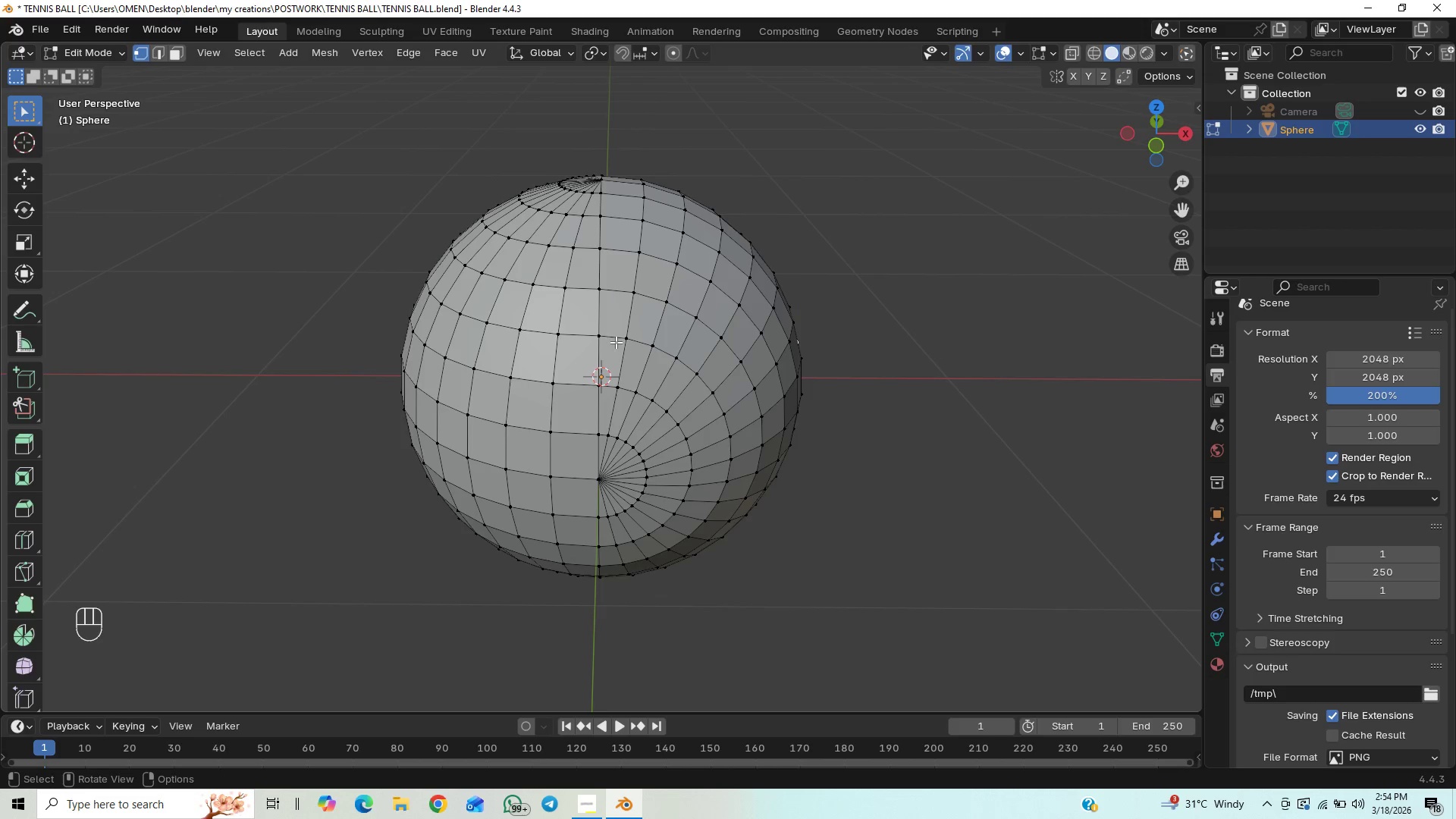 
left_click([603, 332])
 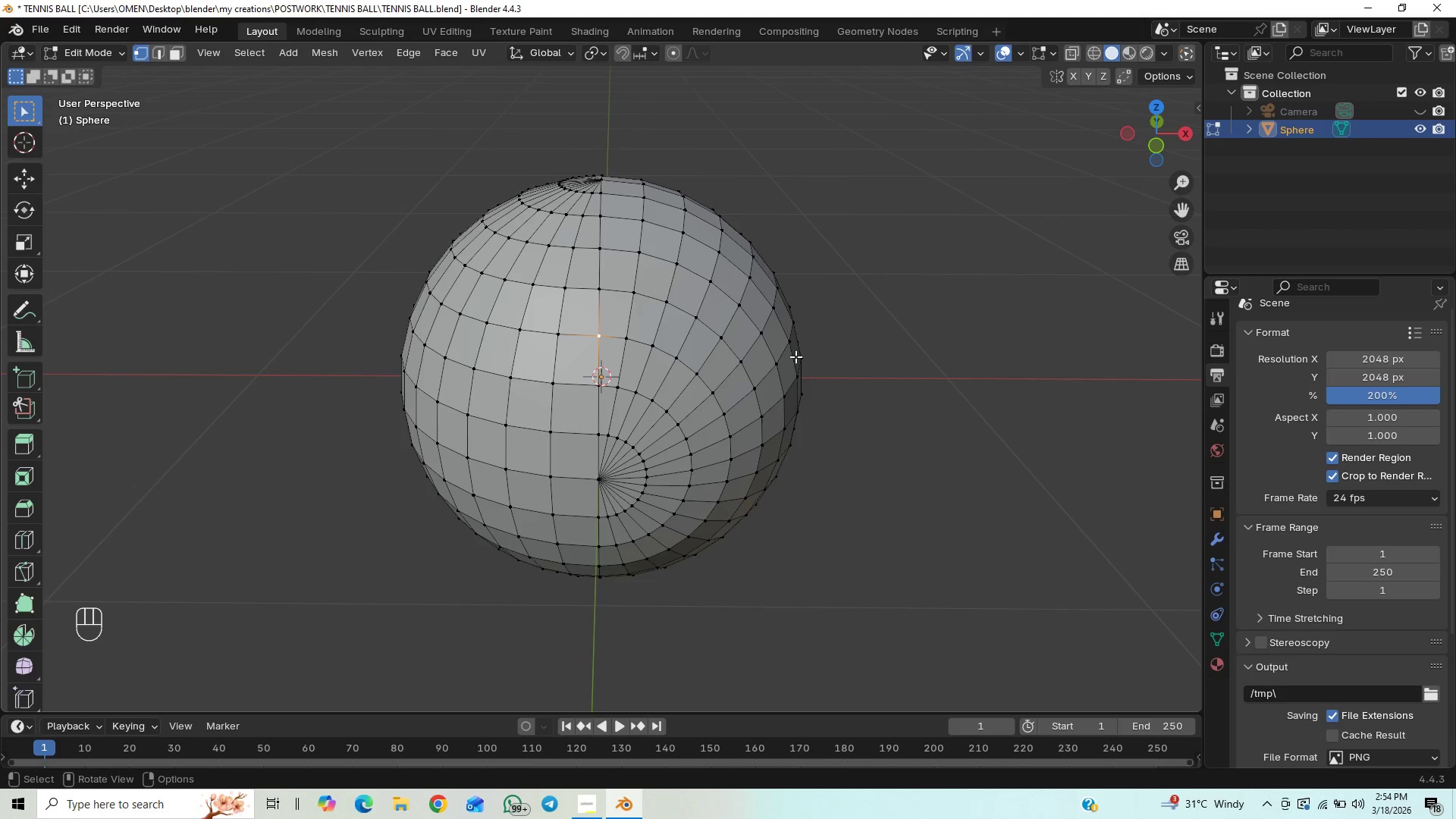 
key(G)
 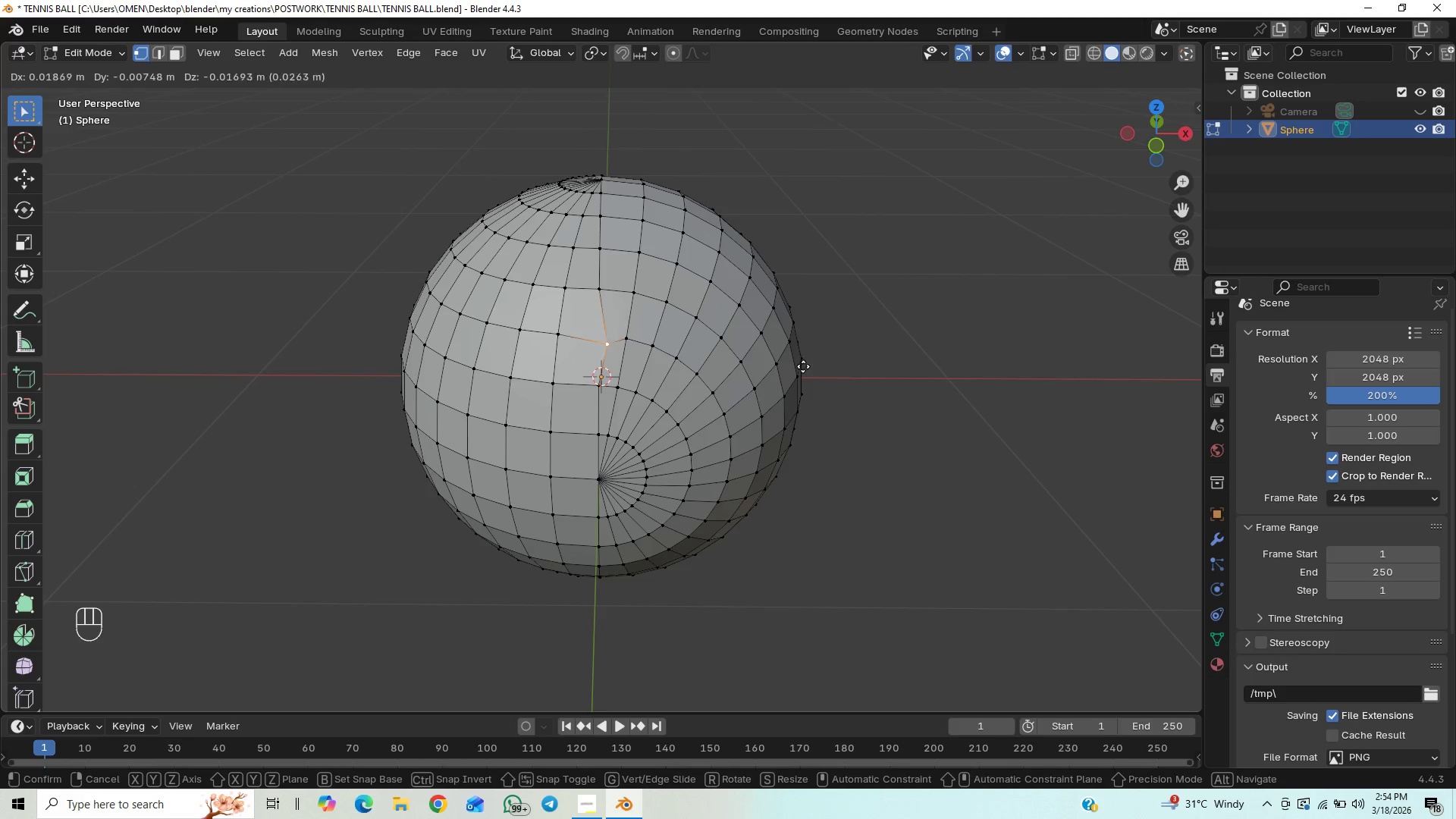 
scroll: coordinate [778, 362], scroll_direction: down, amount: 7.0
 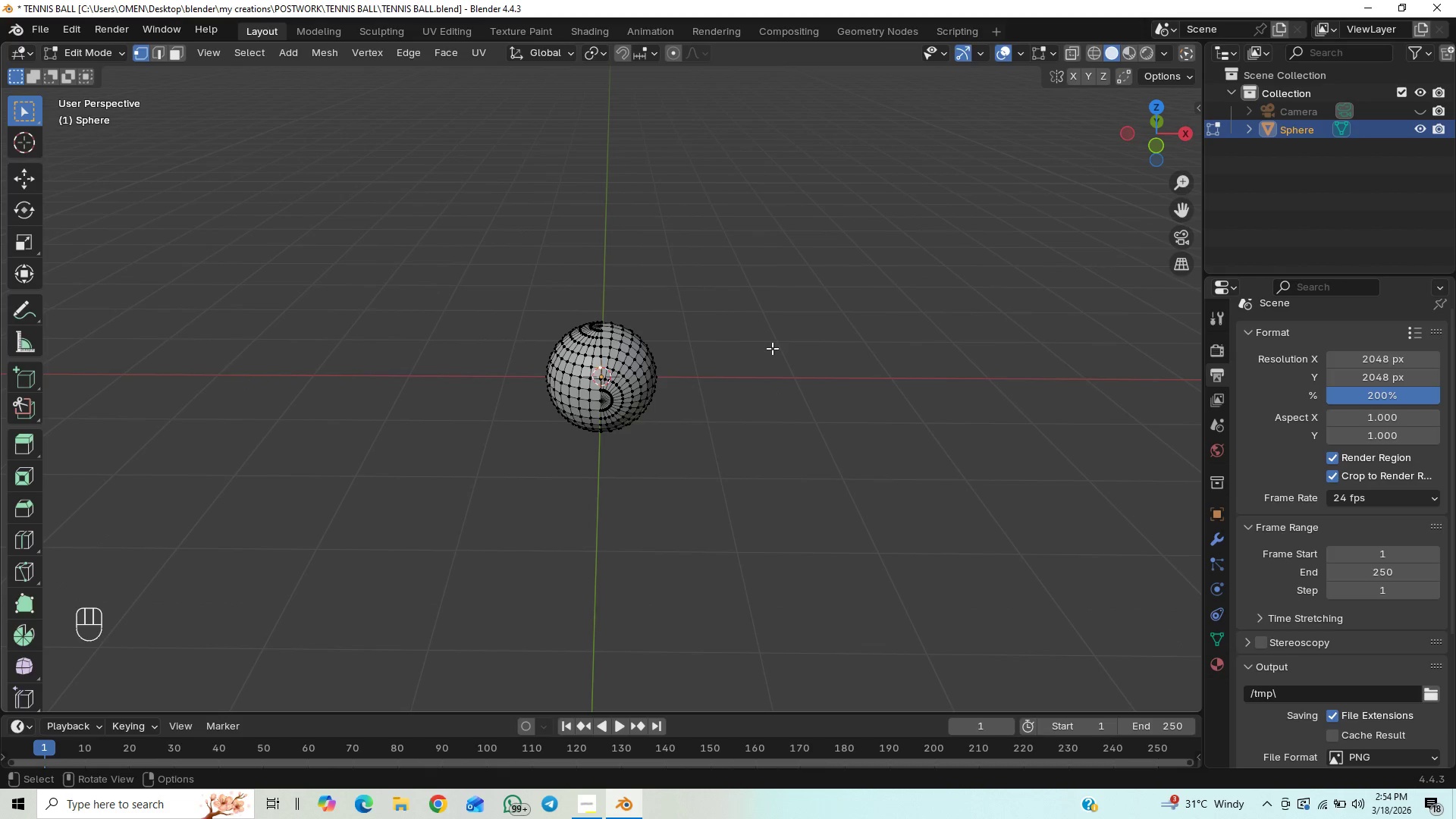 
scroll: coordinate [724, 399], scroll_direction: up, amount: 16.0
 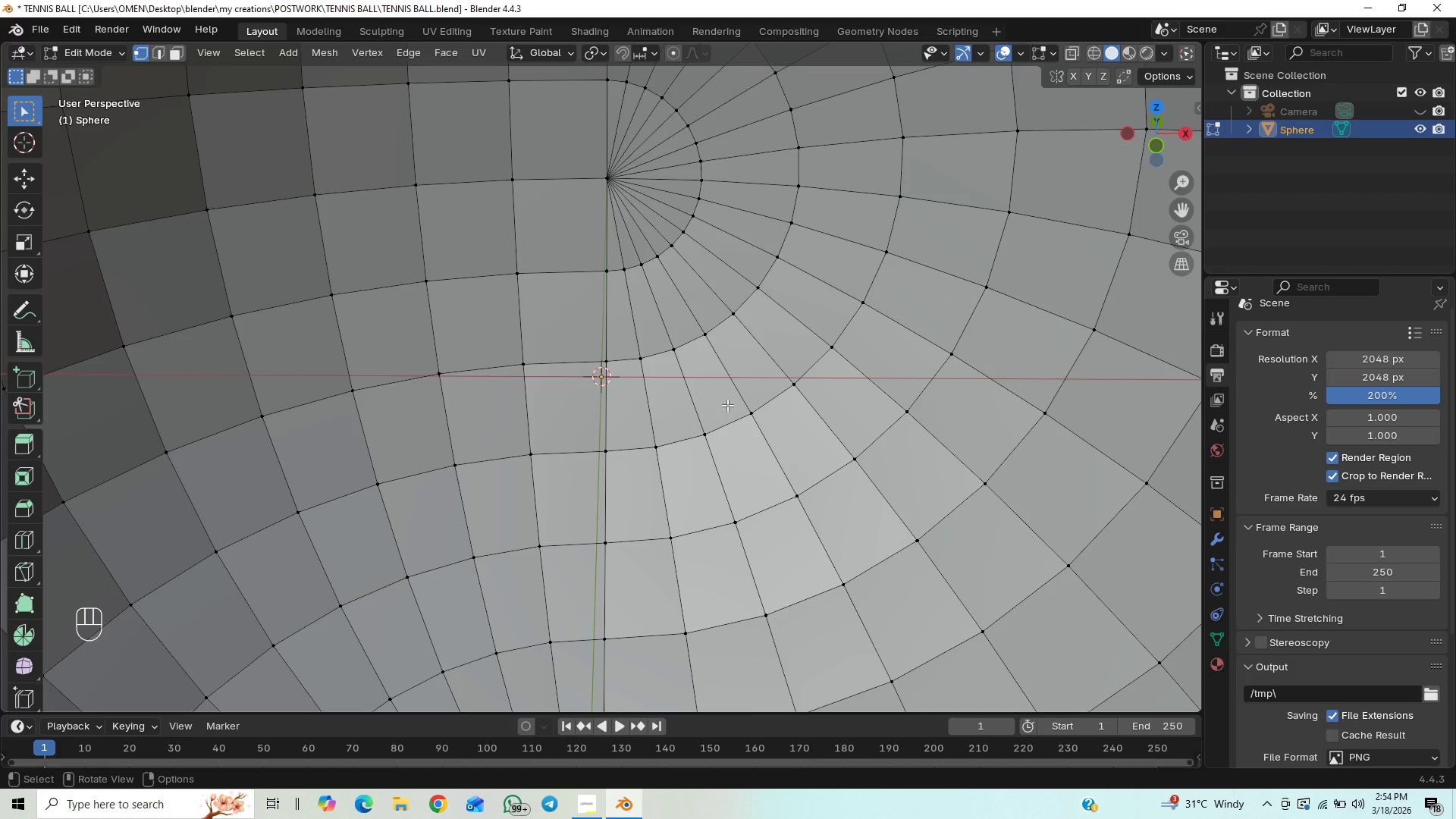 
scroll: coordinate [808, 353], scroll_direction: down, amount: 10.0
 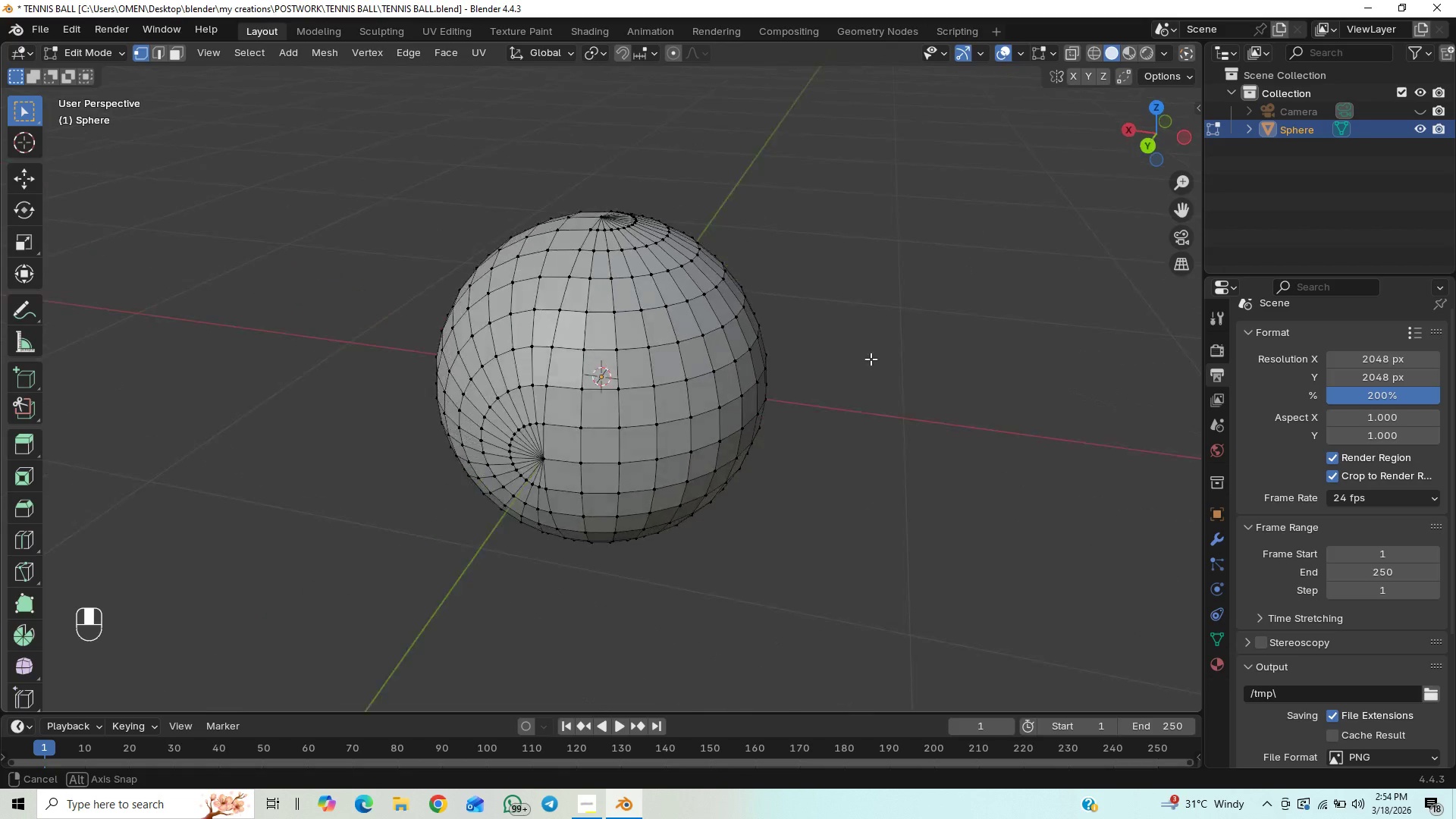 
scroll: coordinate [782, 398], scroll_direction: up, amount: 3.0
 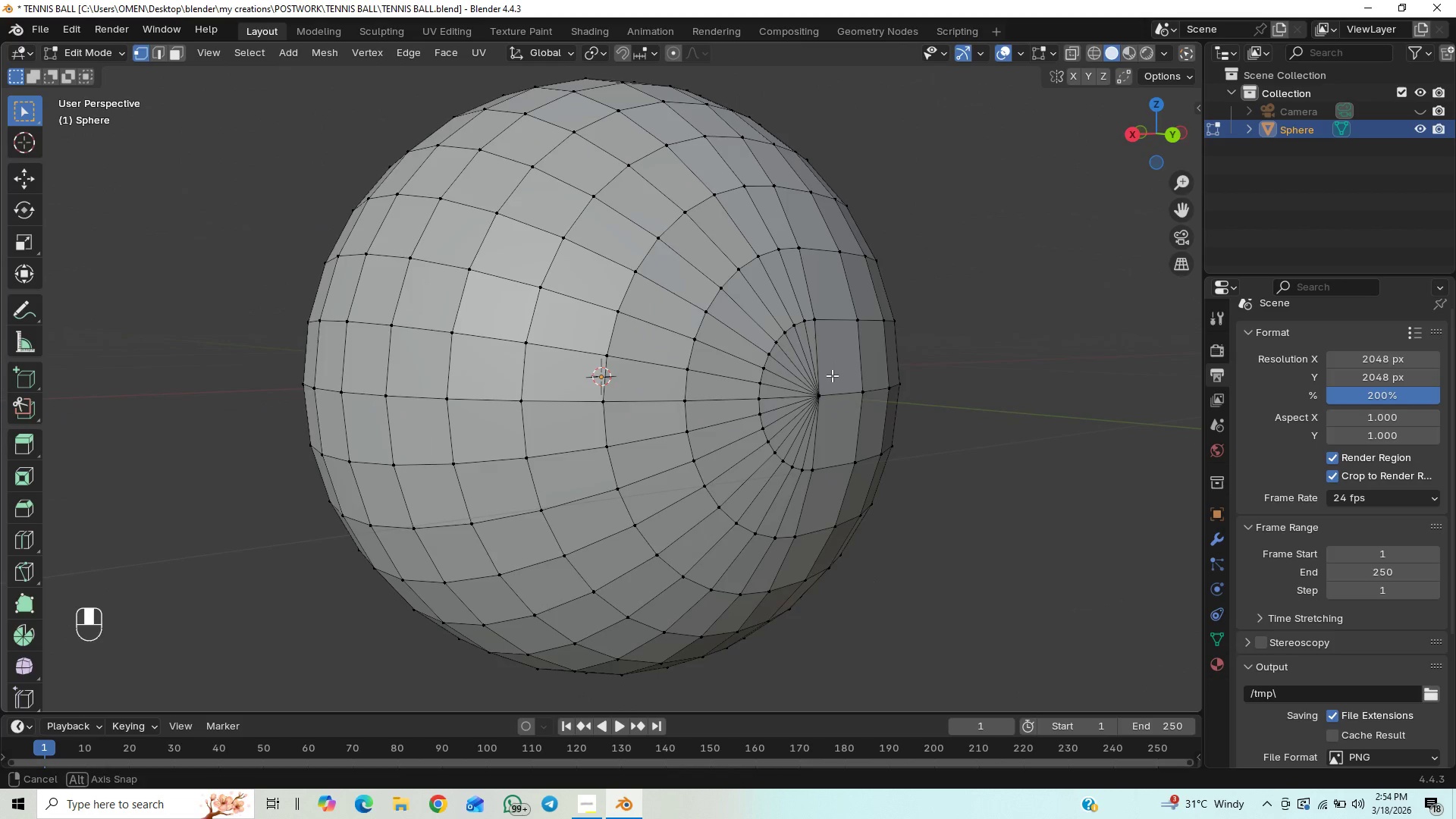 
scroll: coordinate [831, 376], scroll_direction: down, amount: 6.0
 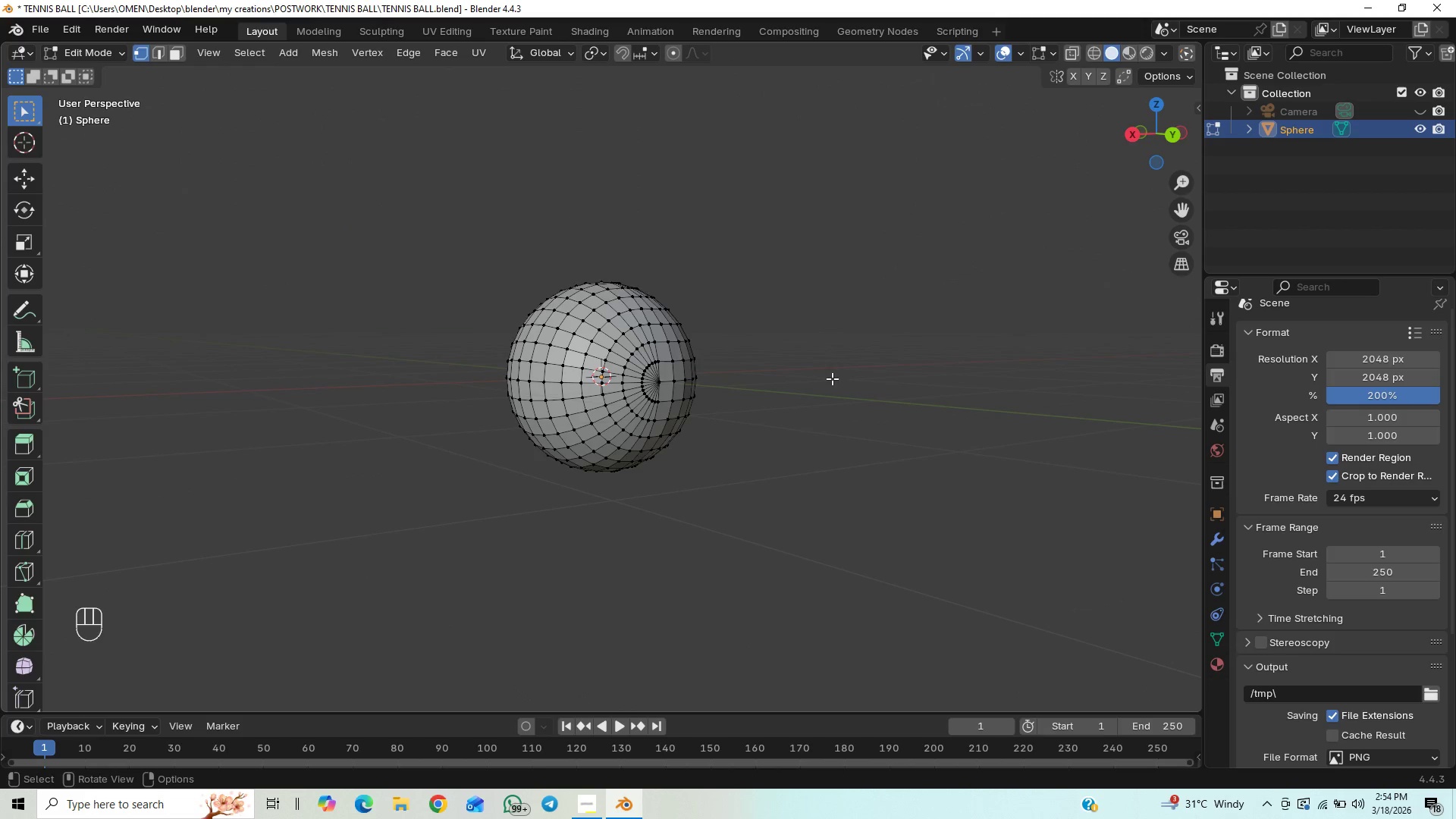 
key(Numpad1)
 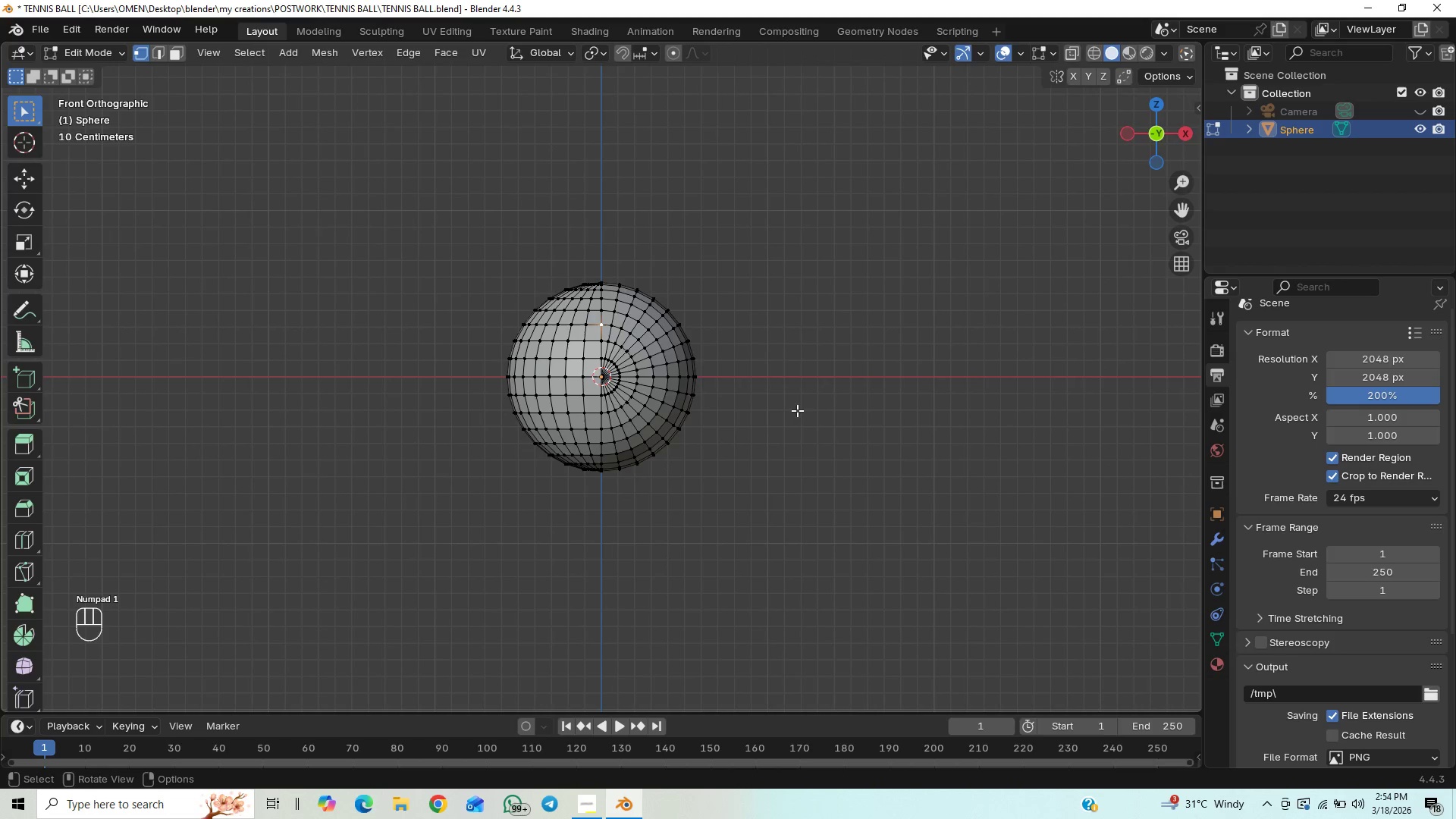 
scroll: coordinate [777, 378], scroll_direction: up, amount: 3.0
 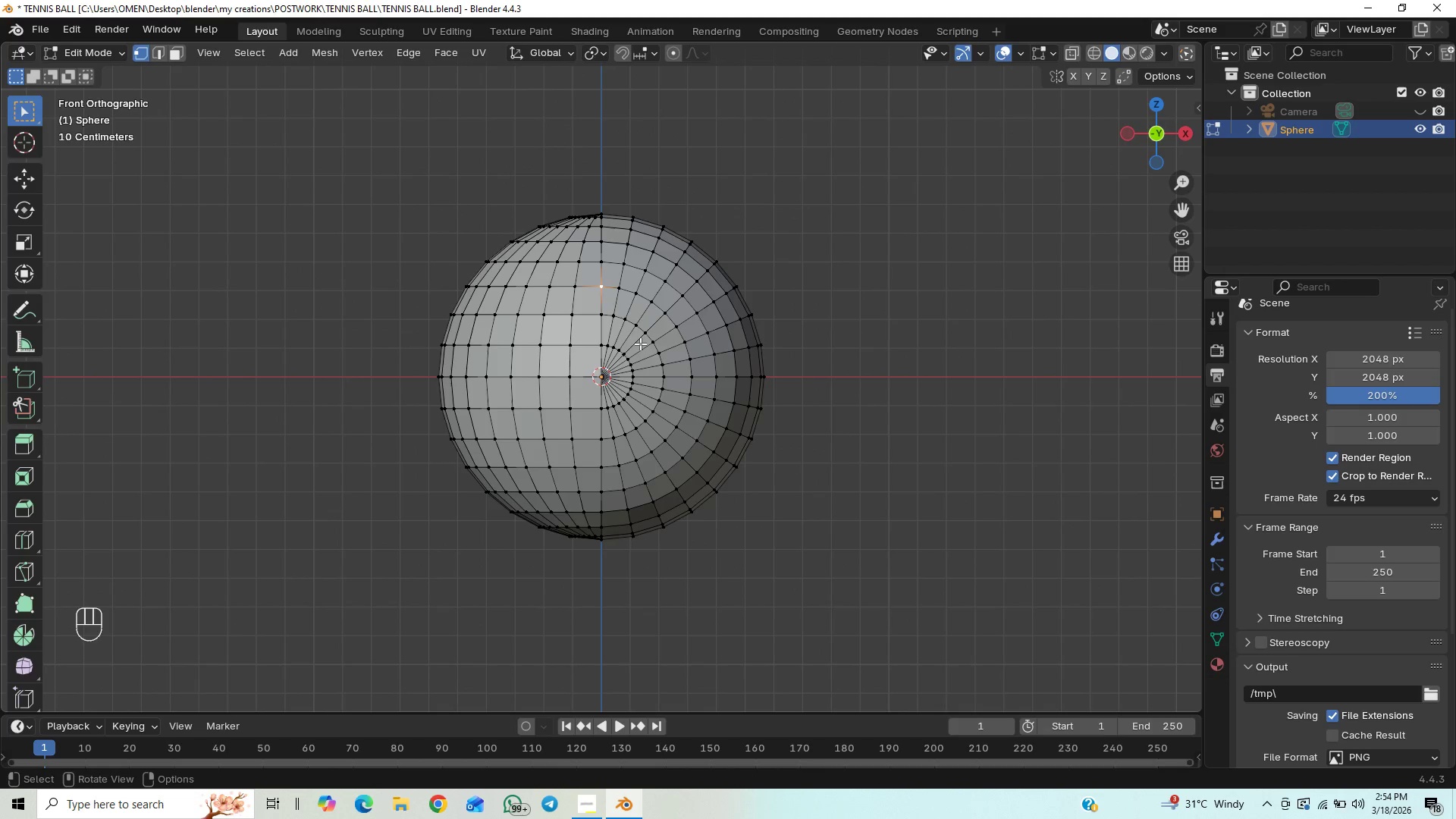 
key(2)
 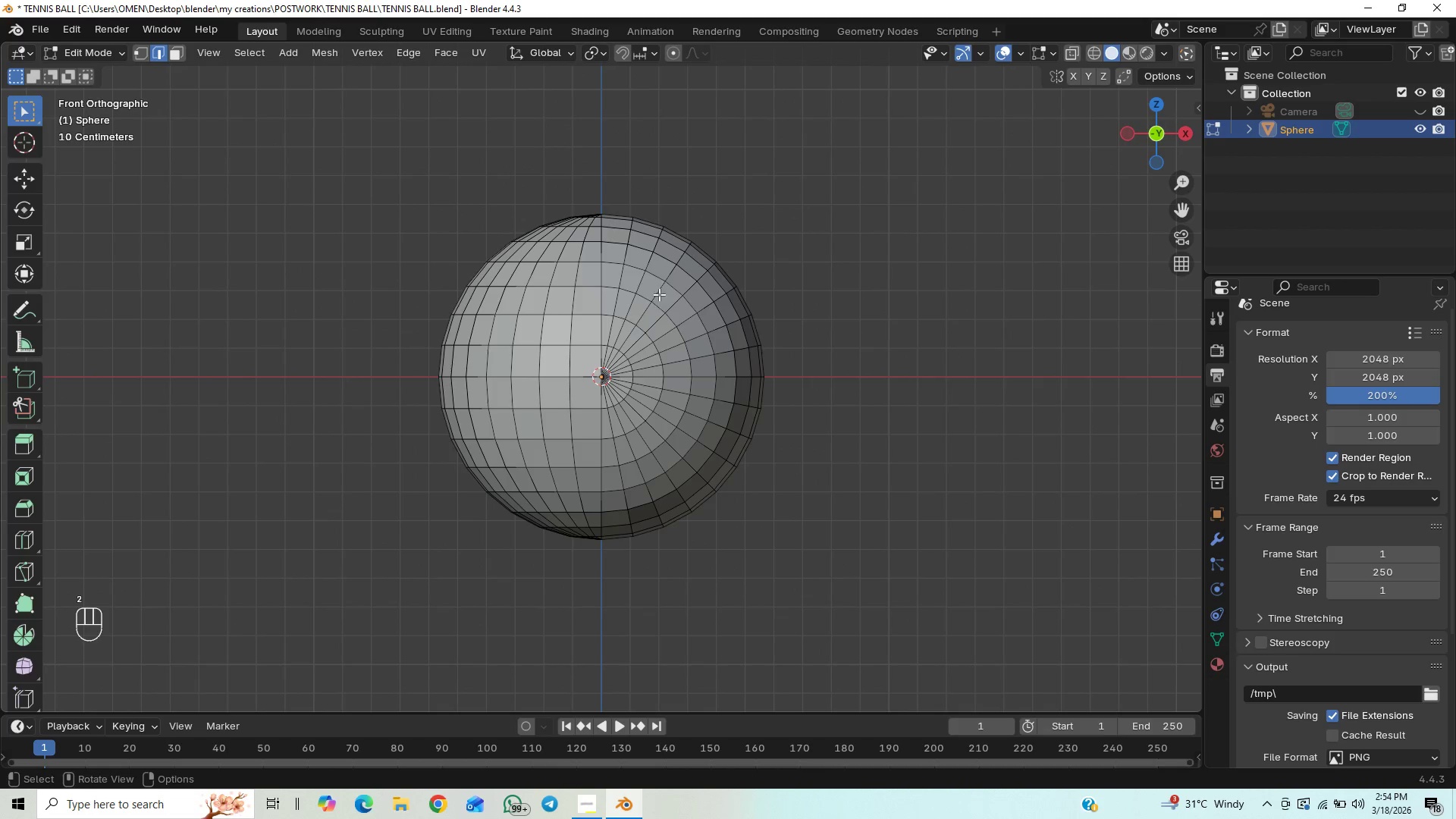 
left_click([662, 277])
 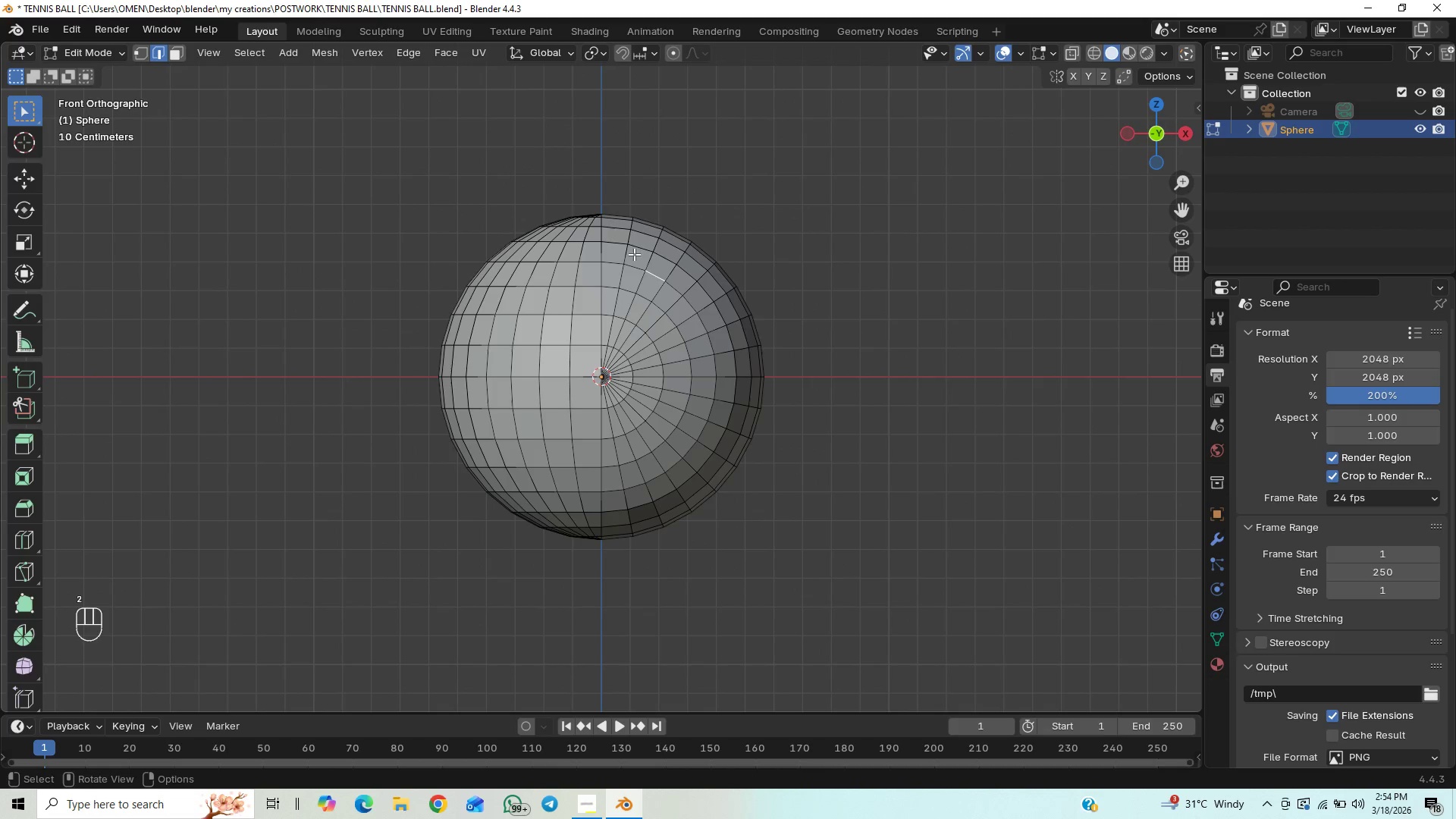 
left_click([616, 262])
 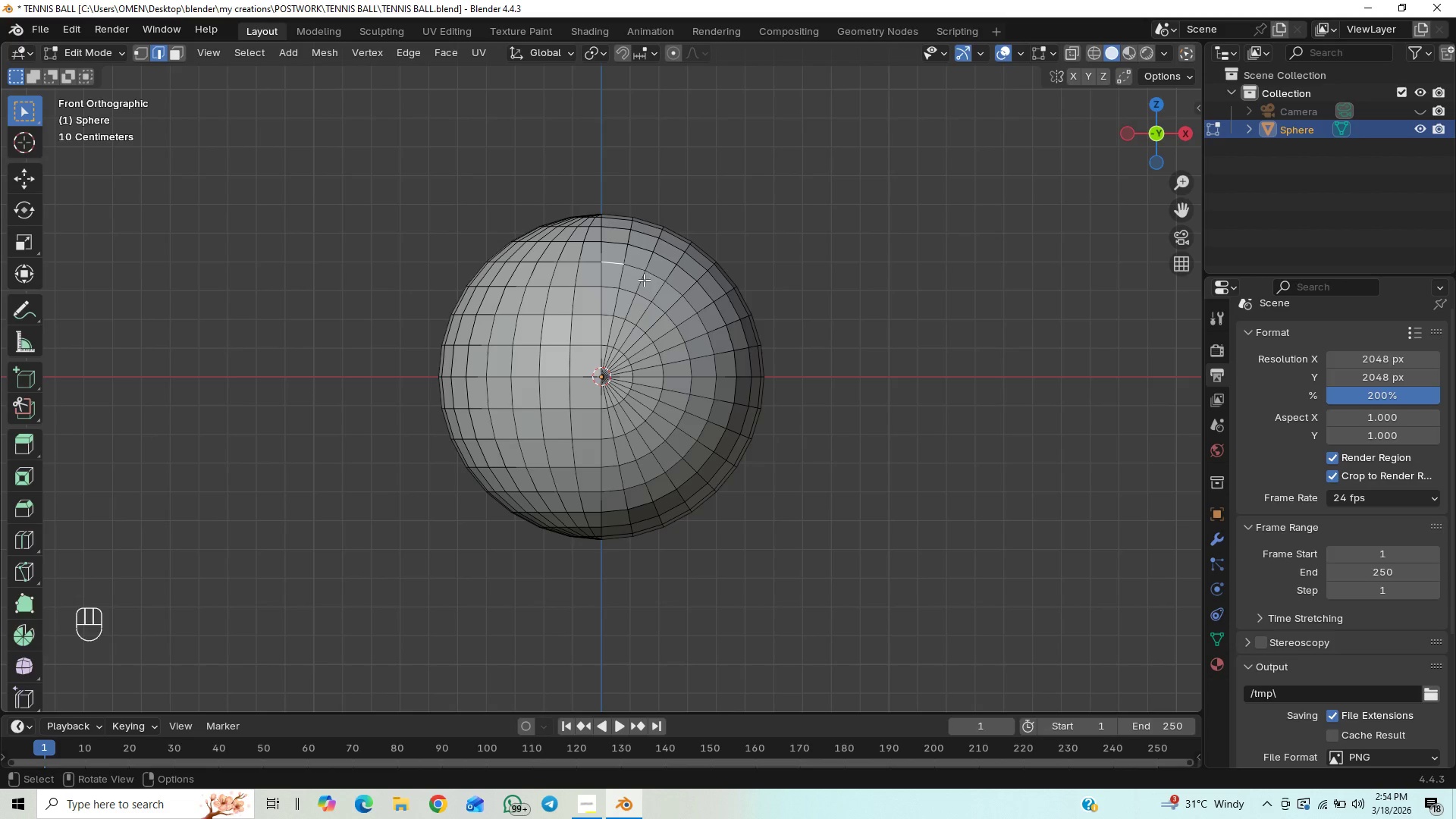 
hold_key(key=AltLeft, duration=1.45)
left_click([639, 268])
 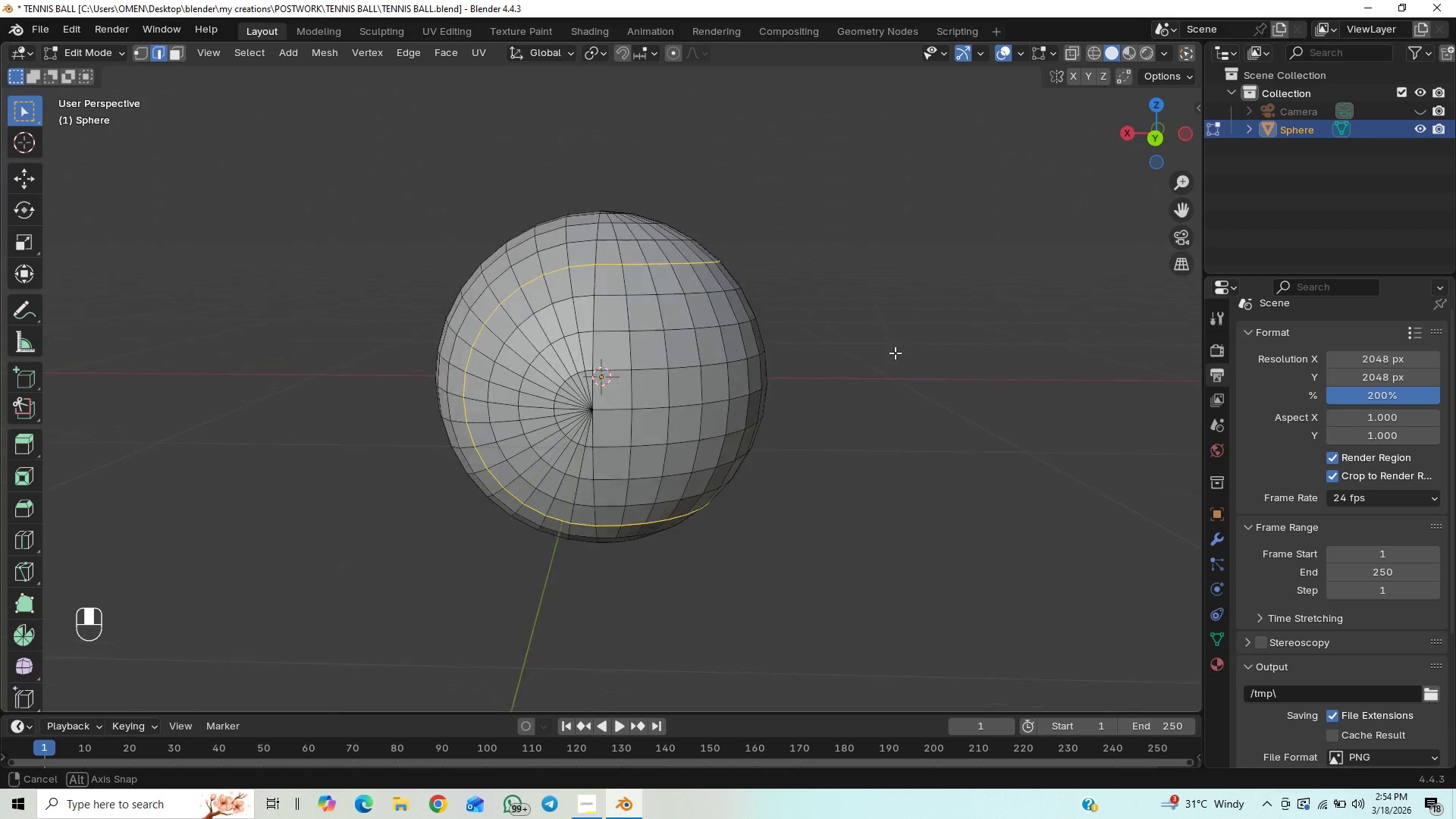 
key(Numpad1)
 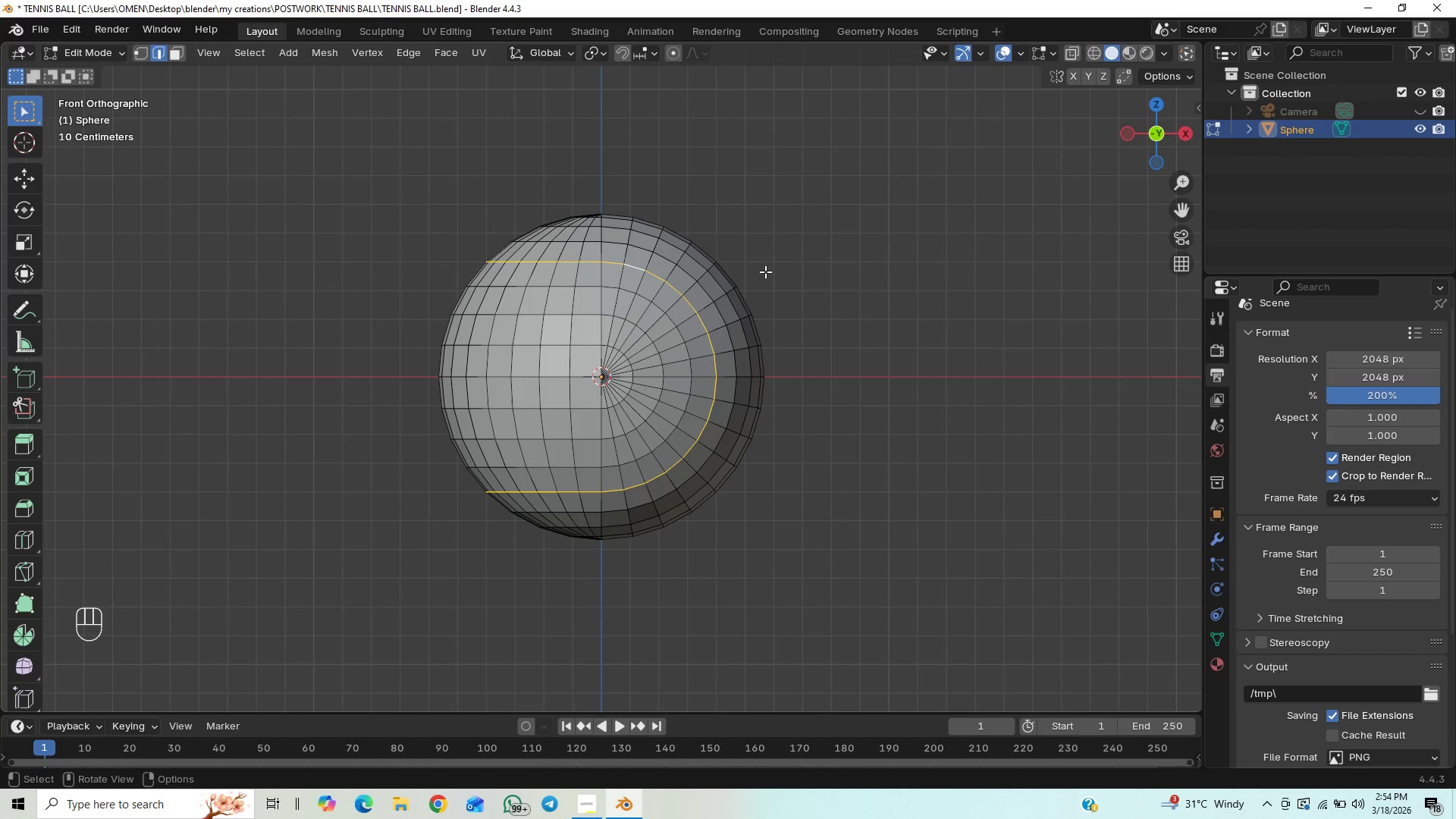 
middle_click([745, 300])
 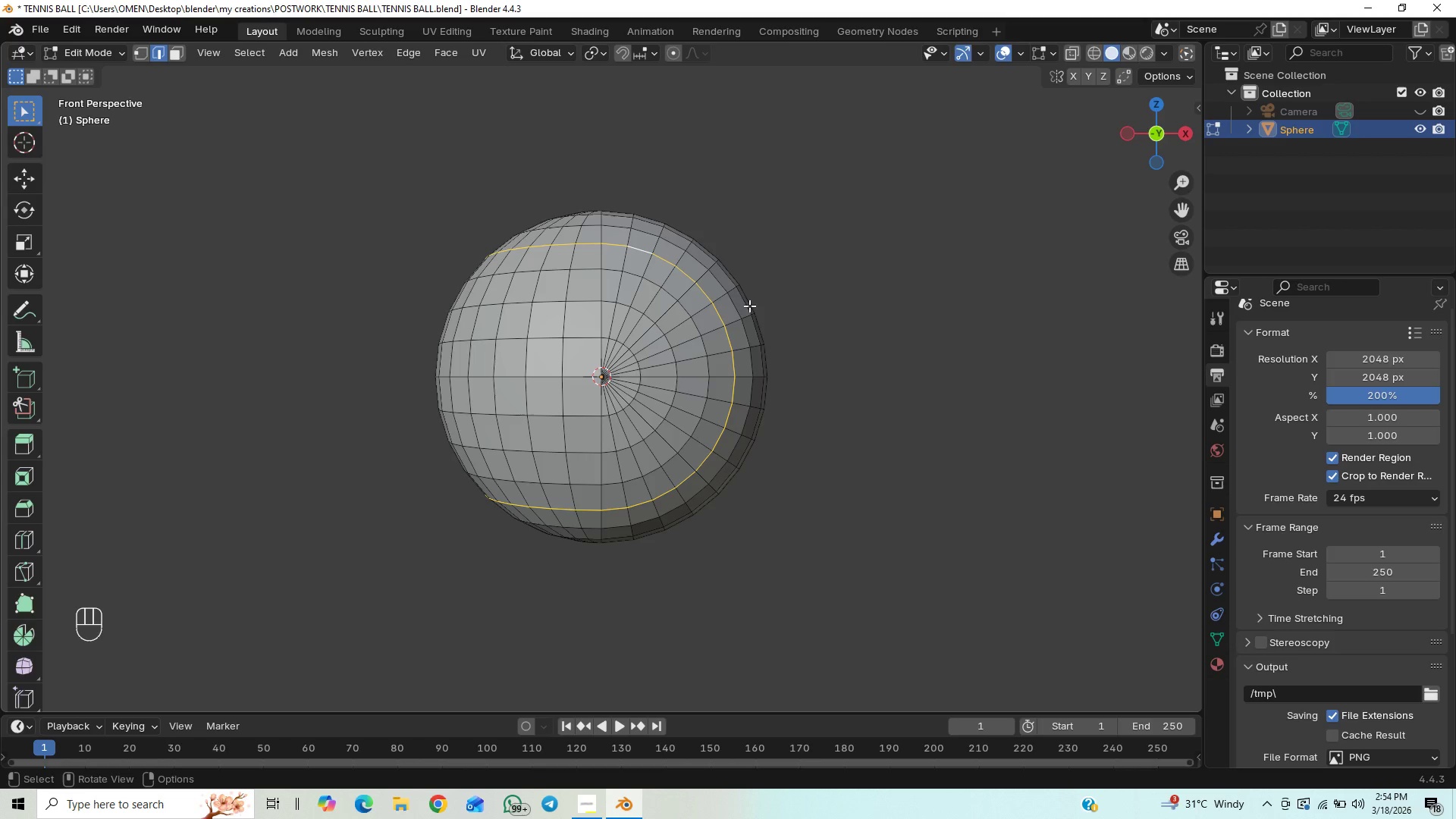 
key(Numpad1)
 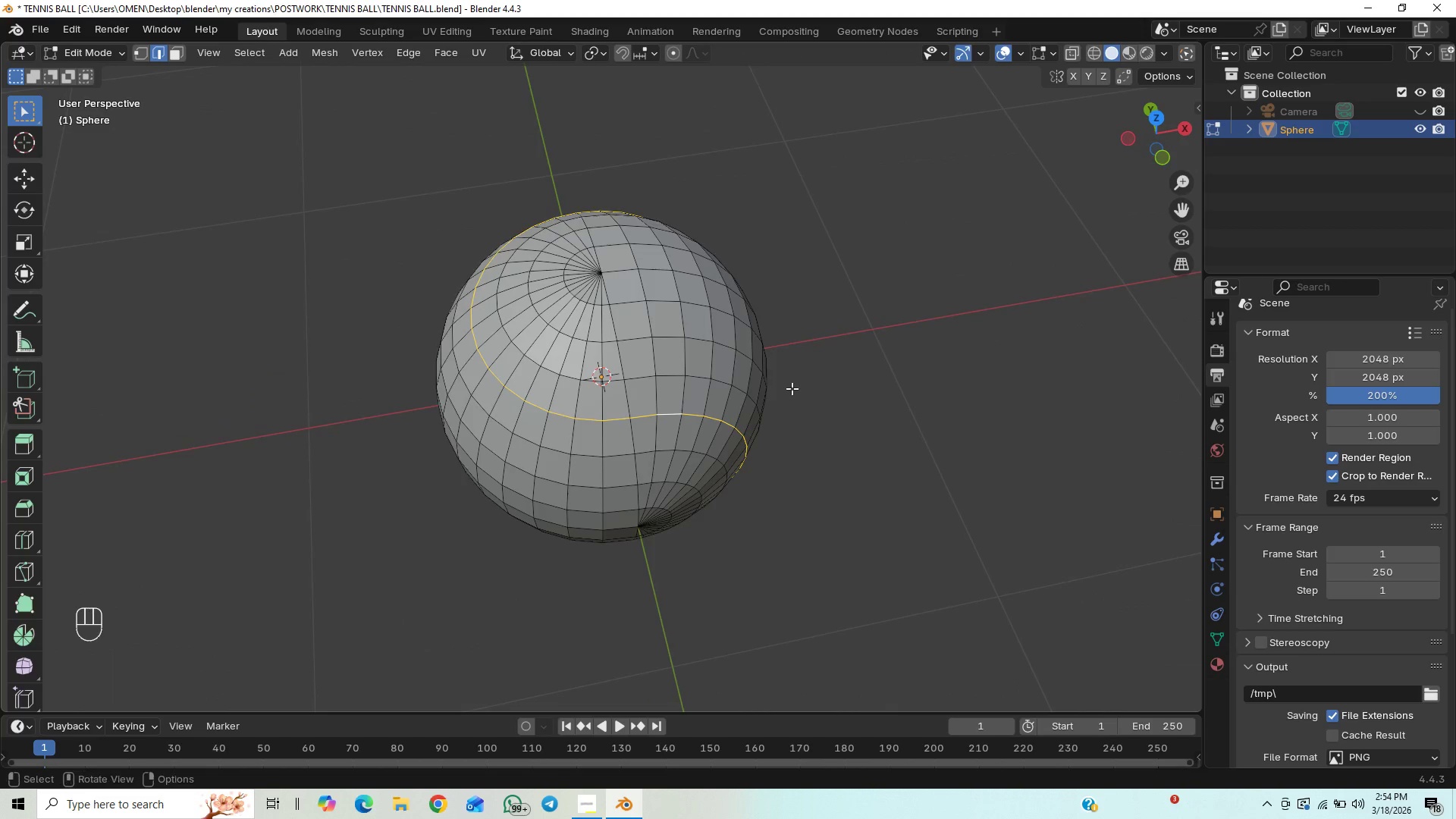 
wait(8.33)
 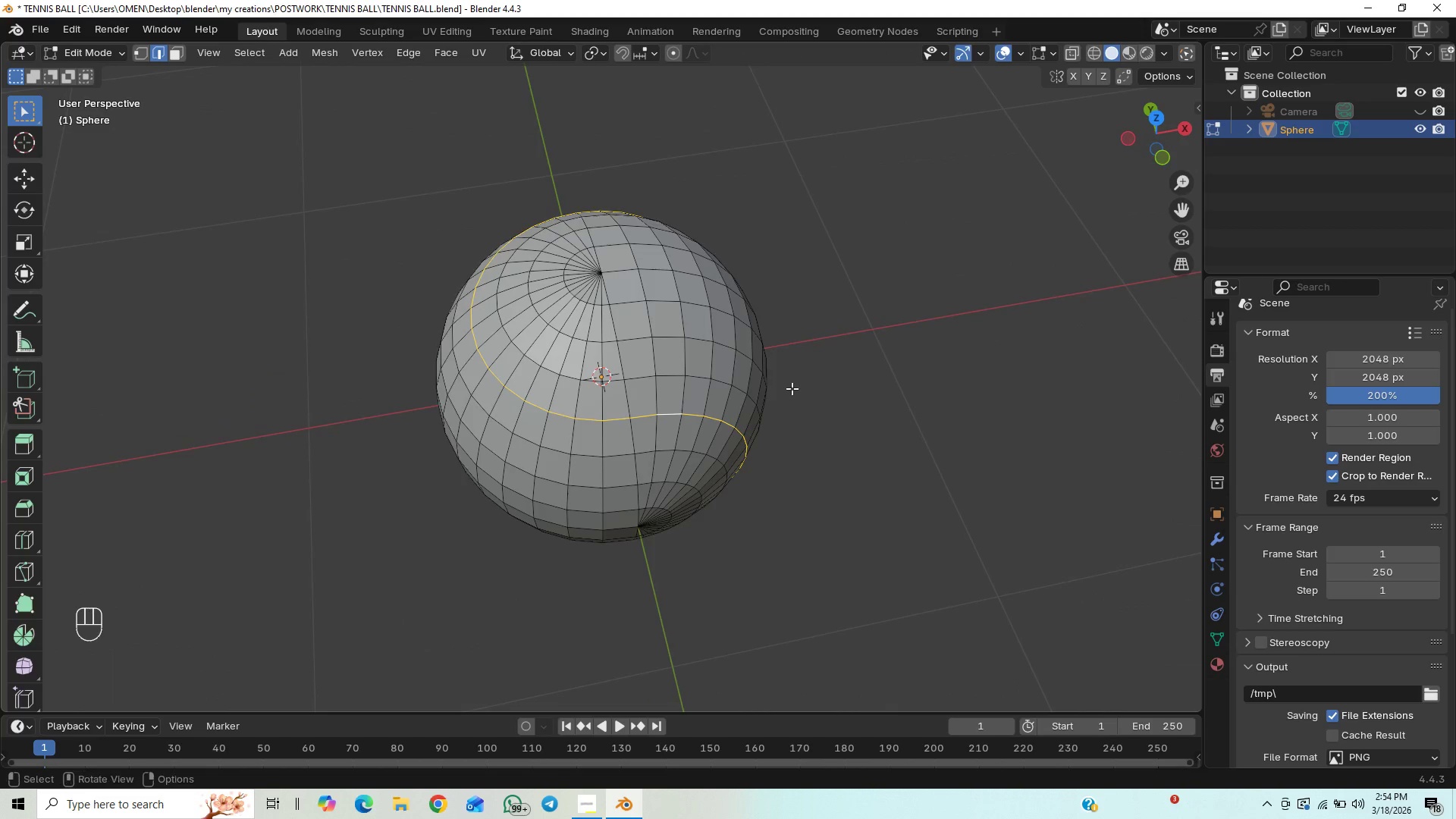 
scroll: coordinate [826, 378], scroll_direction: up, amount: 3.0
 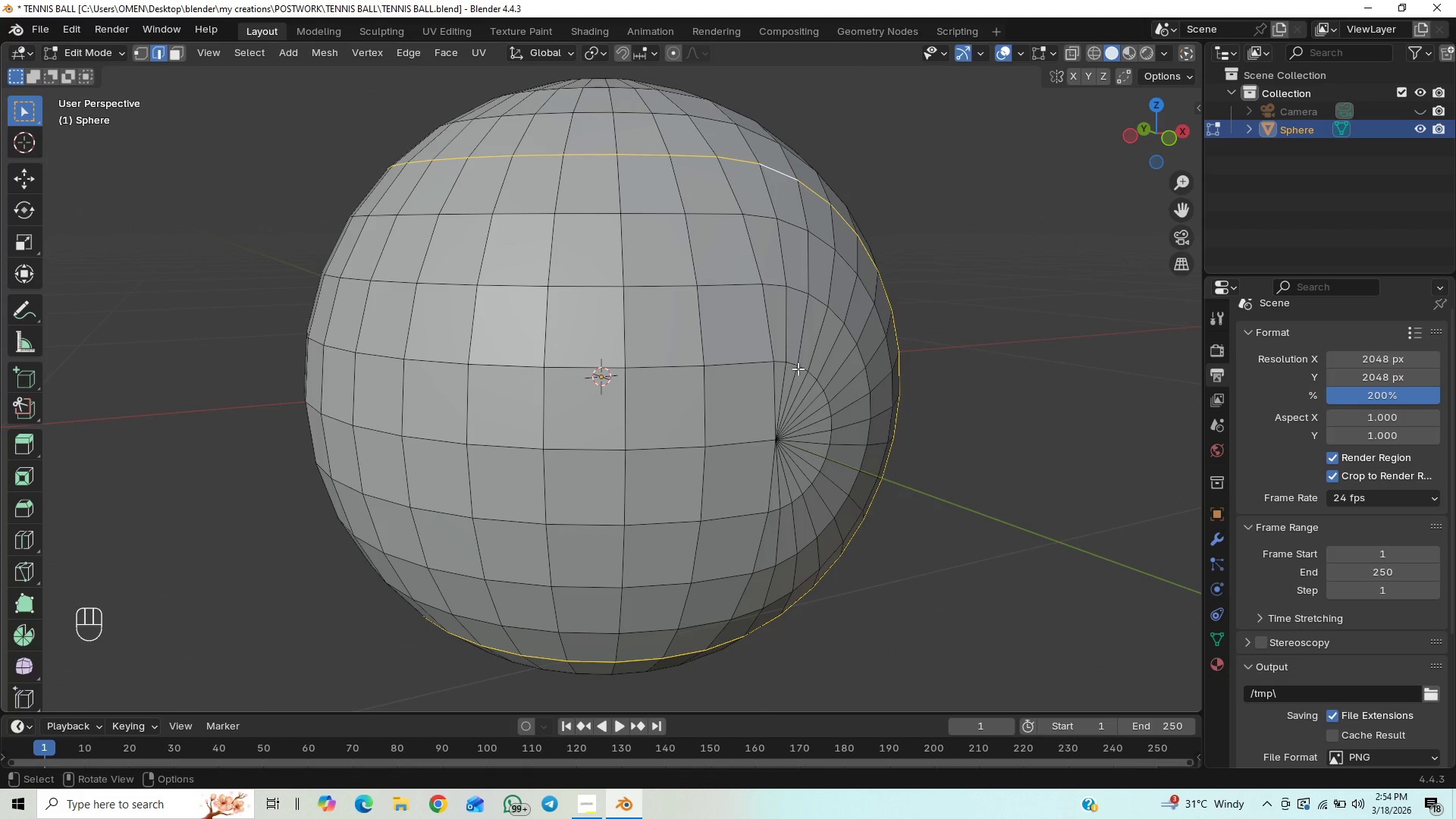 
scroll: coordinate [797, 370], scroll_direction: down, amount: 4.0
 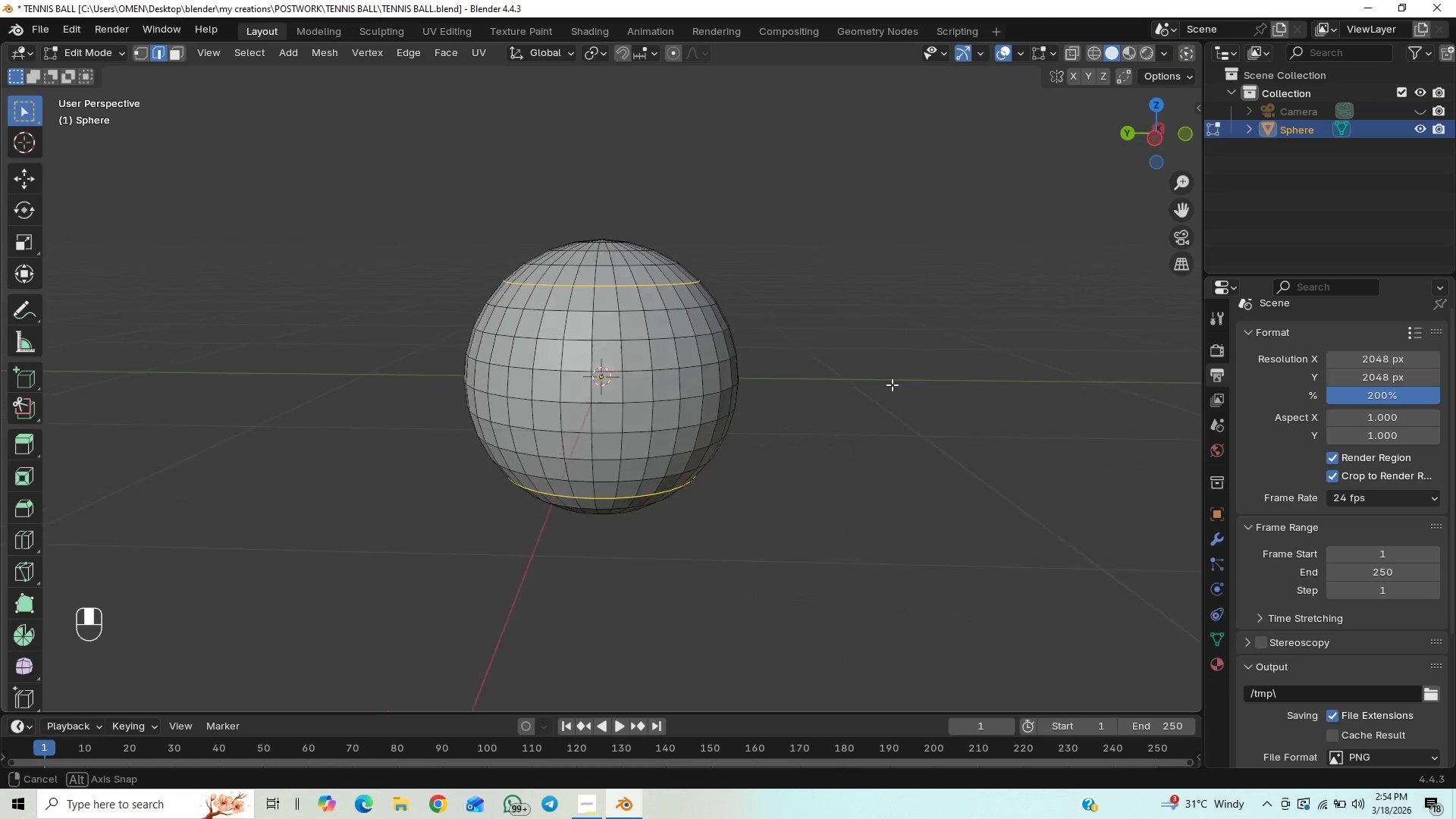 
scroll: coordinate [668, 414], scroll_direction: up, amount: 2.0
 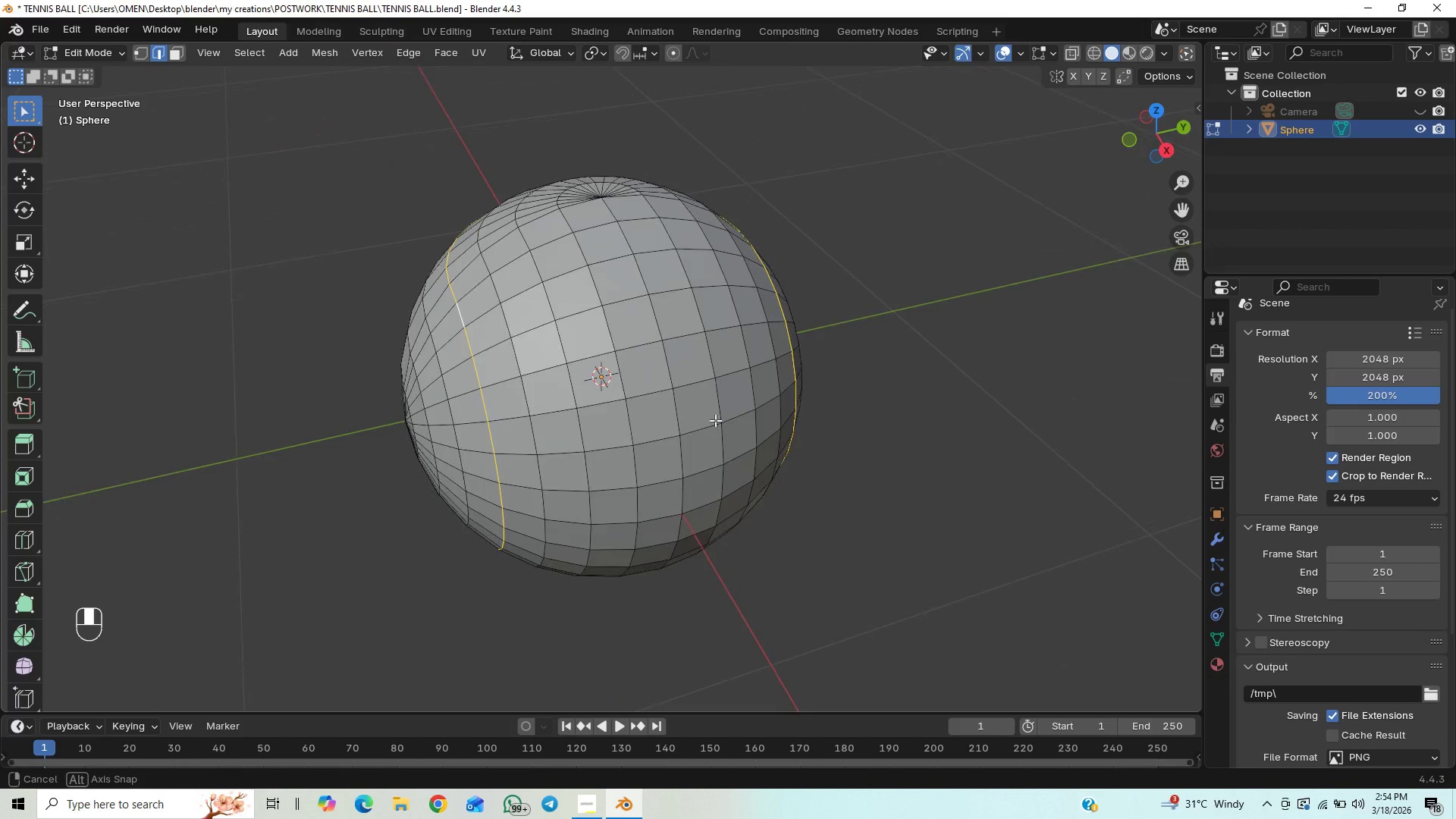 
key(Numpad1)
 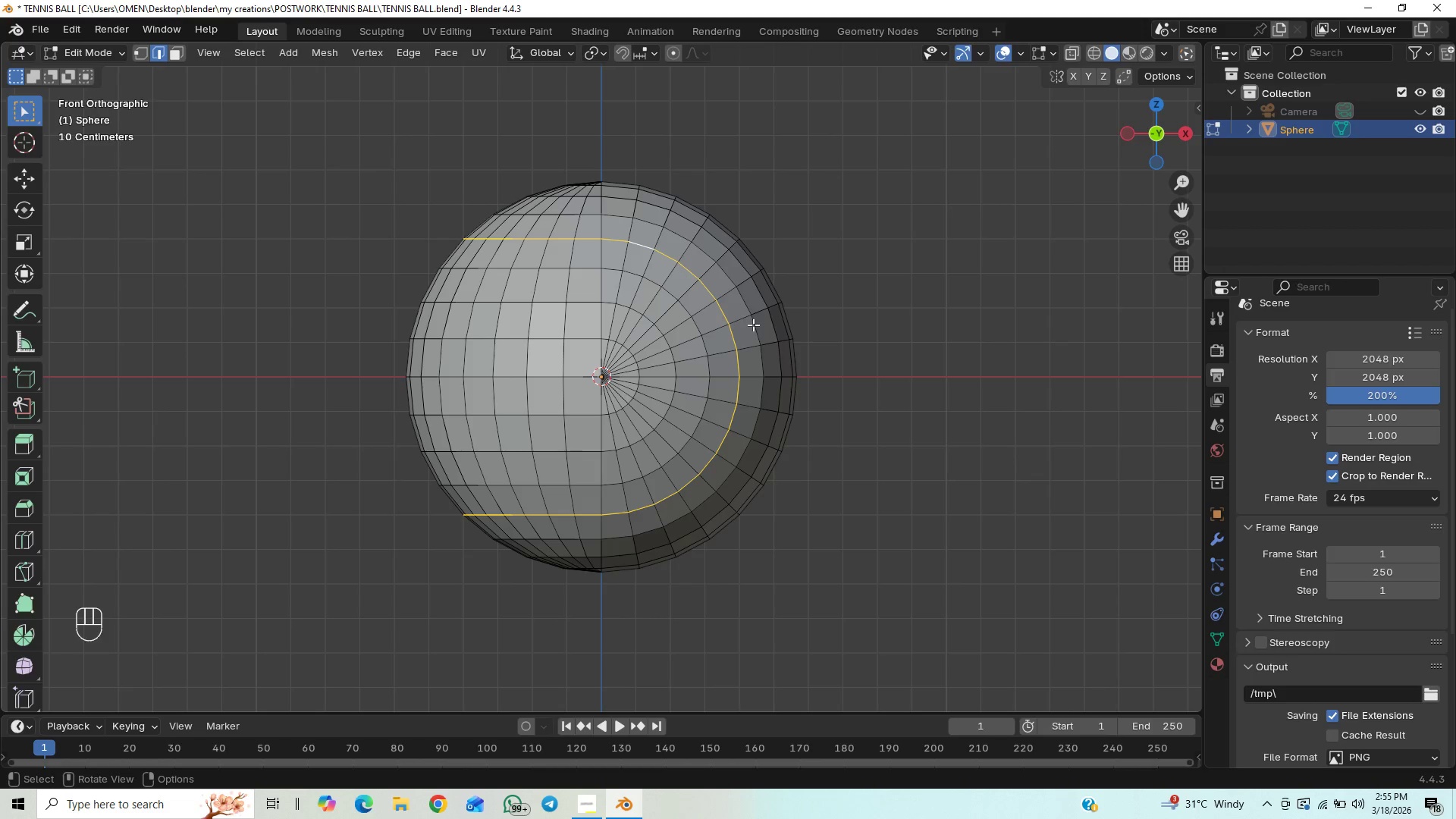 
scroll: coordinate [803, 337], scroll_direction: down, amount: 1.0
 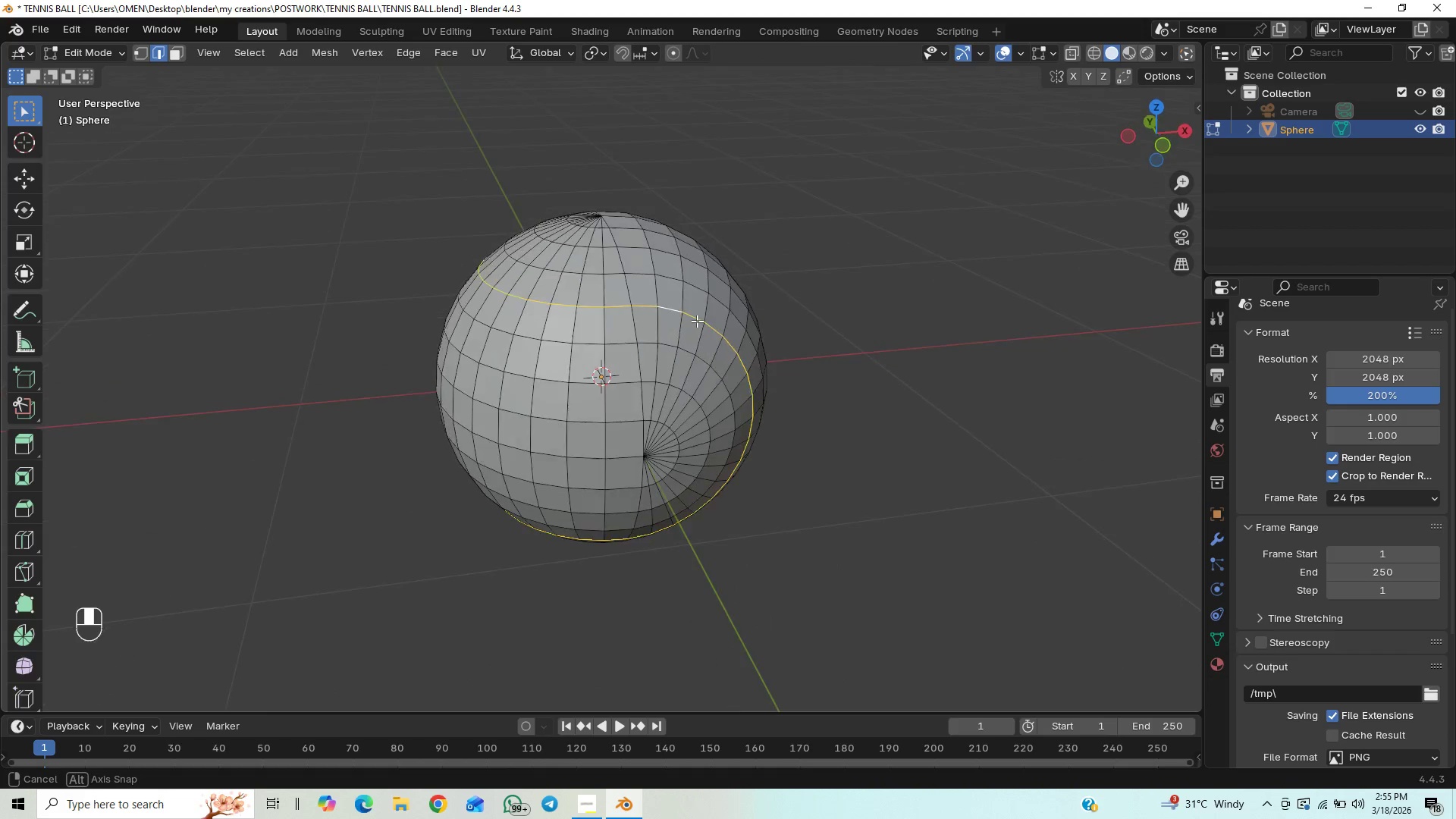 
wait(9.03)
 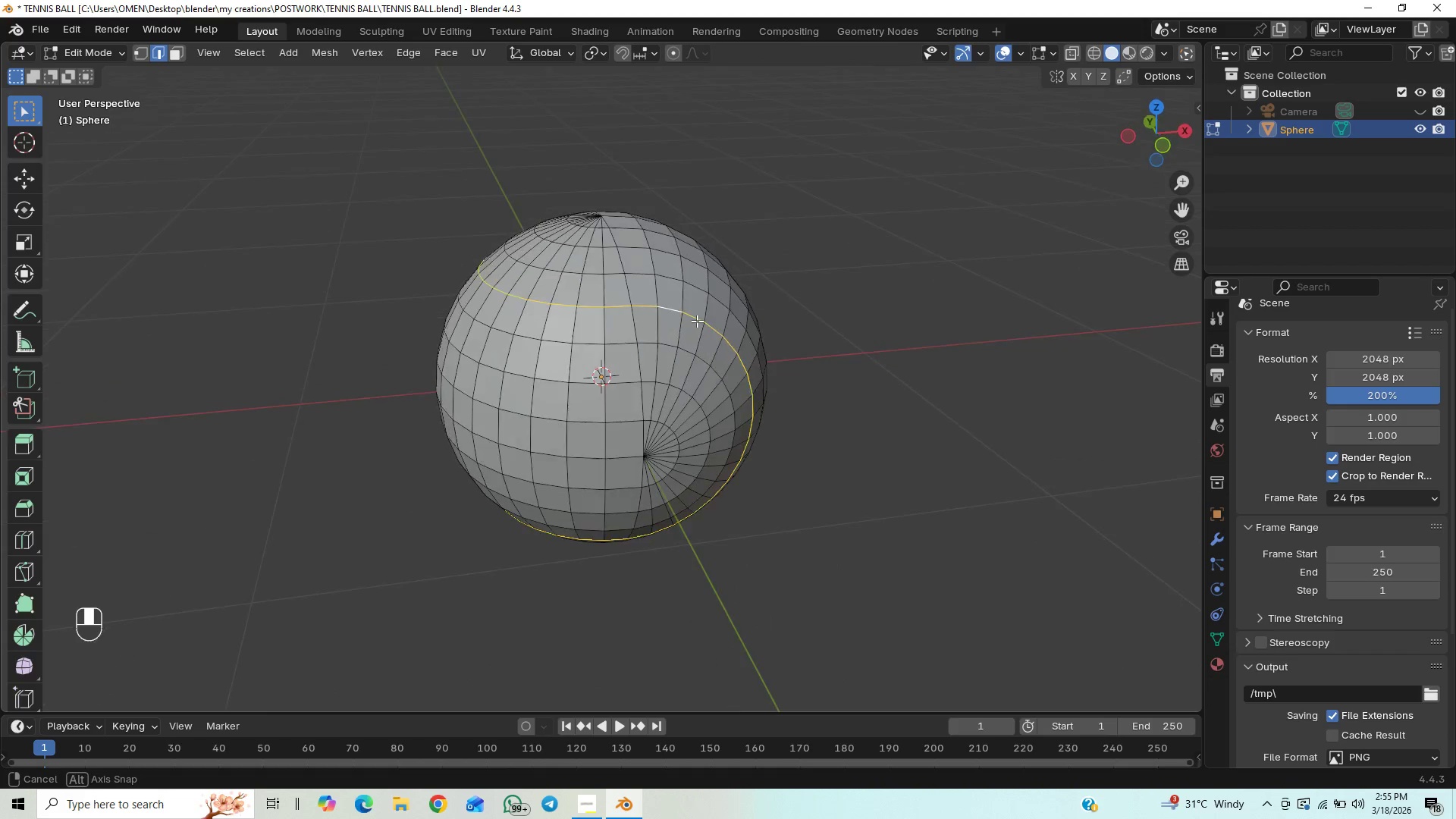 
key(Numpad1)
 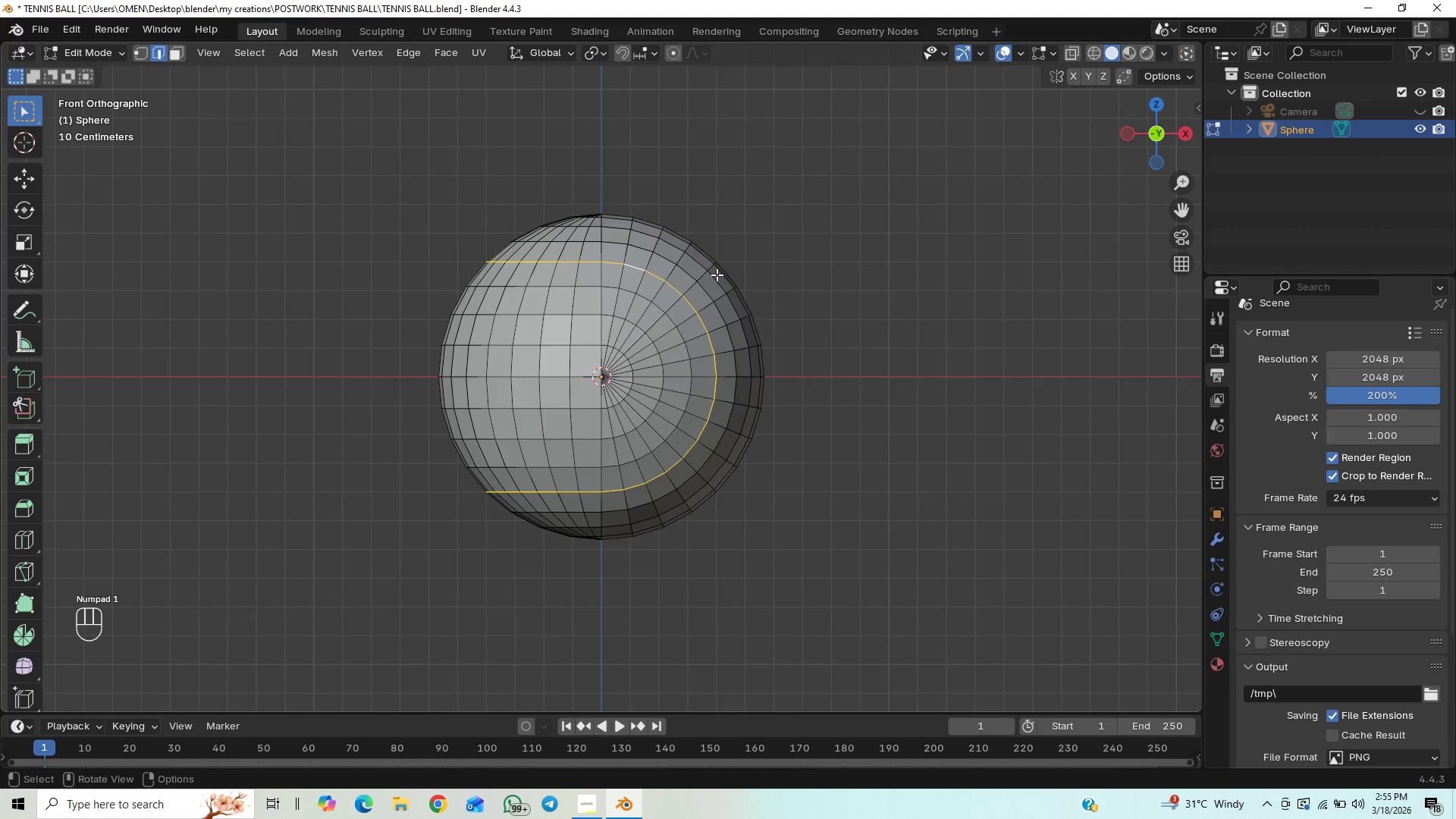 
left_click([697, 275])
 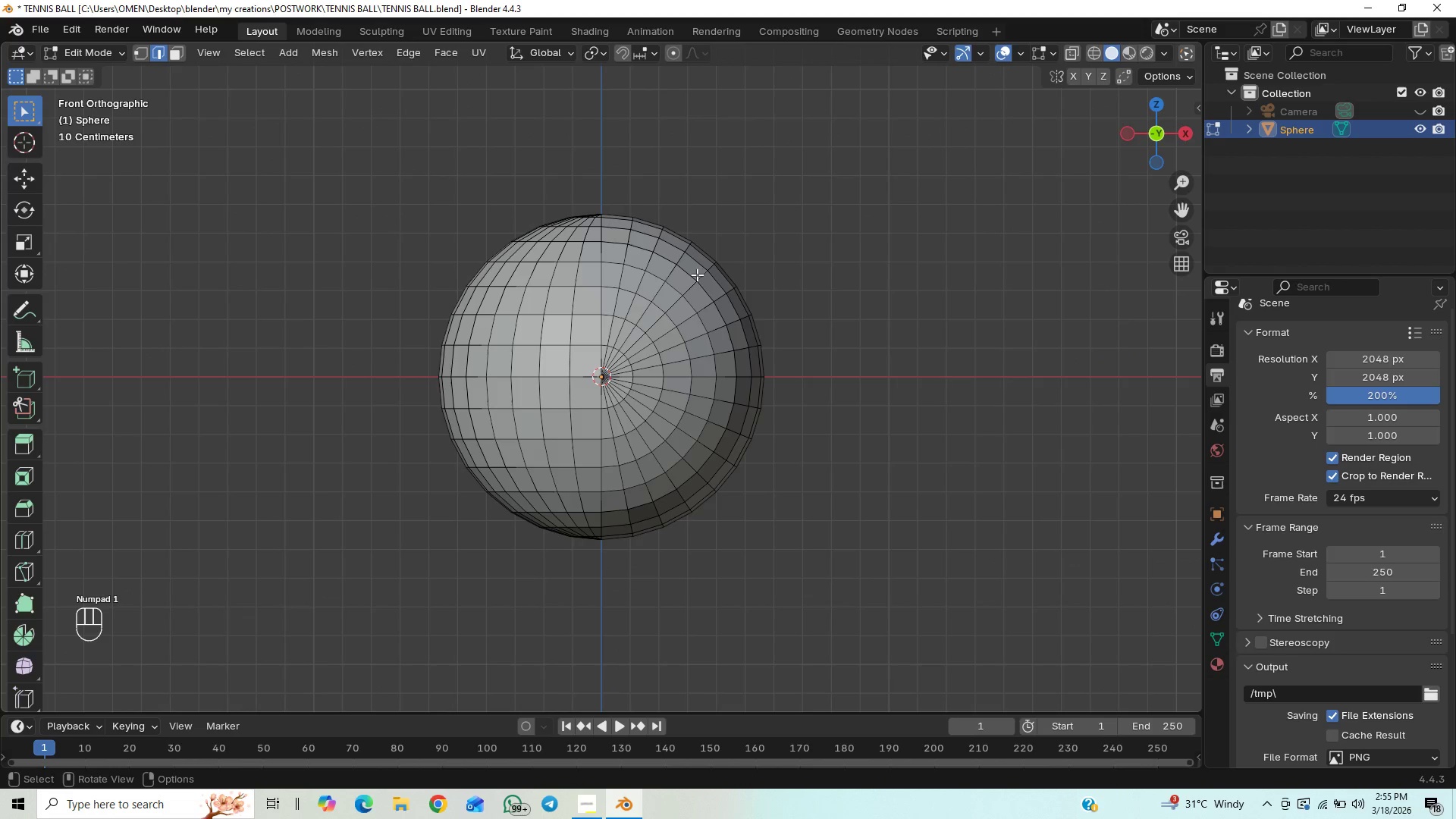 
left_click([686, 275])
 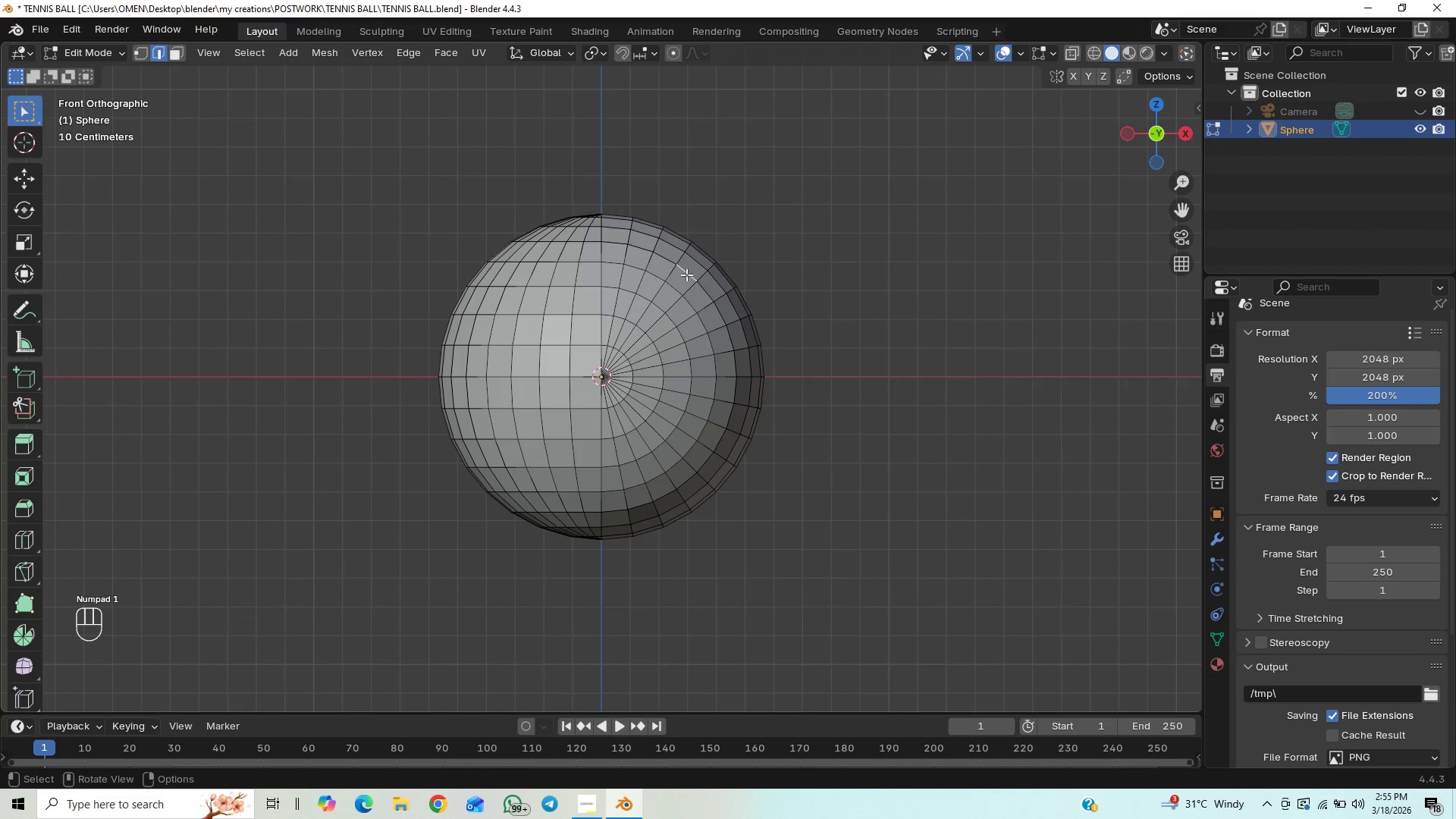 
hold_key(key=AltLeft, duration=0.5)
left_click([686, 275])
 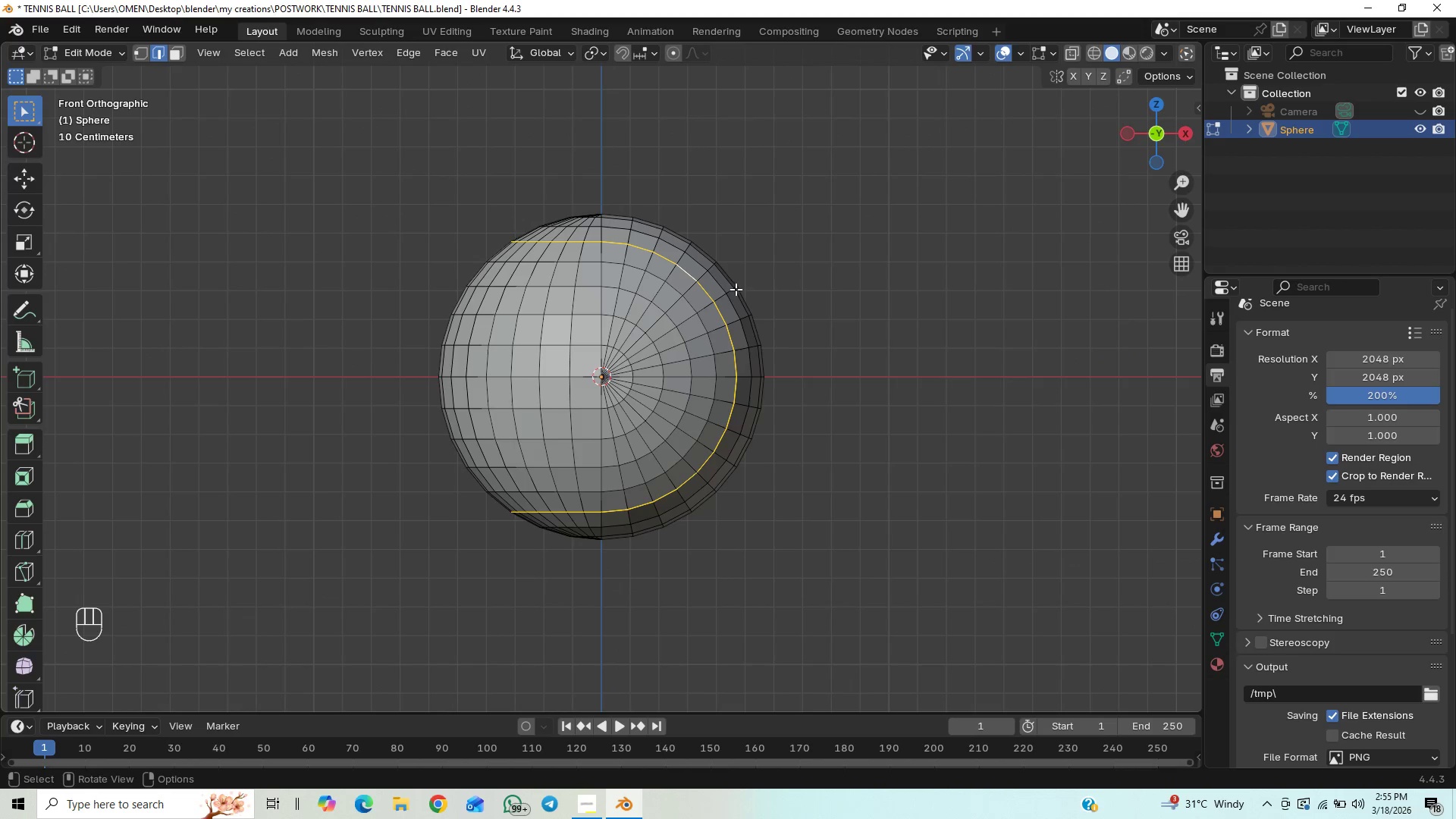 
scroll: coordinate [657, 303], scroll_direction: up, amount: 15.0
 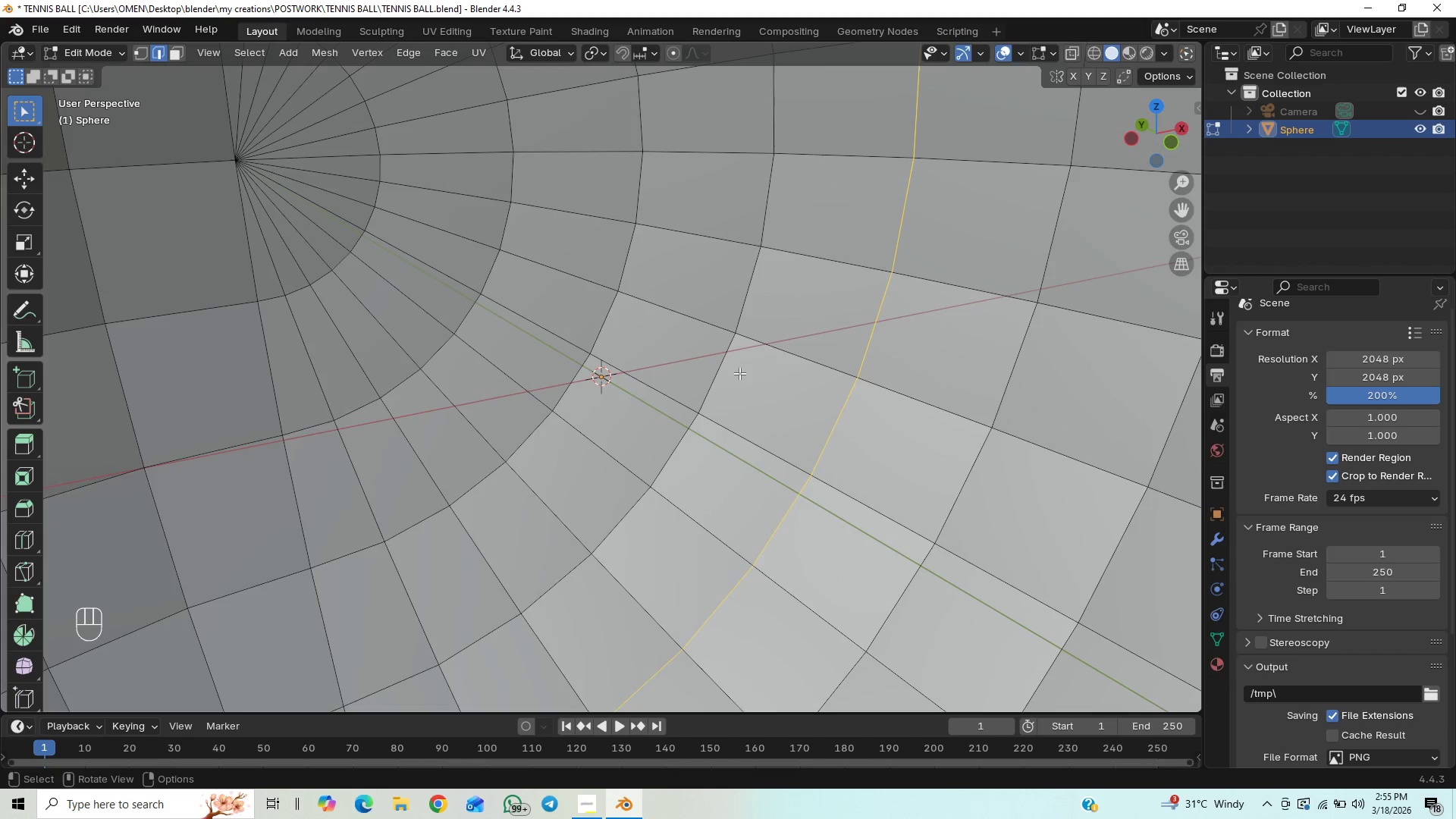 
scroll: coordinate [739, 375], scroll_direction: down, amount: 20.0
 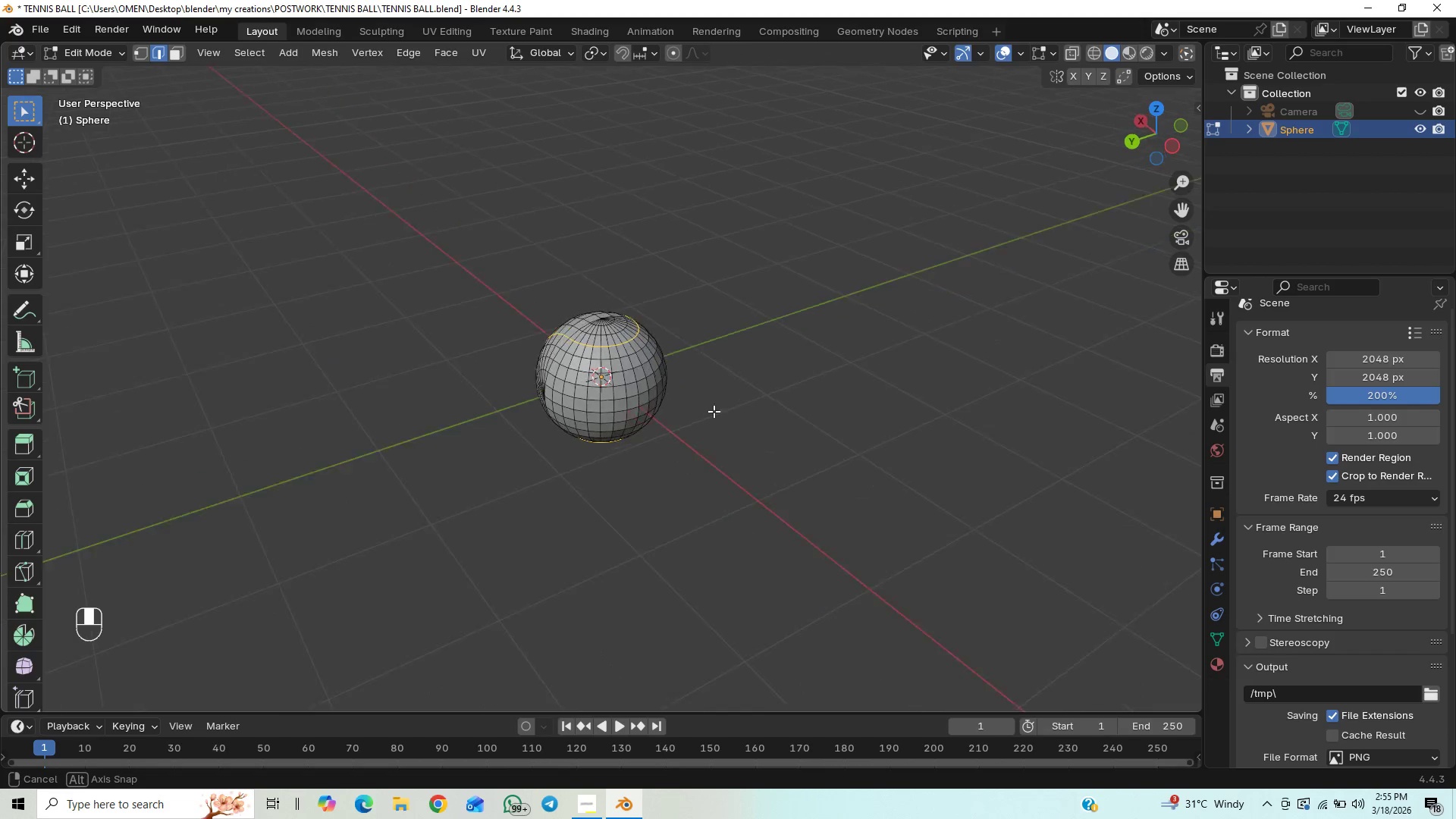 
scroll: coordinate [711, 425], scroll_direction: up, amount: 2.0
 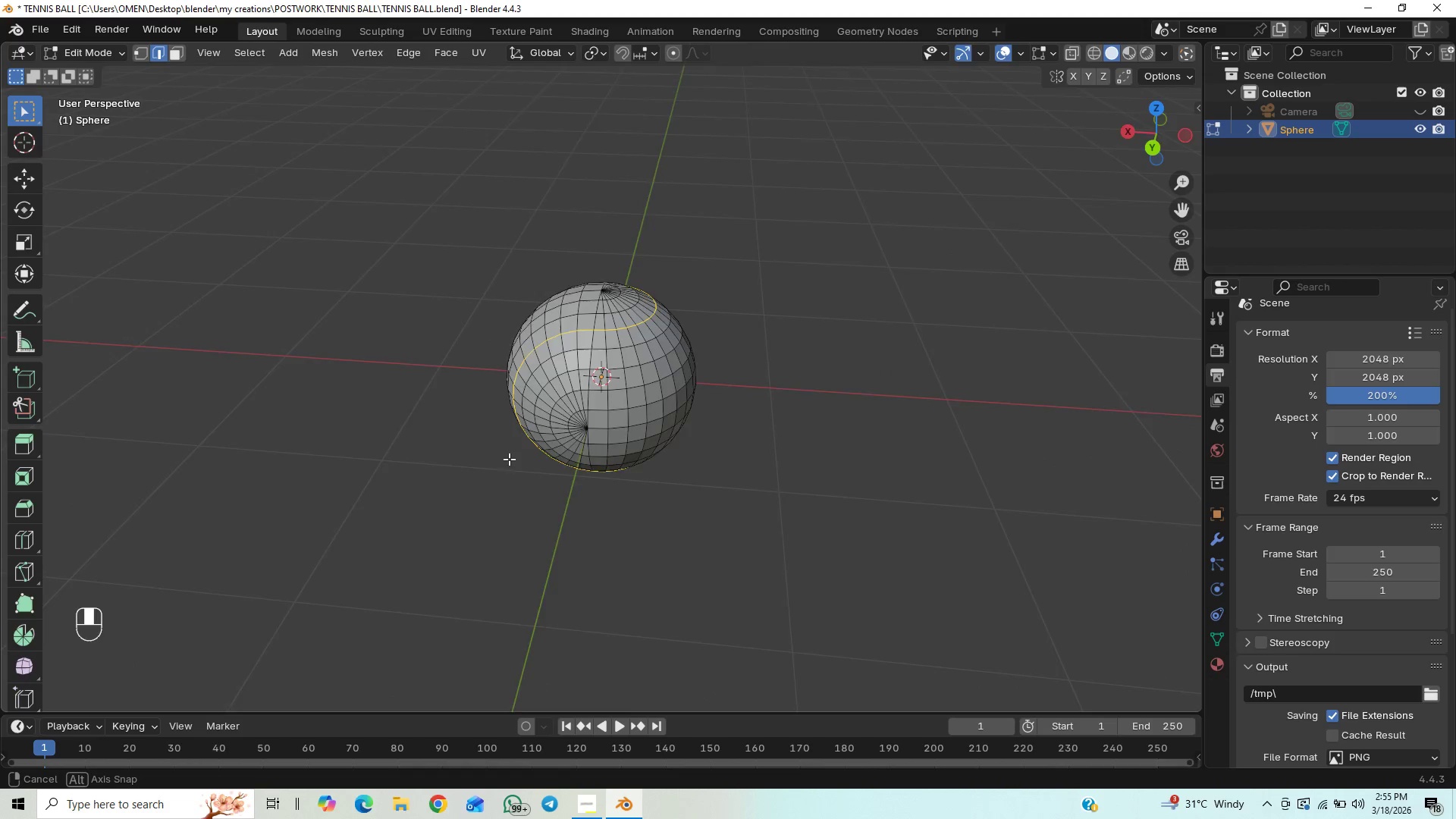 
key(Numpad1)
 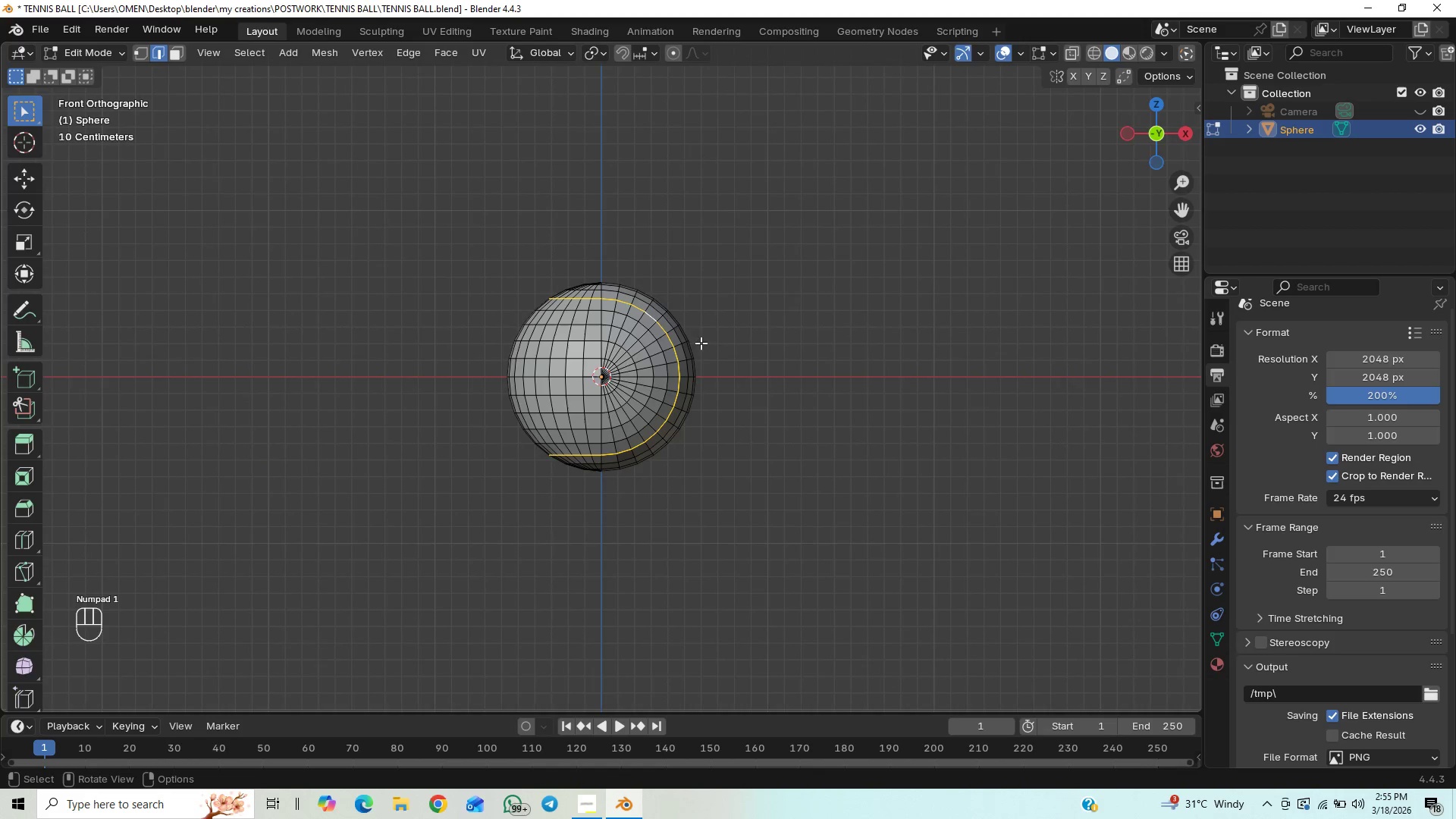 
scroll: coordinate [707, 405], scroll_direction: up, amount: 2.0
 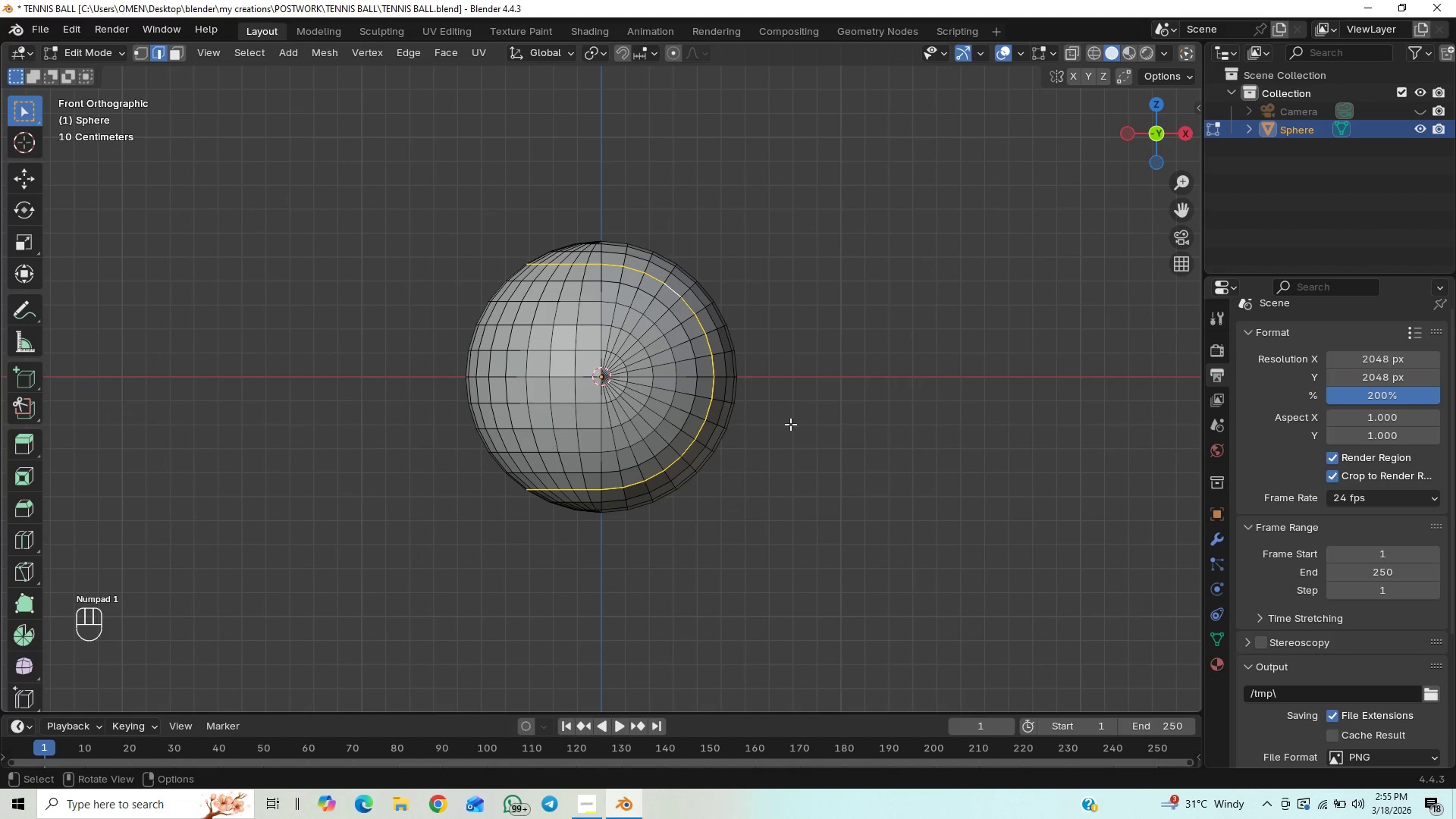 
key(Control+B)
 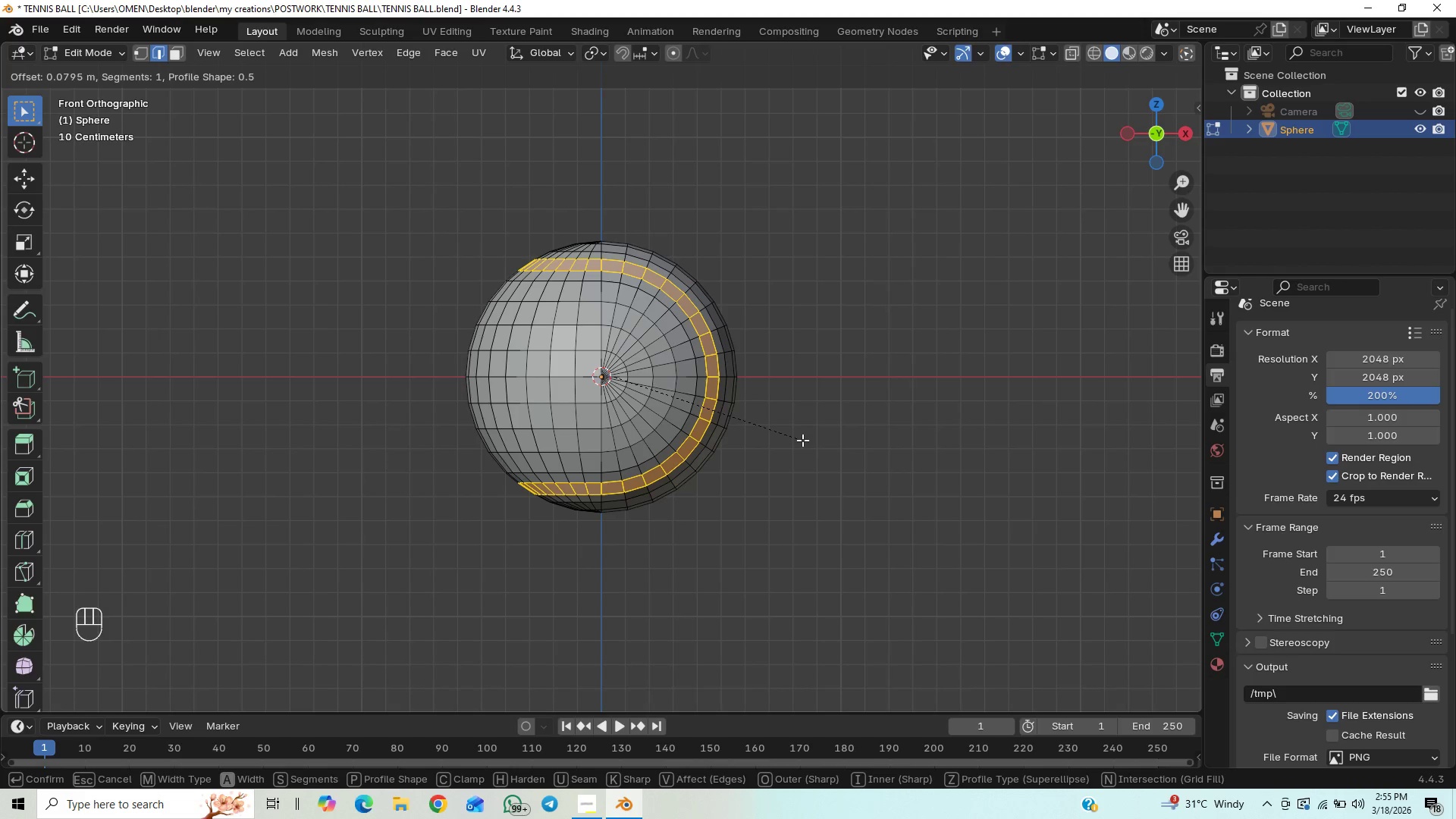 
left_click([803, 440])
 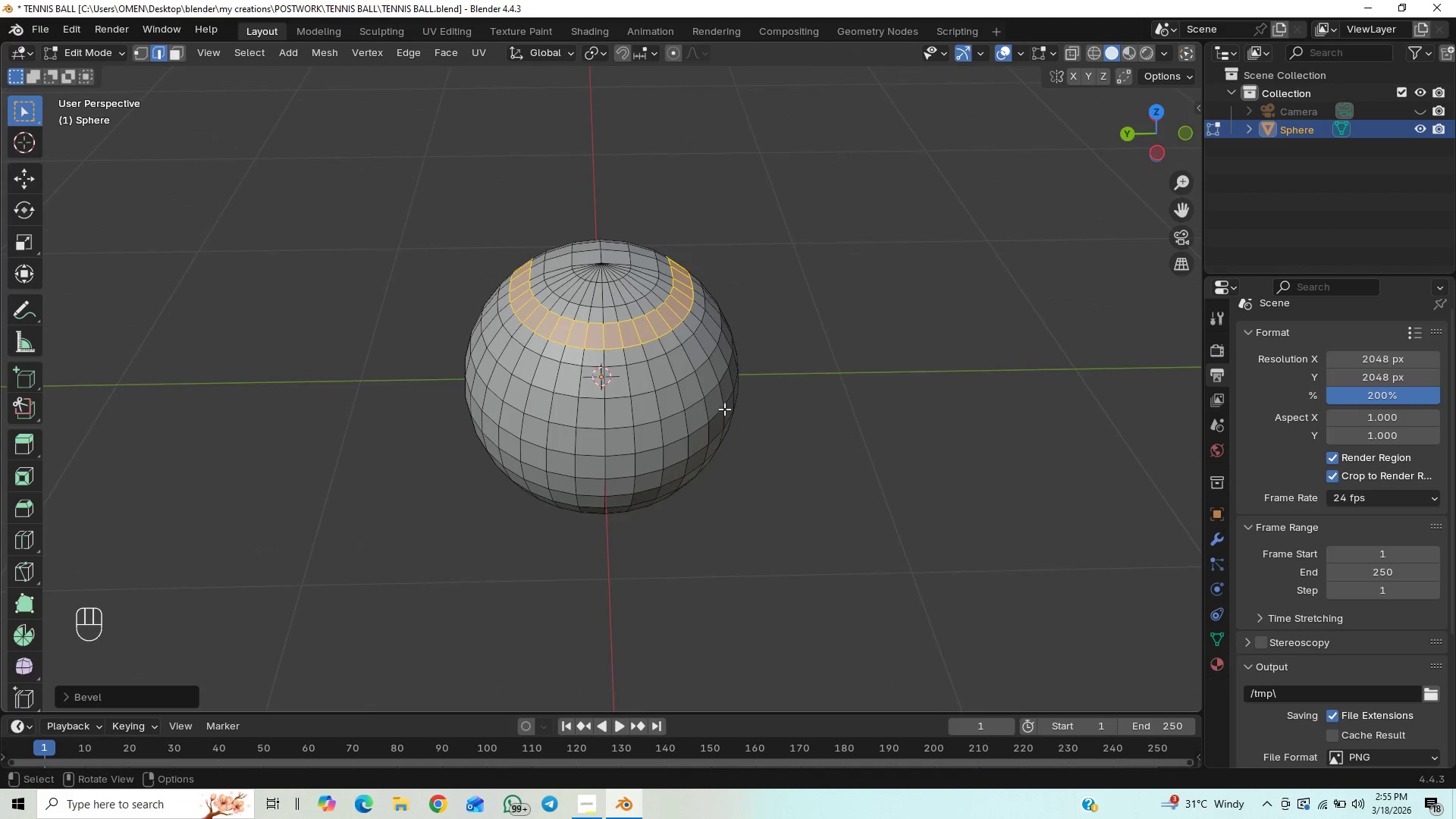 
scroll: coordinate [843, 314], scroll_direction: up, amount: 2.0
 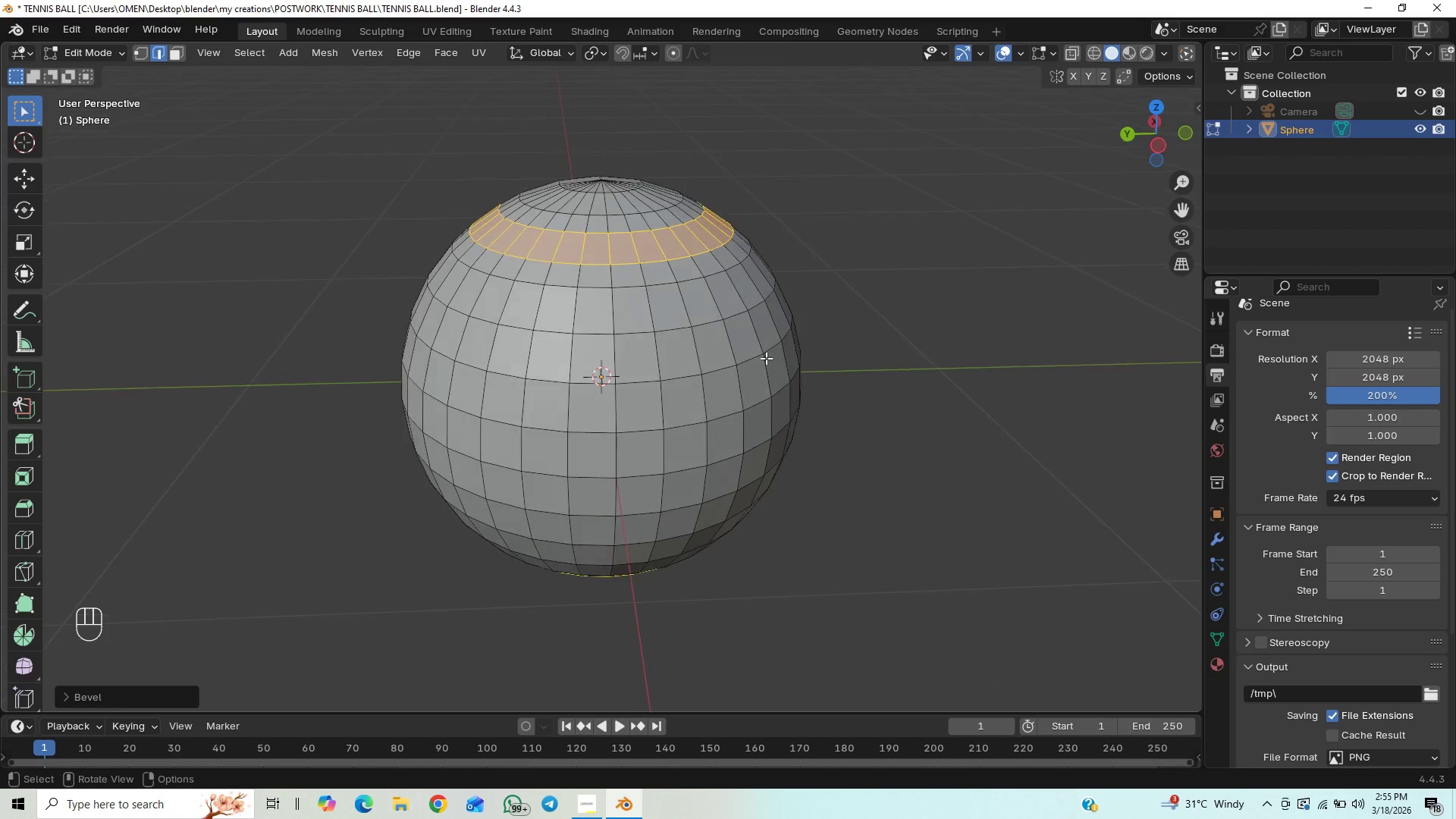 
scroll: coordinate [748, 362], scroll_direction: down, amount: 2.0
 